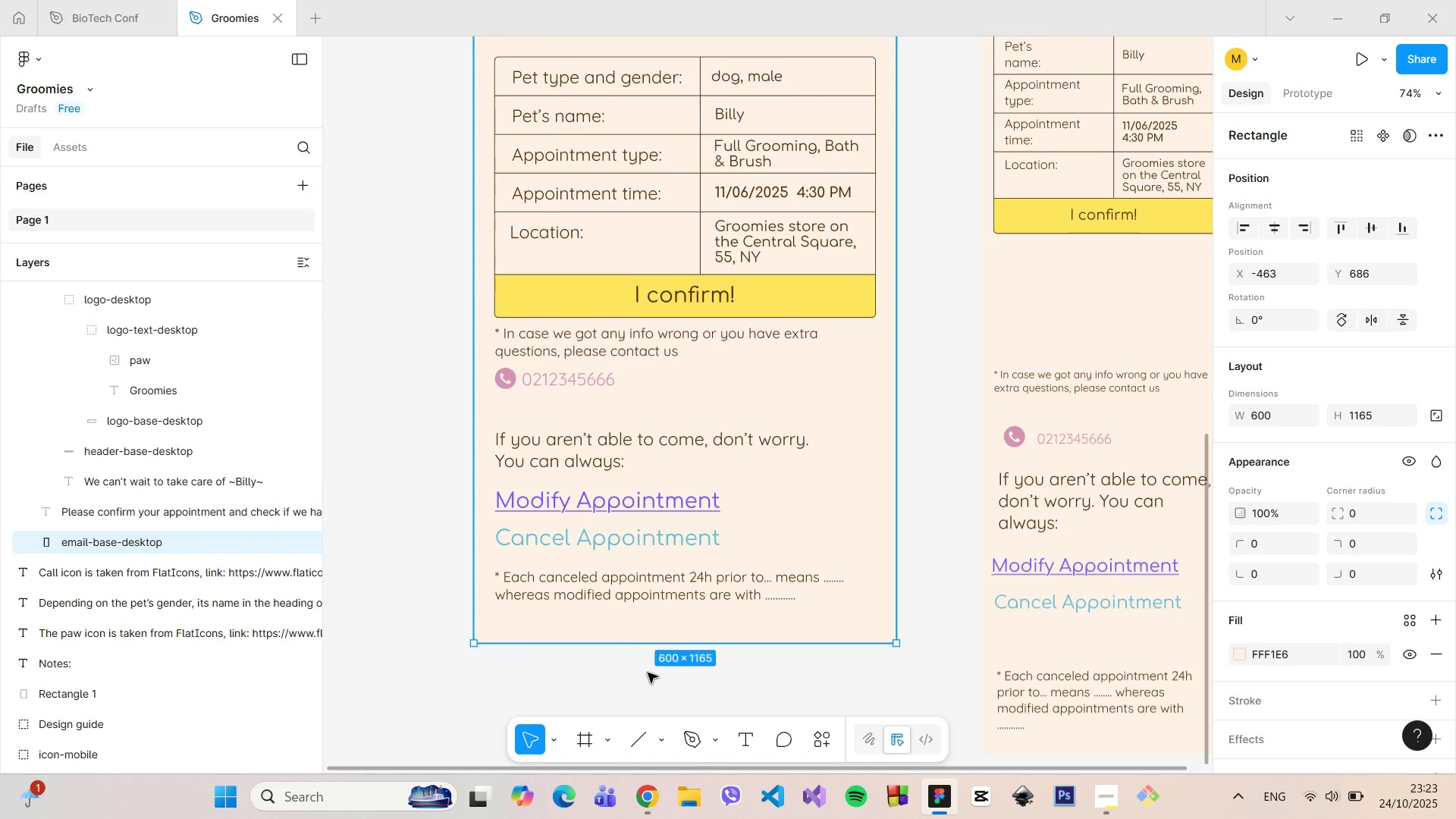 
key(Control+ControlLeft)
 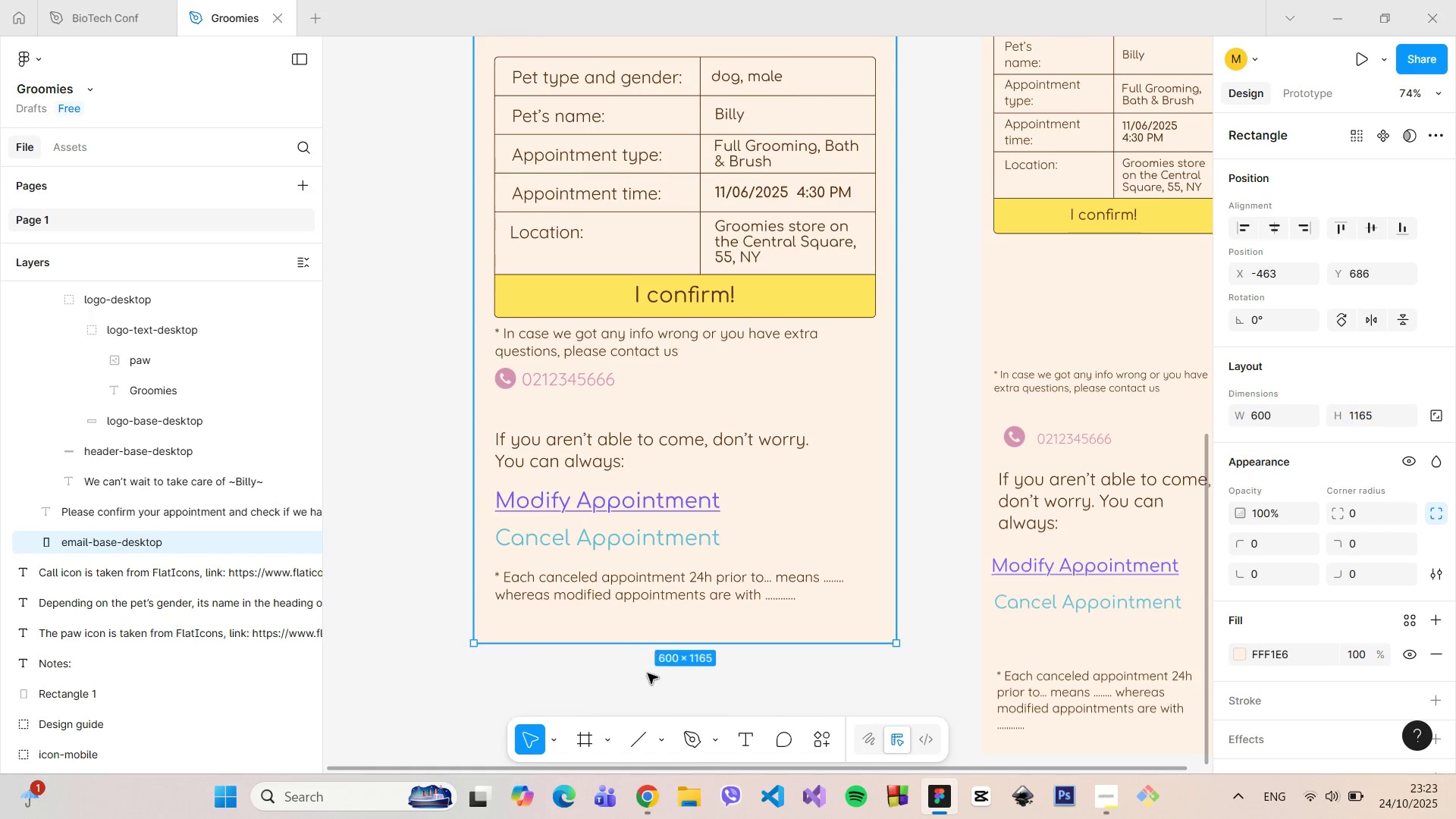 
key(Control+ControlLeft)
 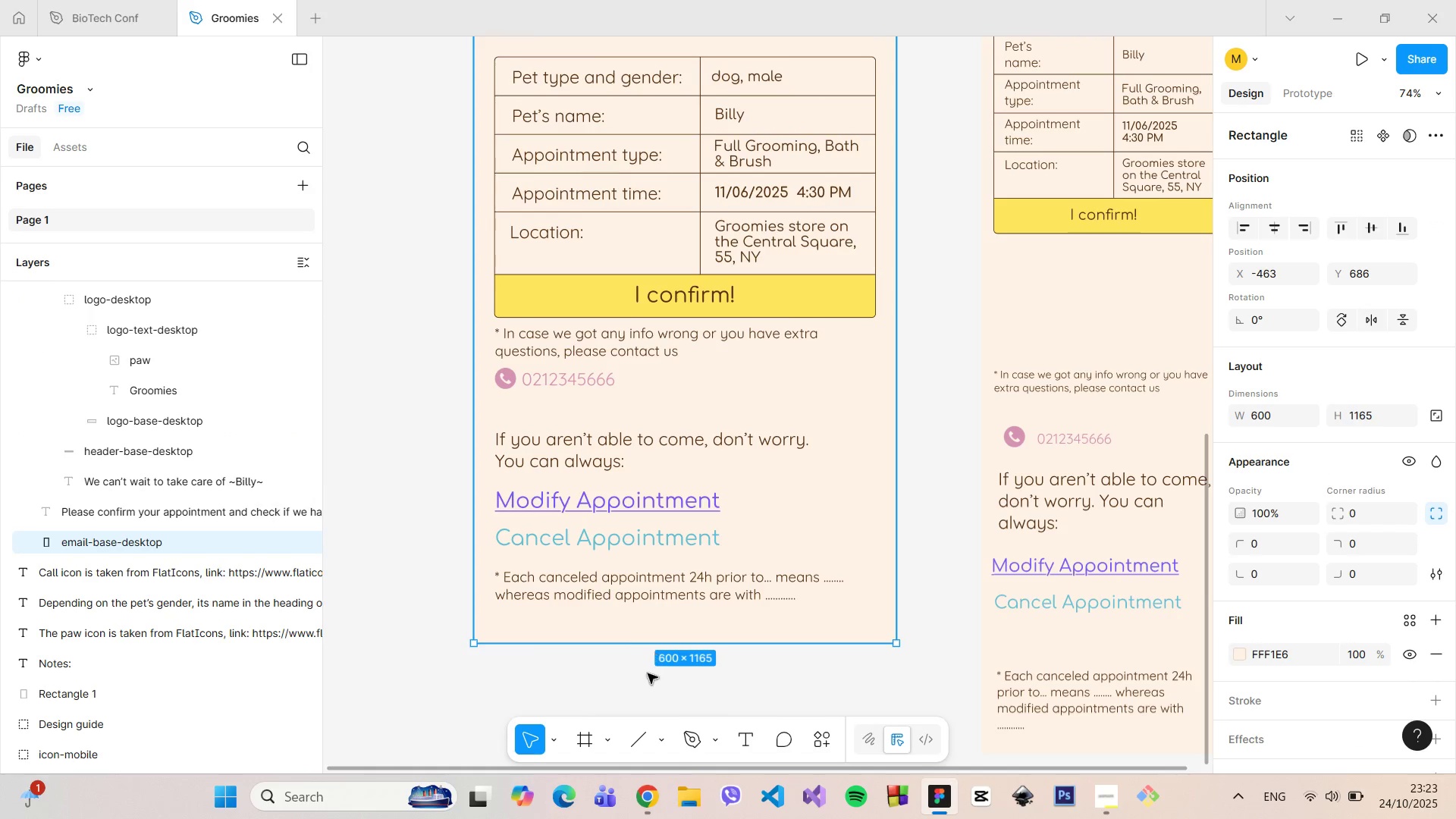 
key(Control+ControlLeft)
 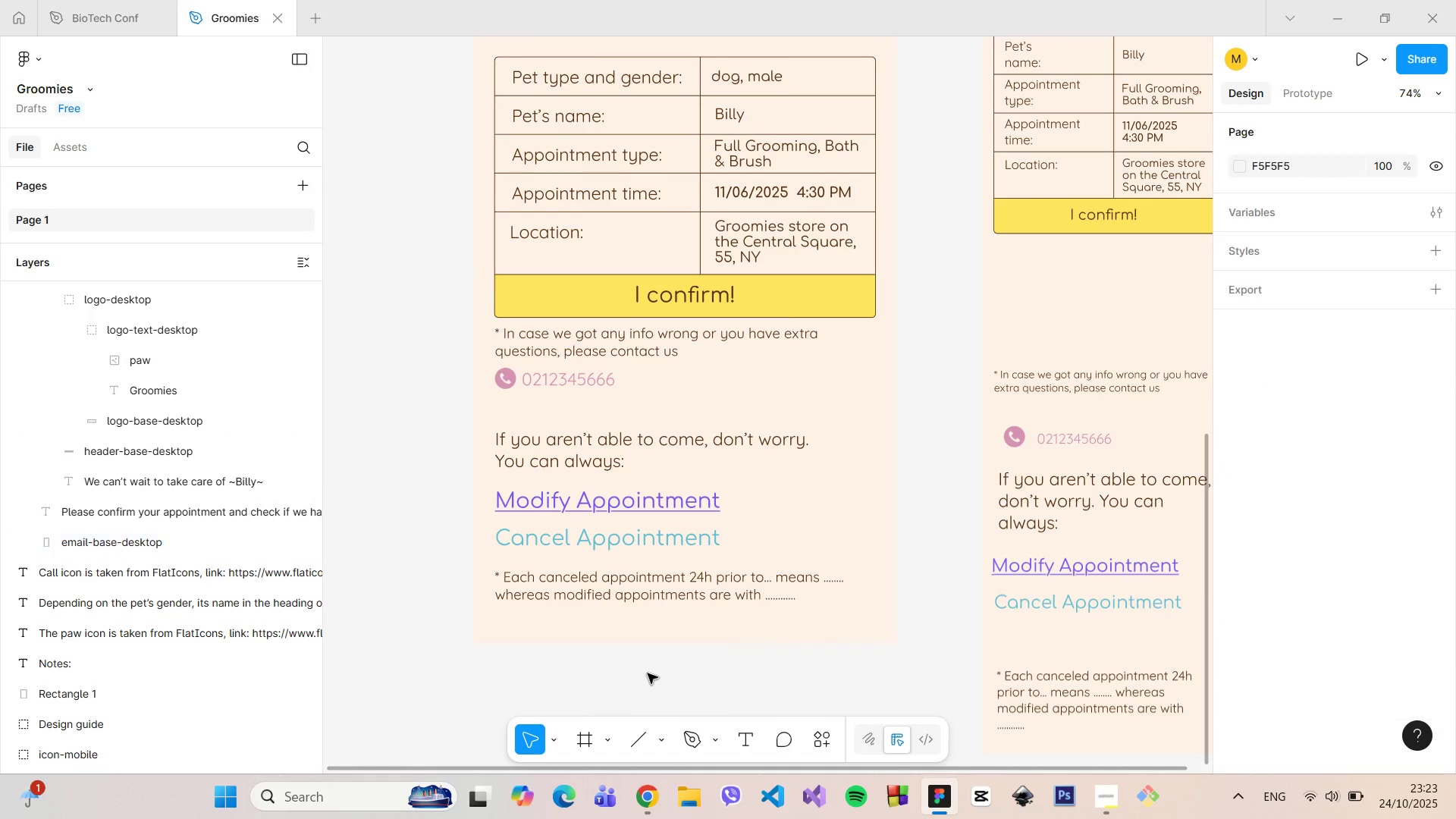 
left_click([648, 673])
 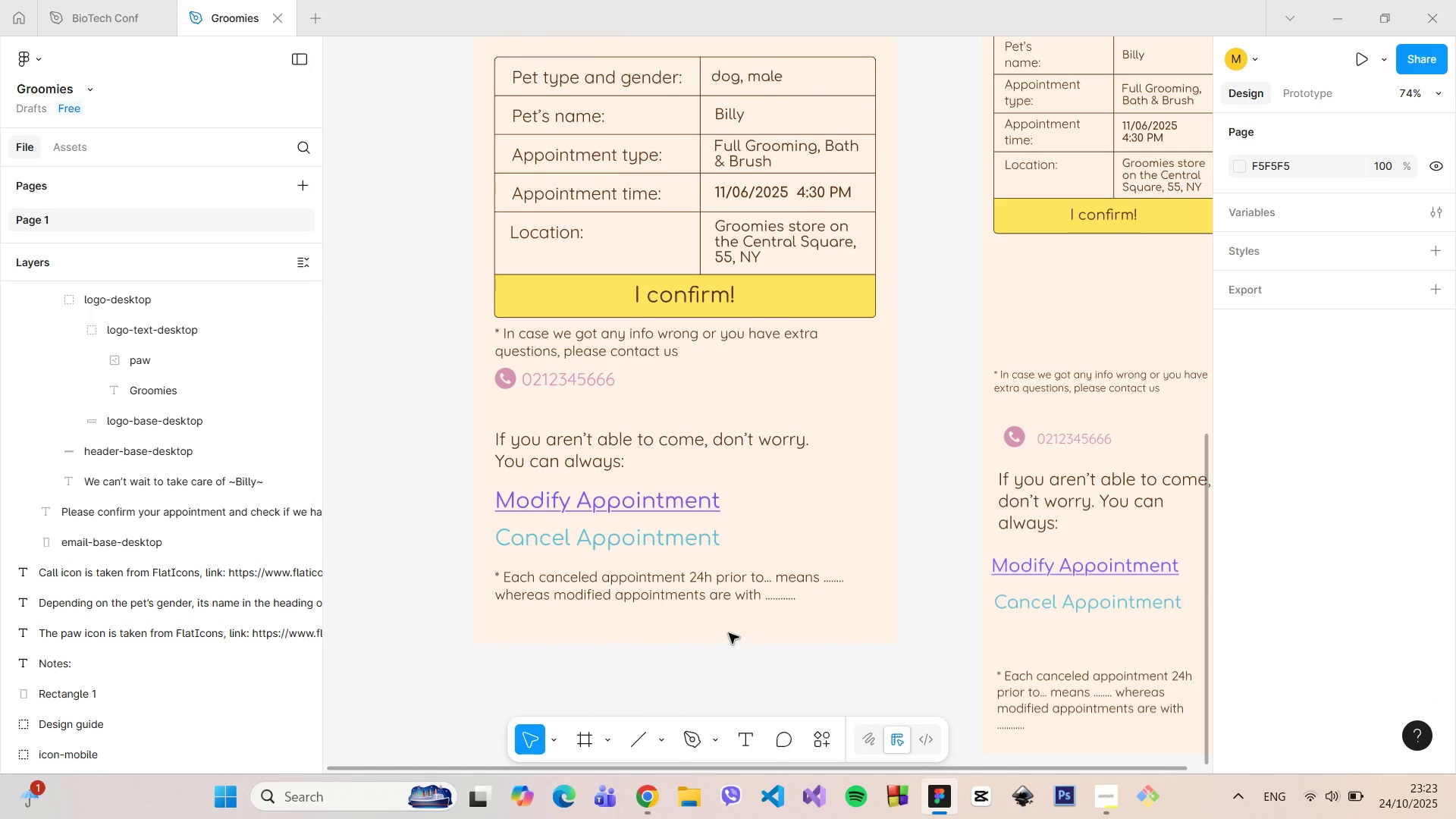 
double_click([712, 586])
 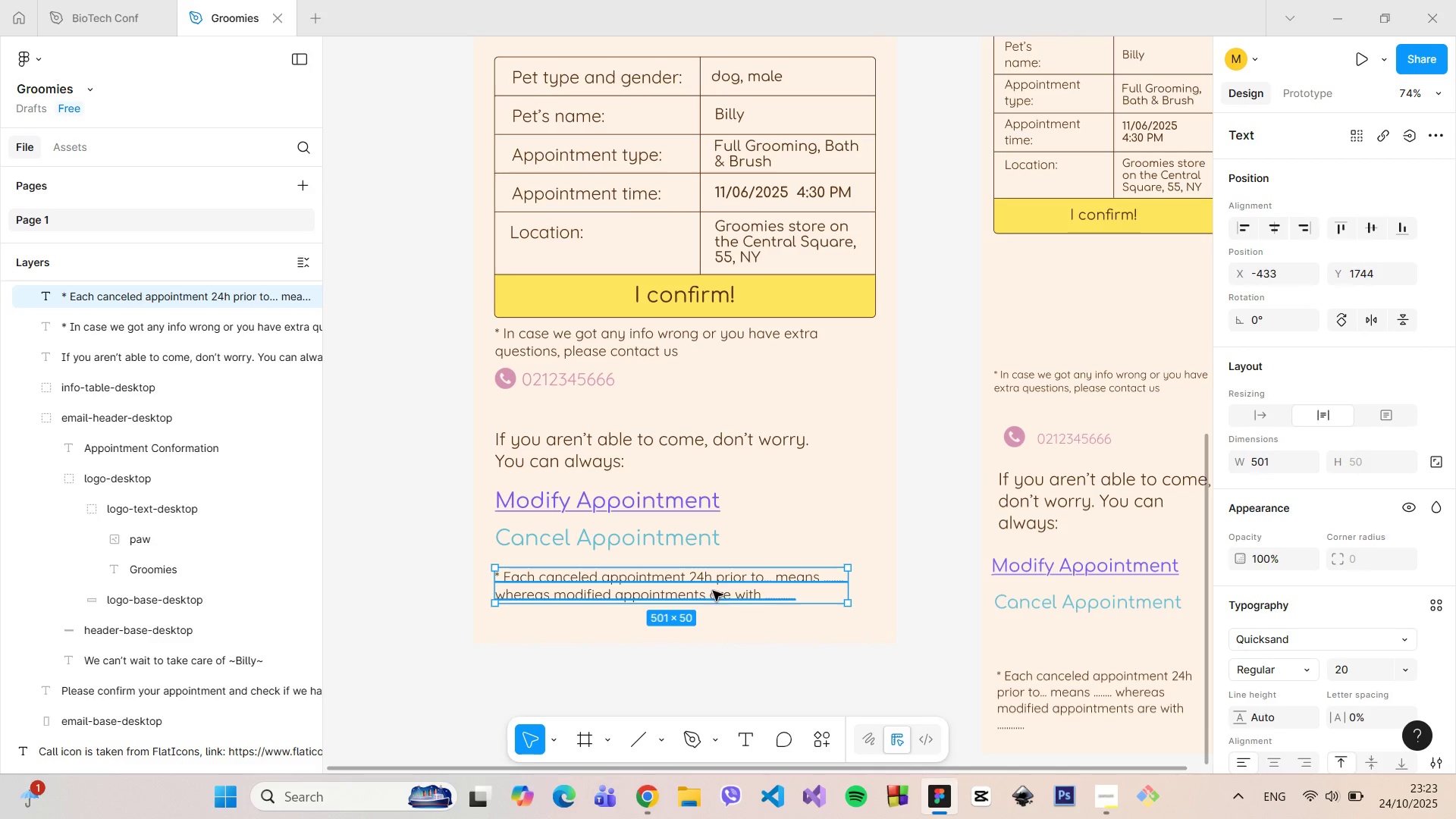 
left_click([783, 720])
 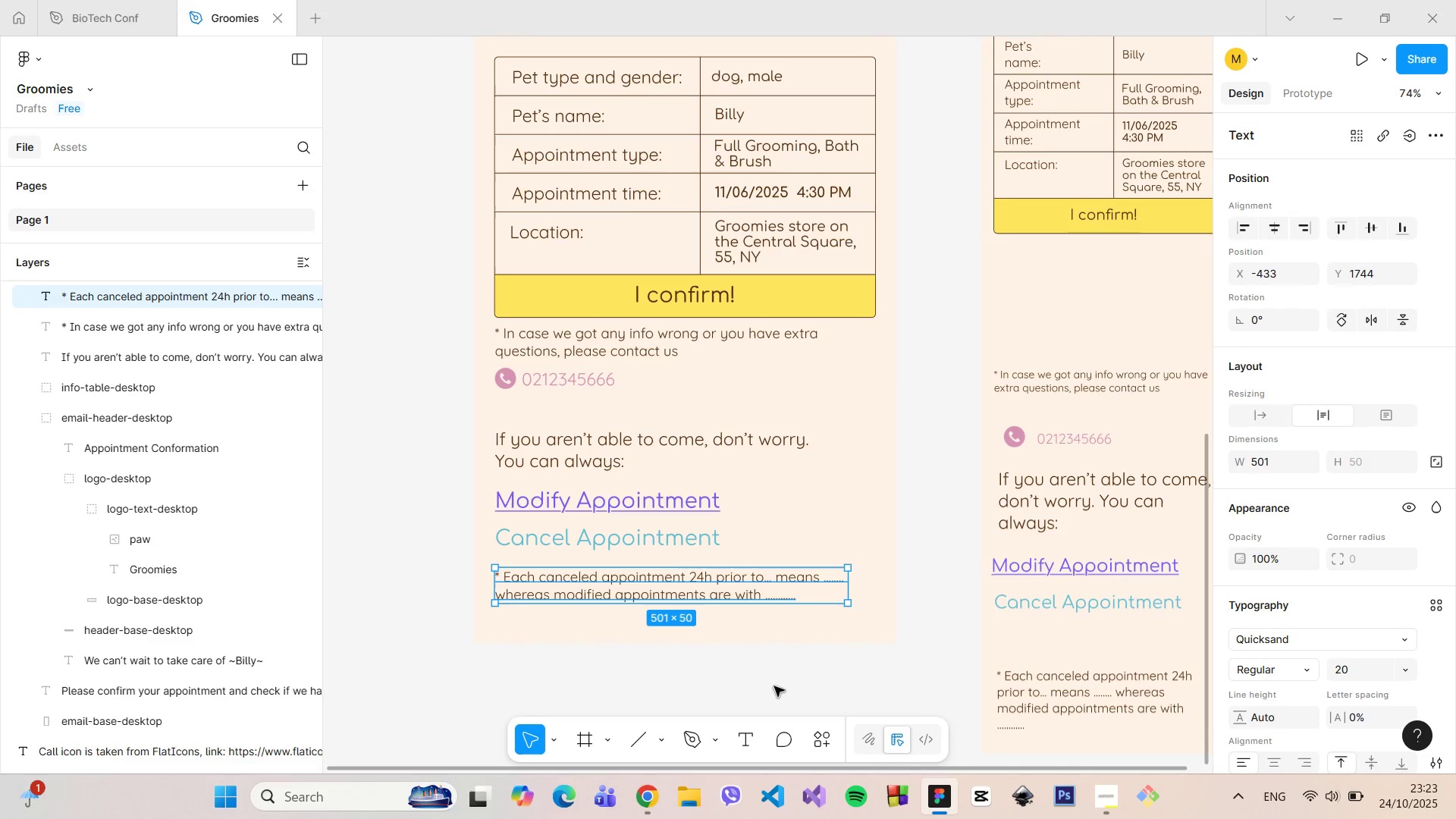 
left_click([774, 686])
 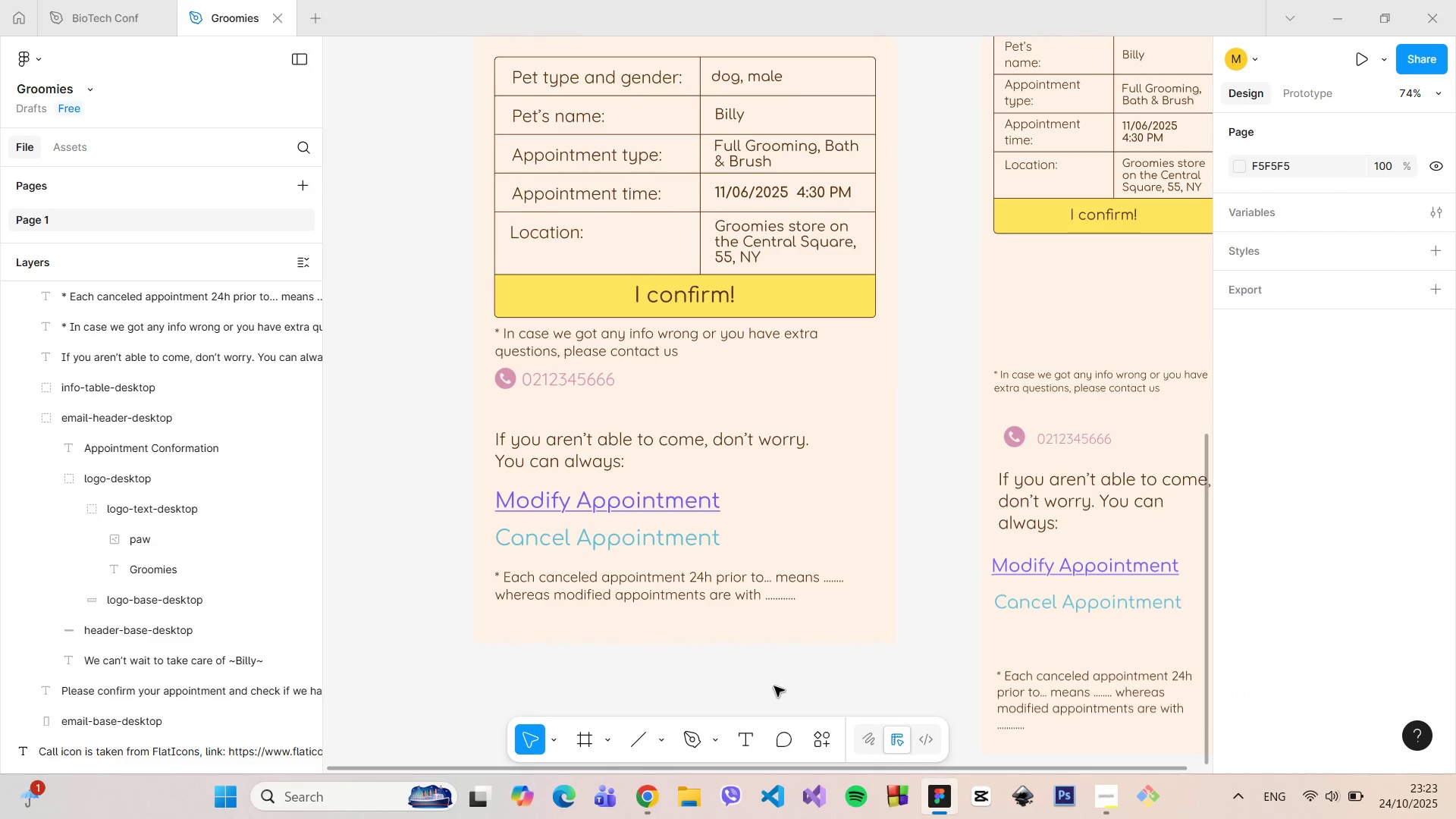 
scroll: coordinate [774, 686], scroll_direction: down, amount: 4.0
 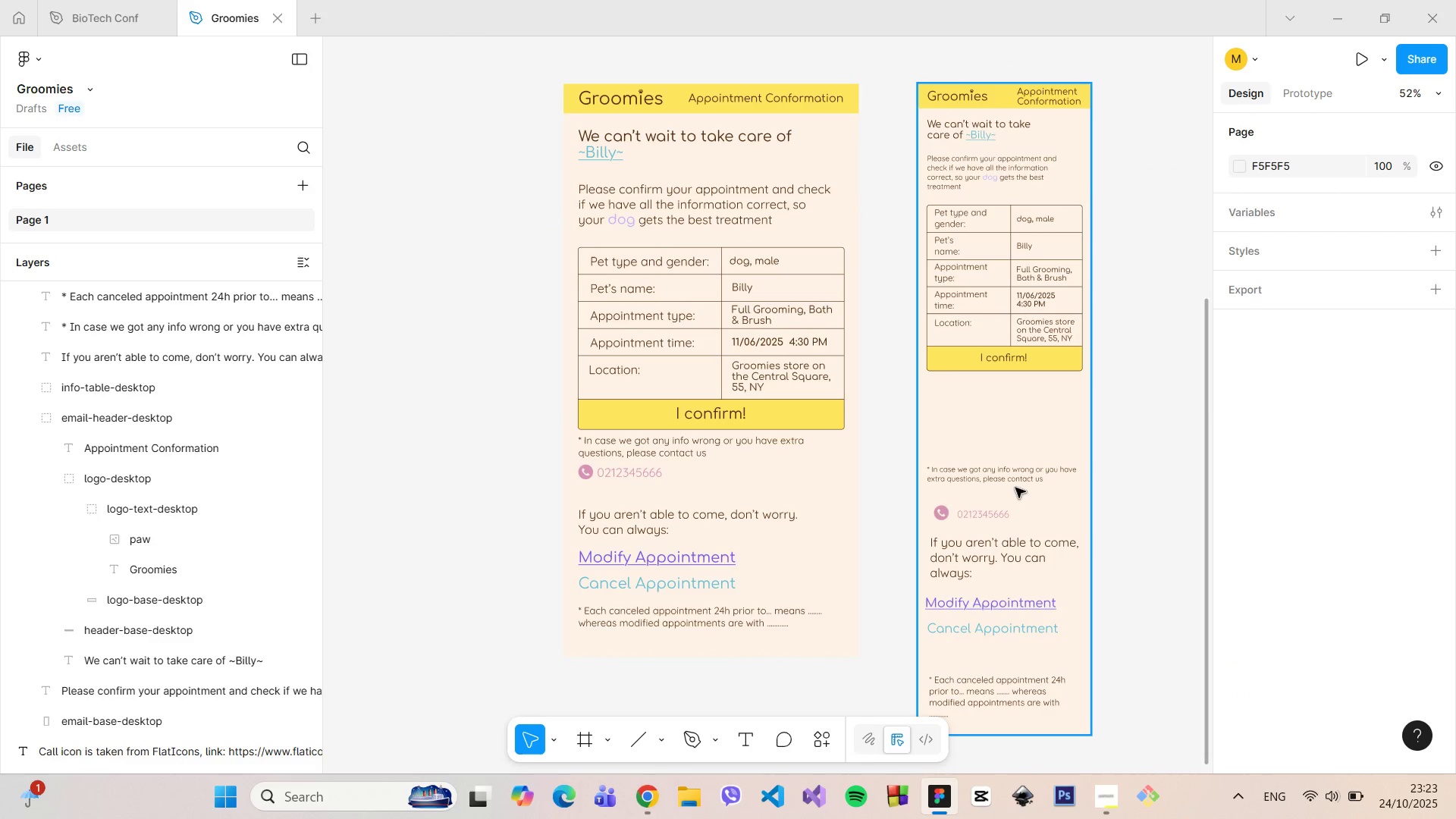 
scroll: coordinate [1038, 479], scroll_direction: up, amount: 7.0
 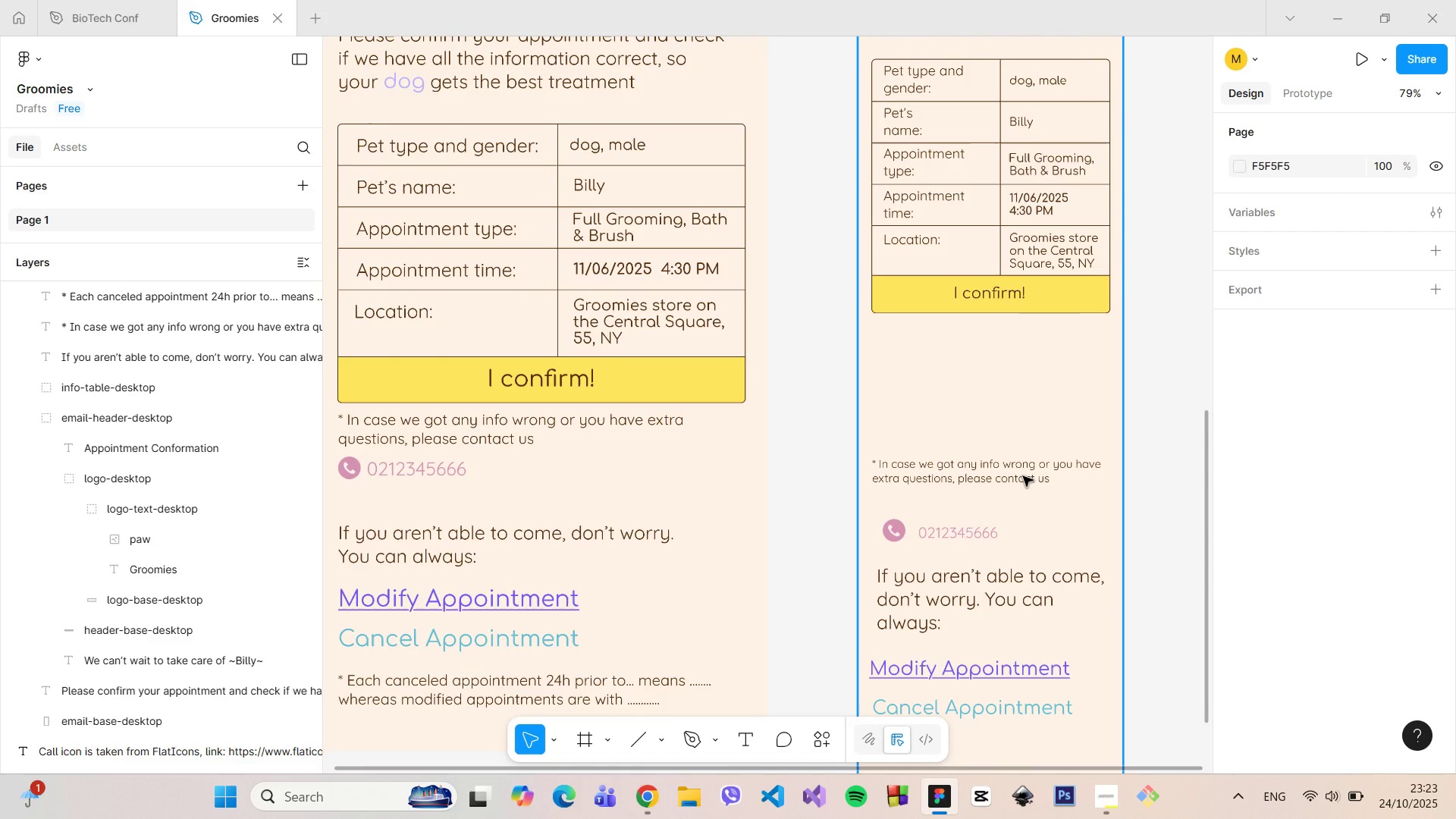 
hold_key(key=ControlLeft, duration=0.52)
 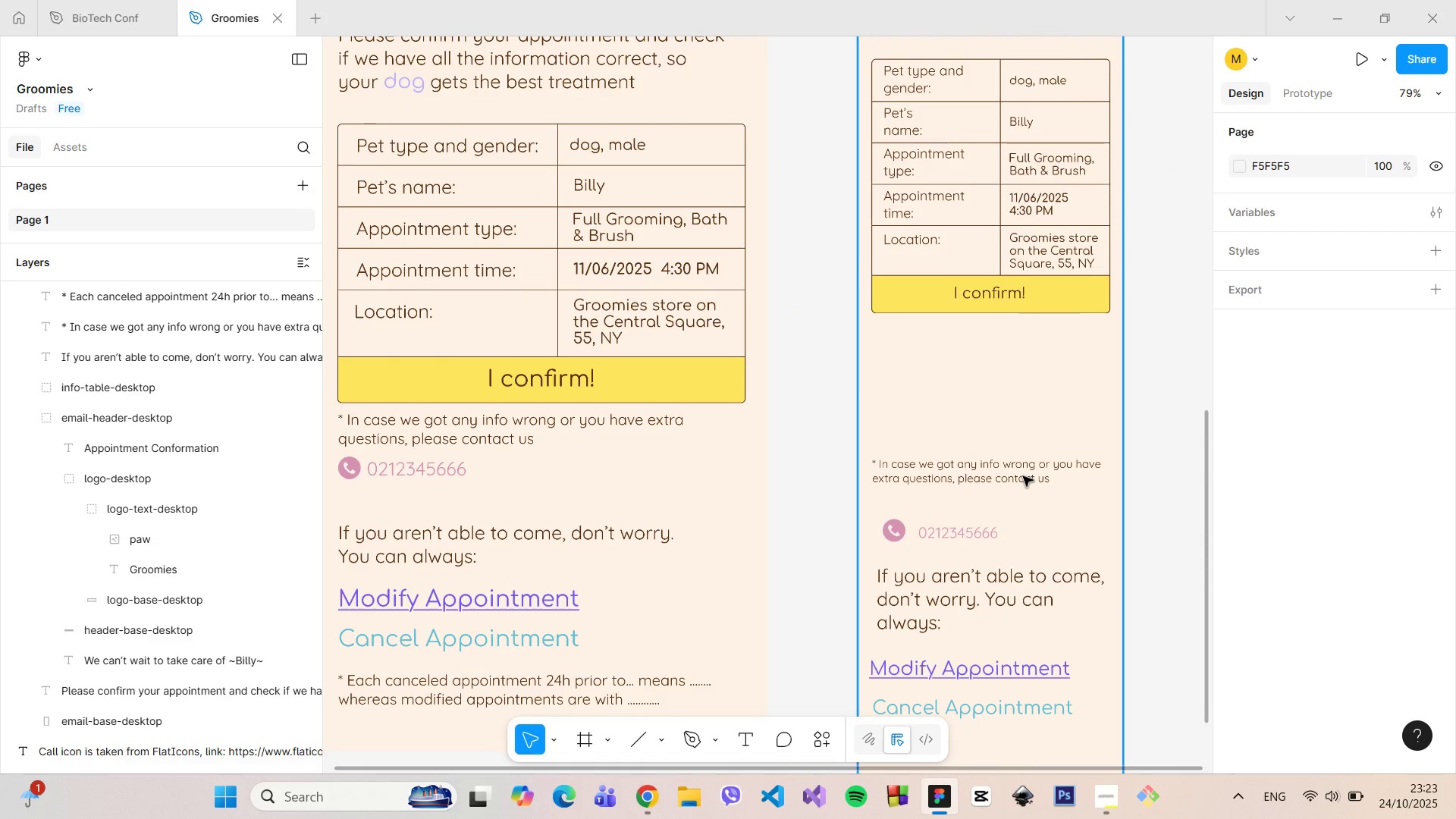 
double_click([1023, 476])
 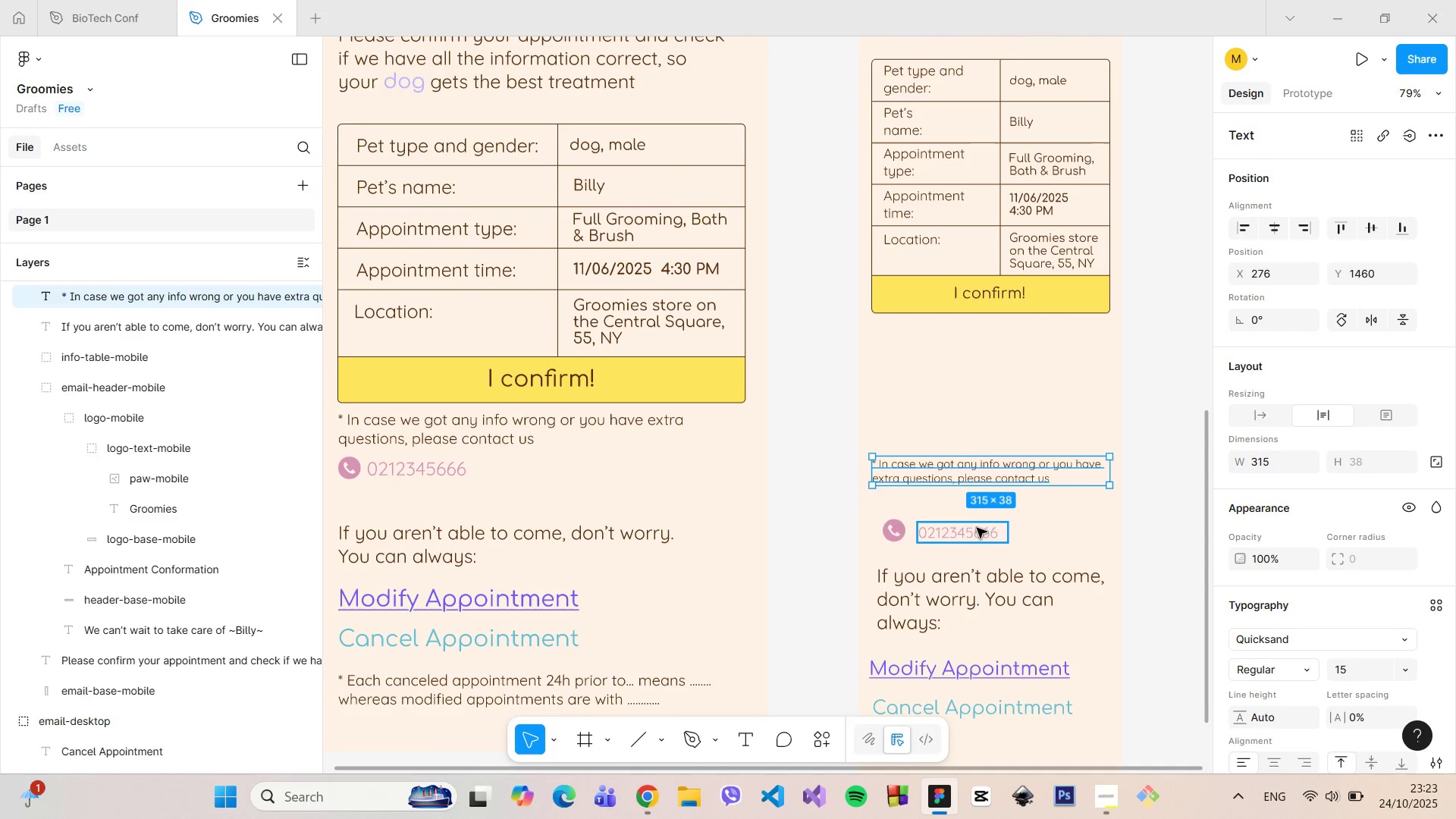 
left_click([976, 529])
 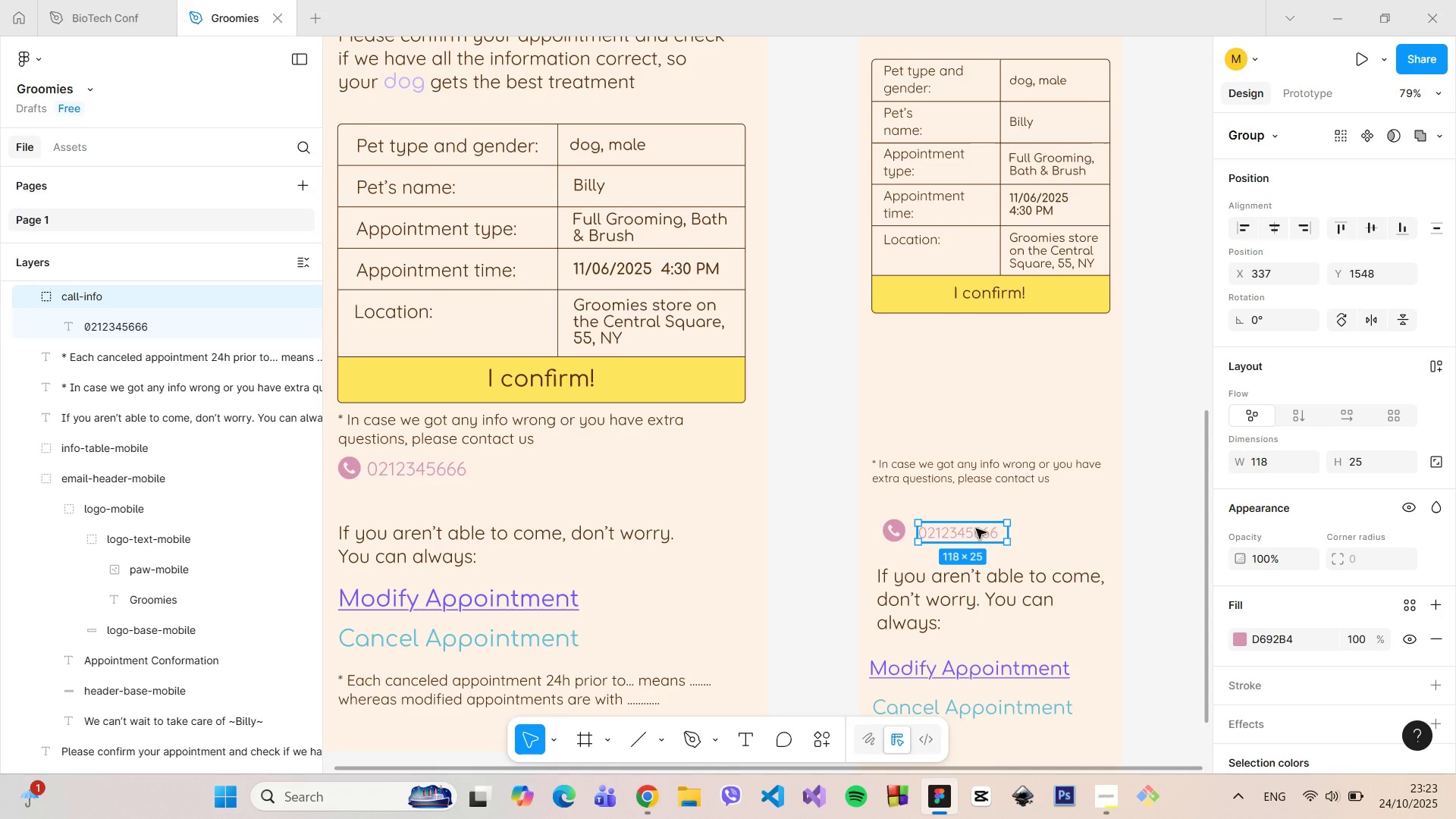 
double_click([976, 529])
 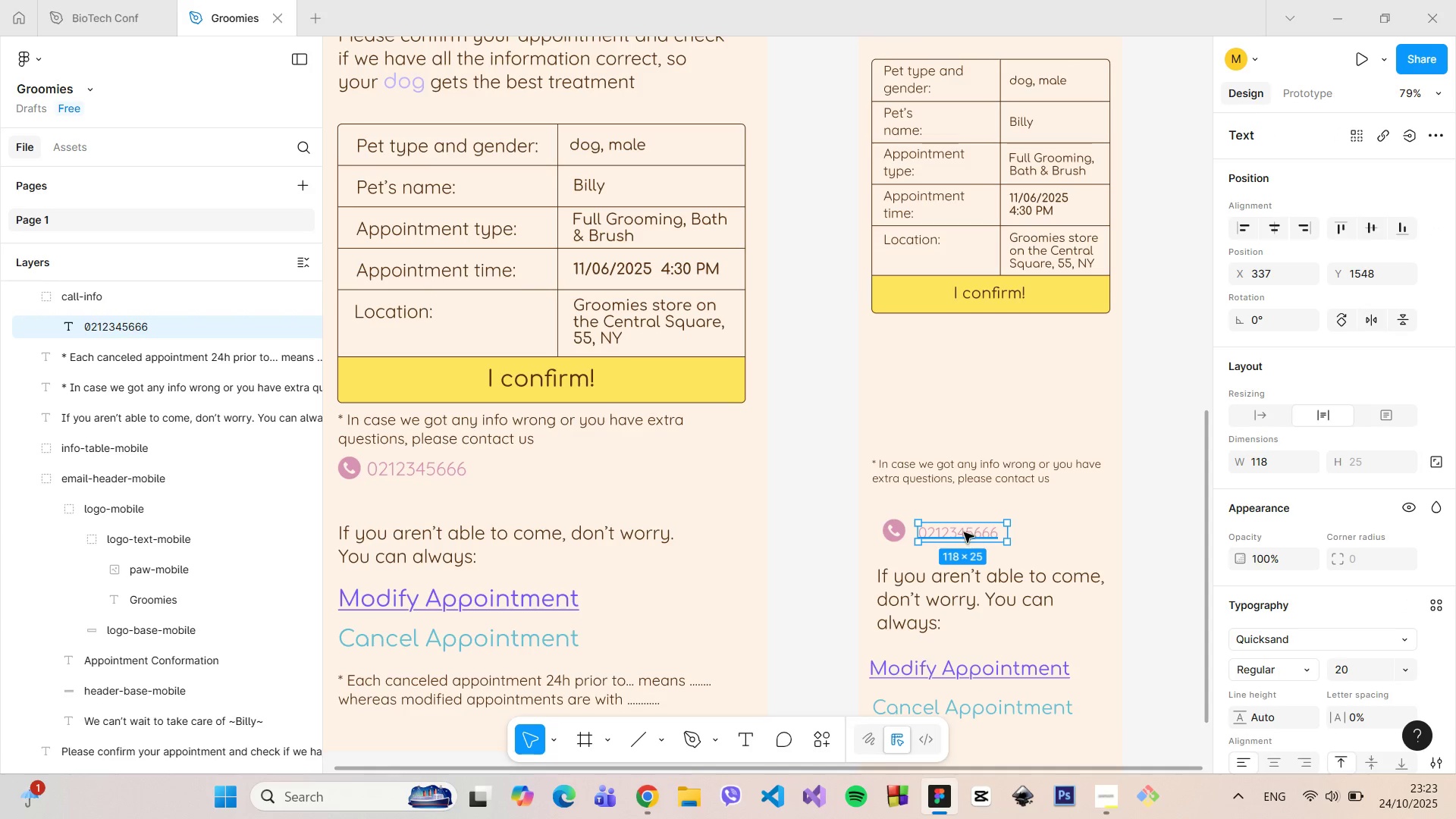 
double_click([964, 532])
 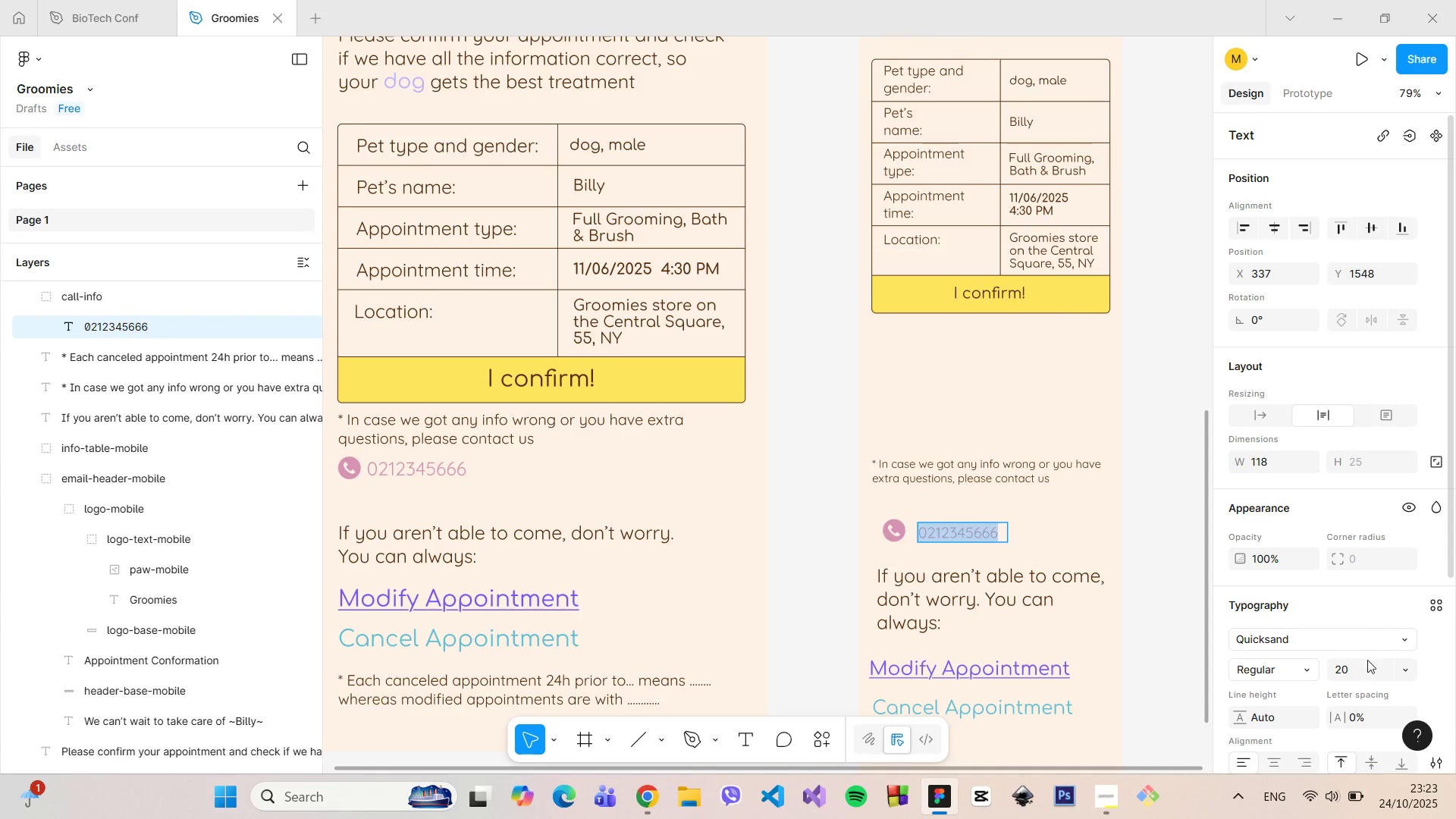 
left_click([1360, 674])
 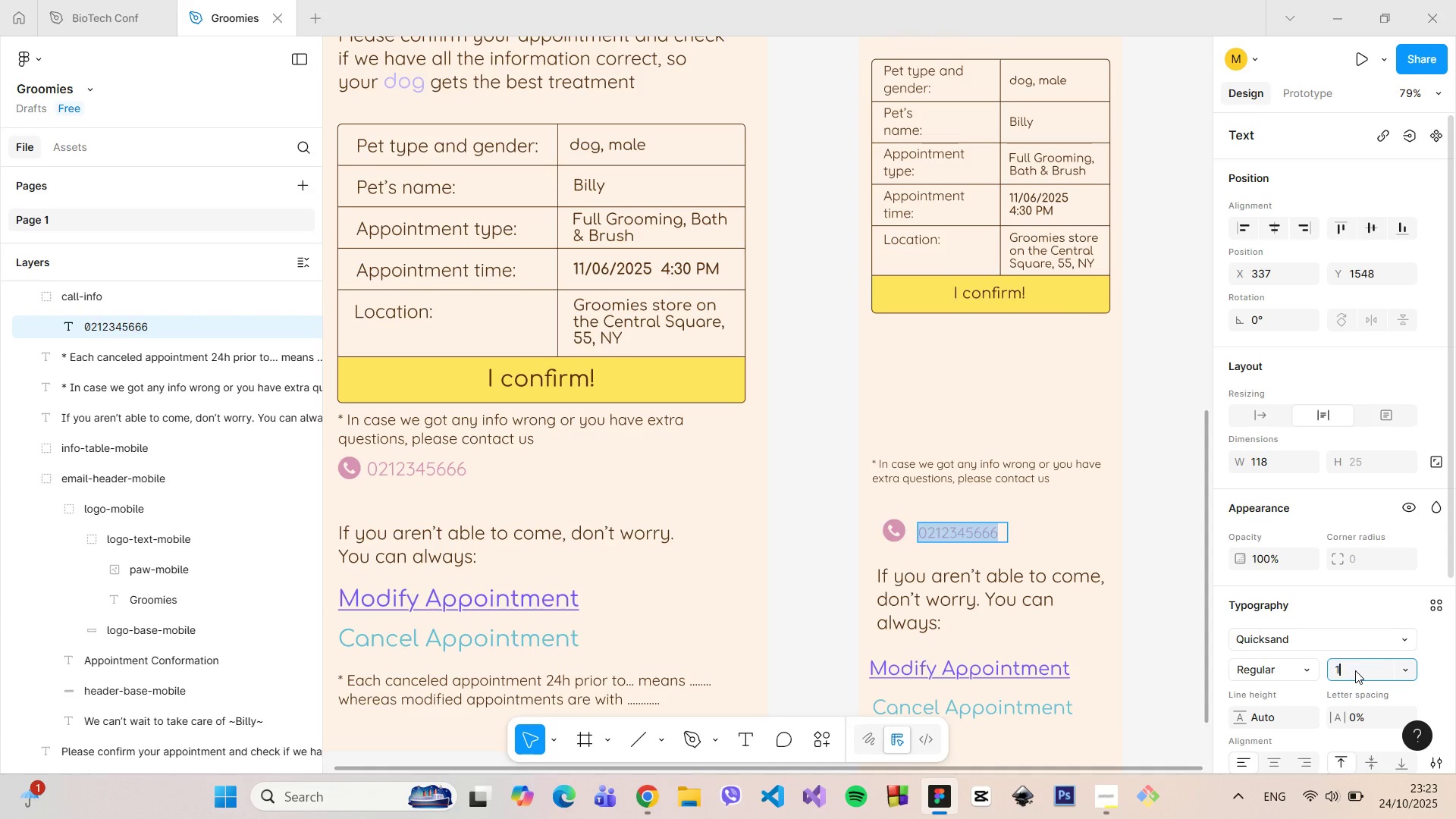 
type(15)
 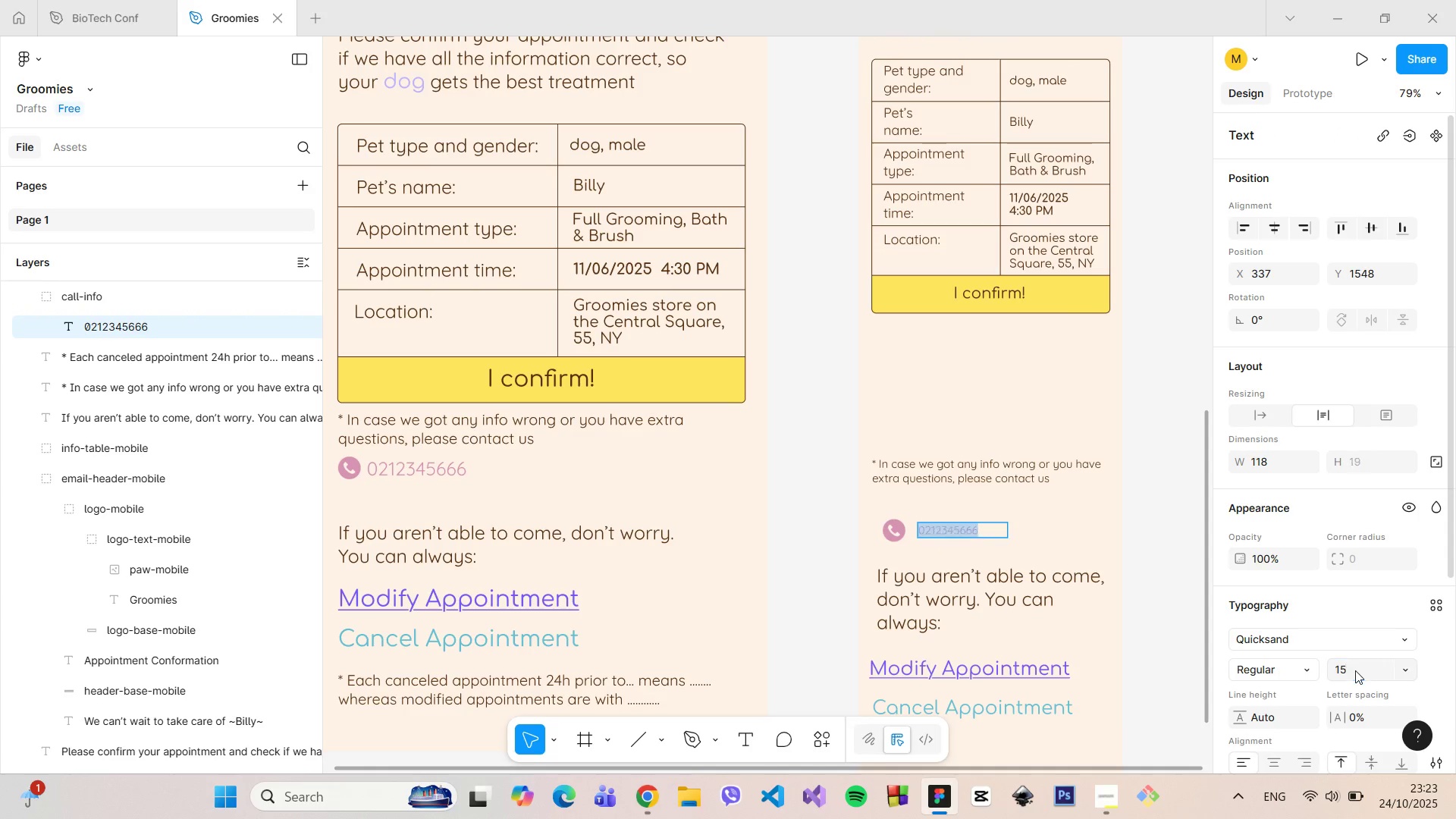 
key(Enter)
 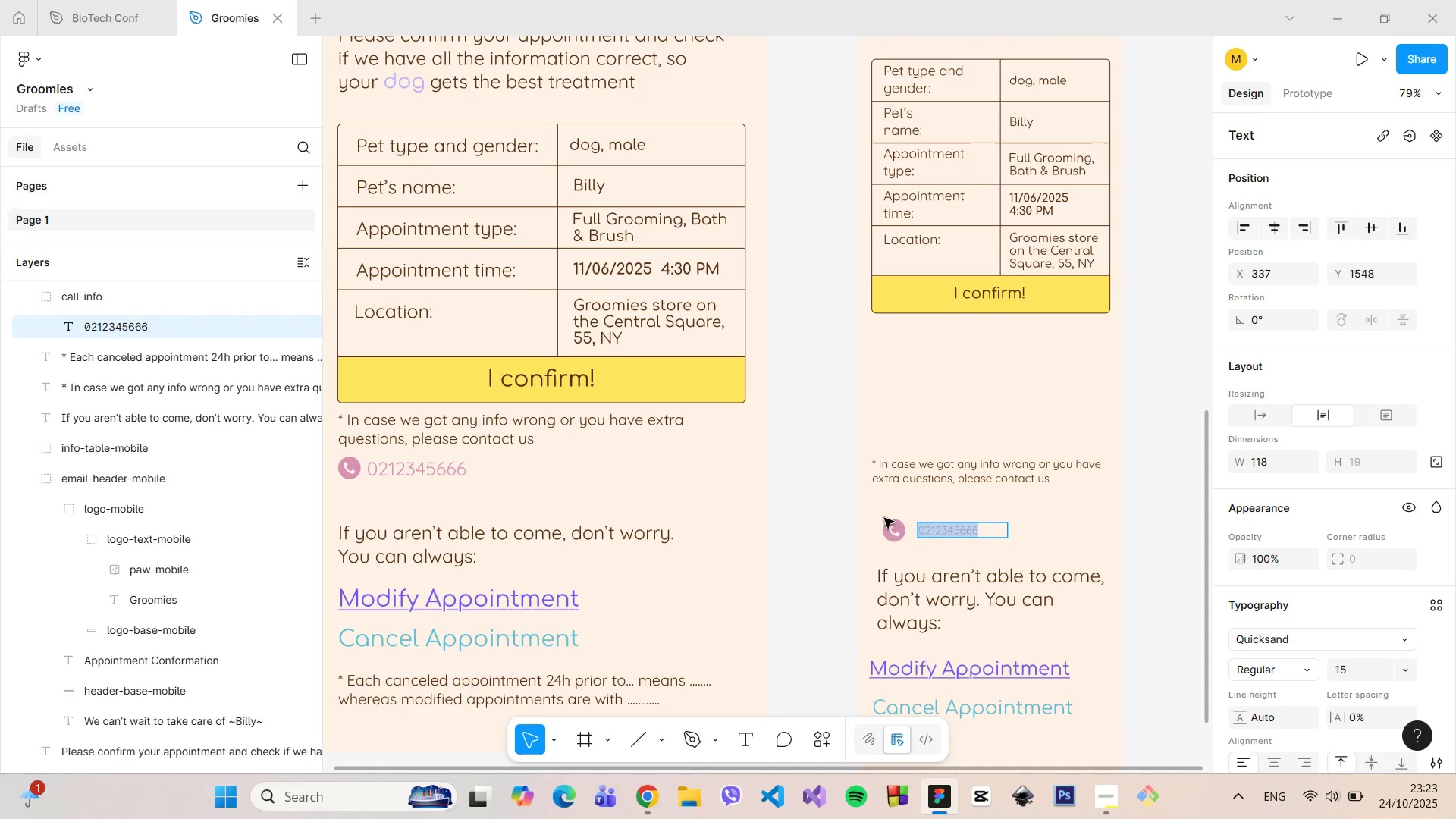 
double_click([893, 527])
 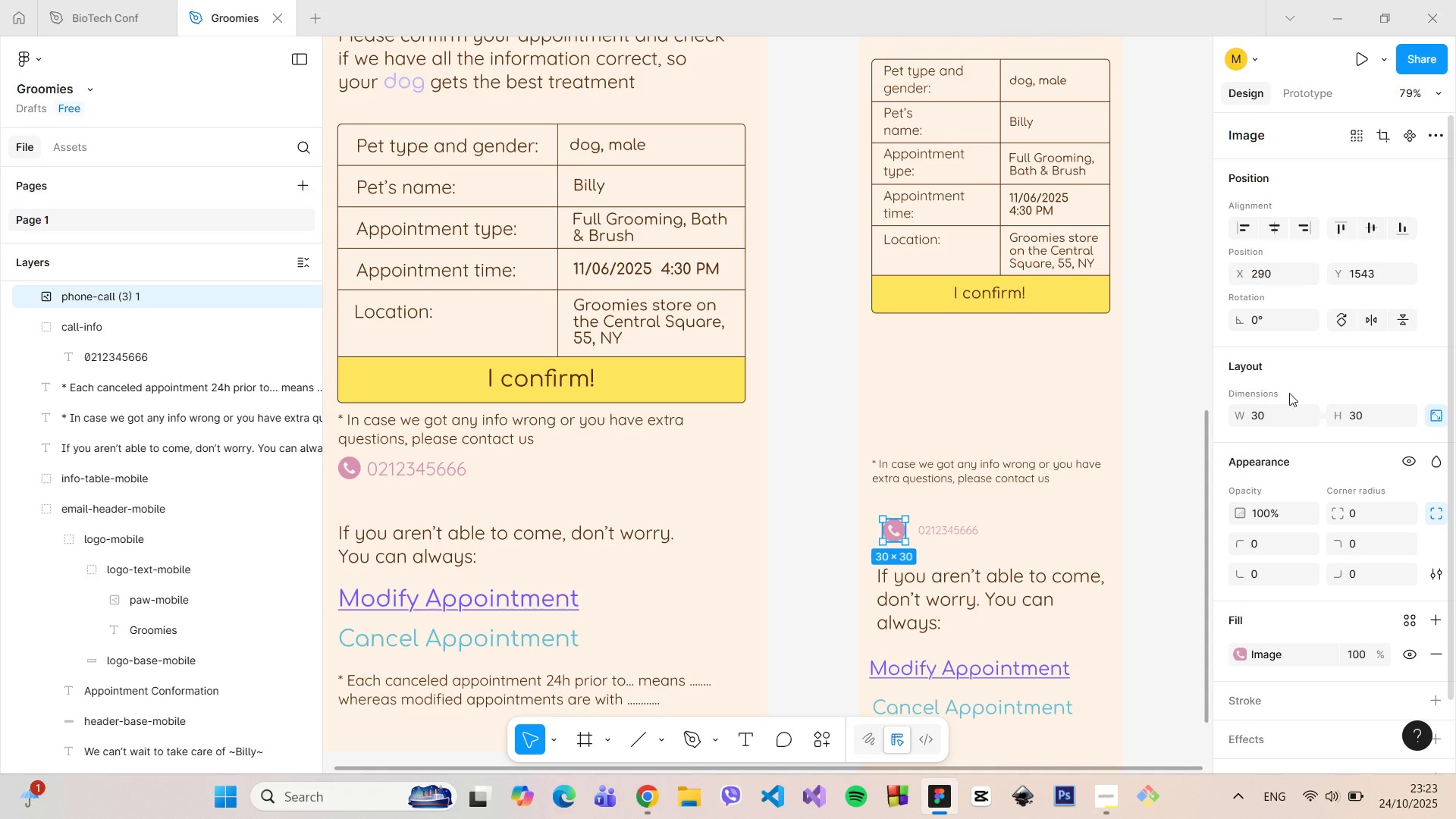 
left_click([1282, 413])
 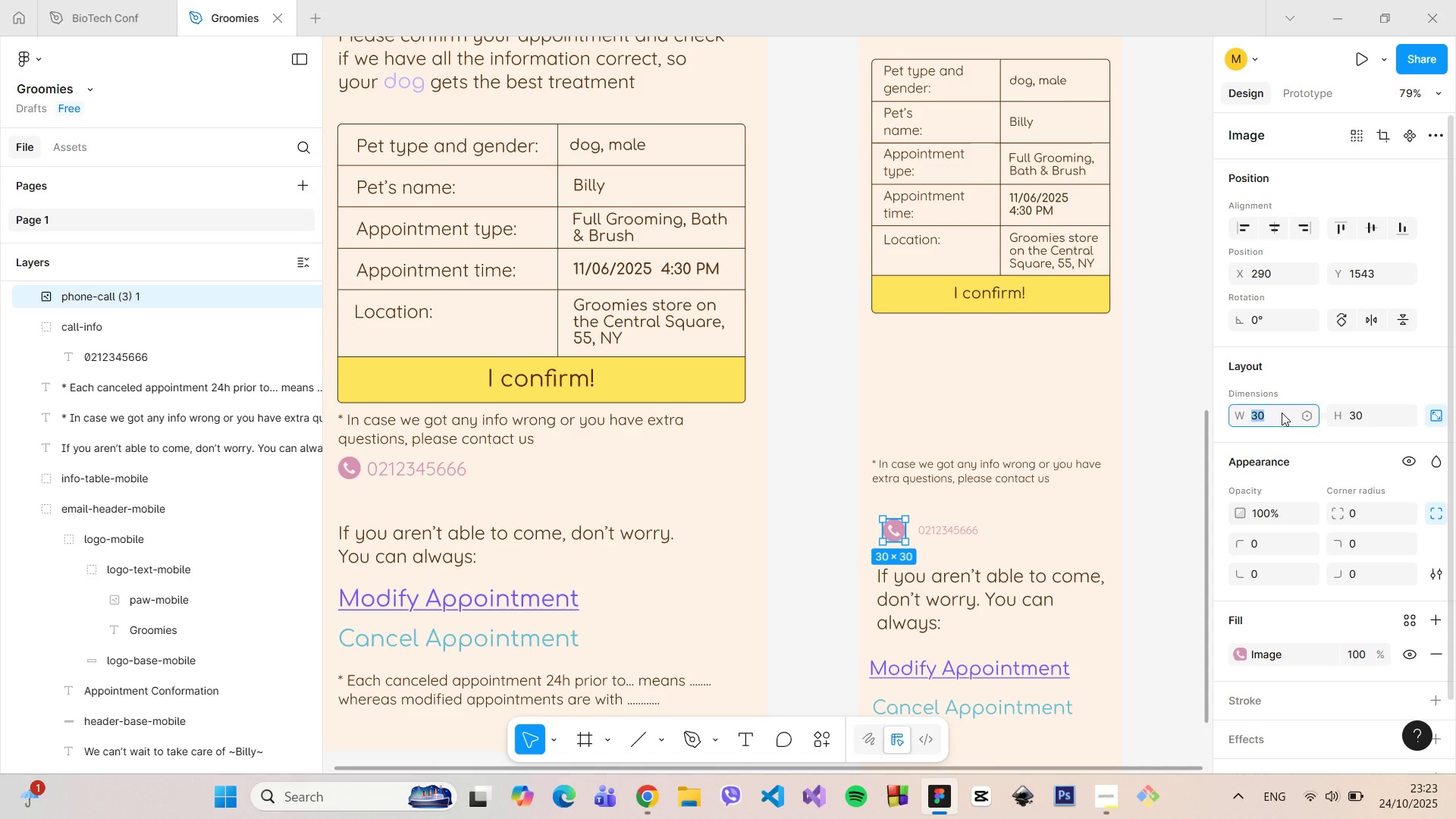 
type(25)
 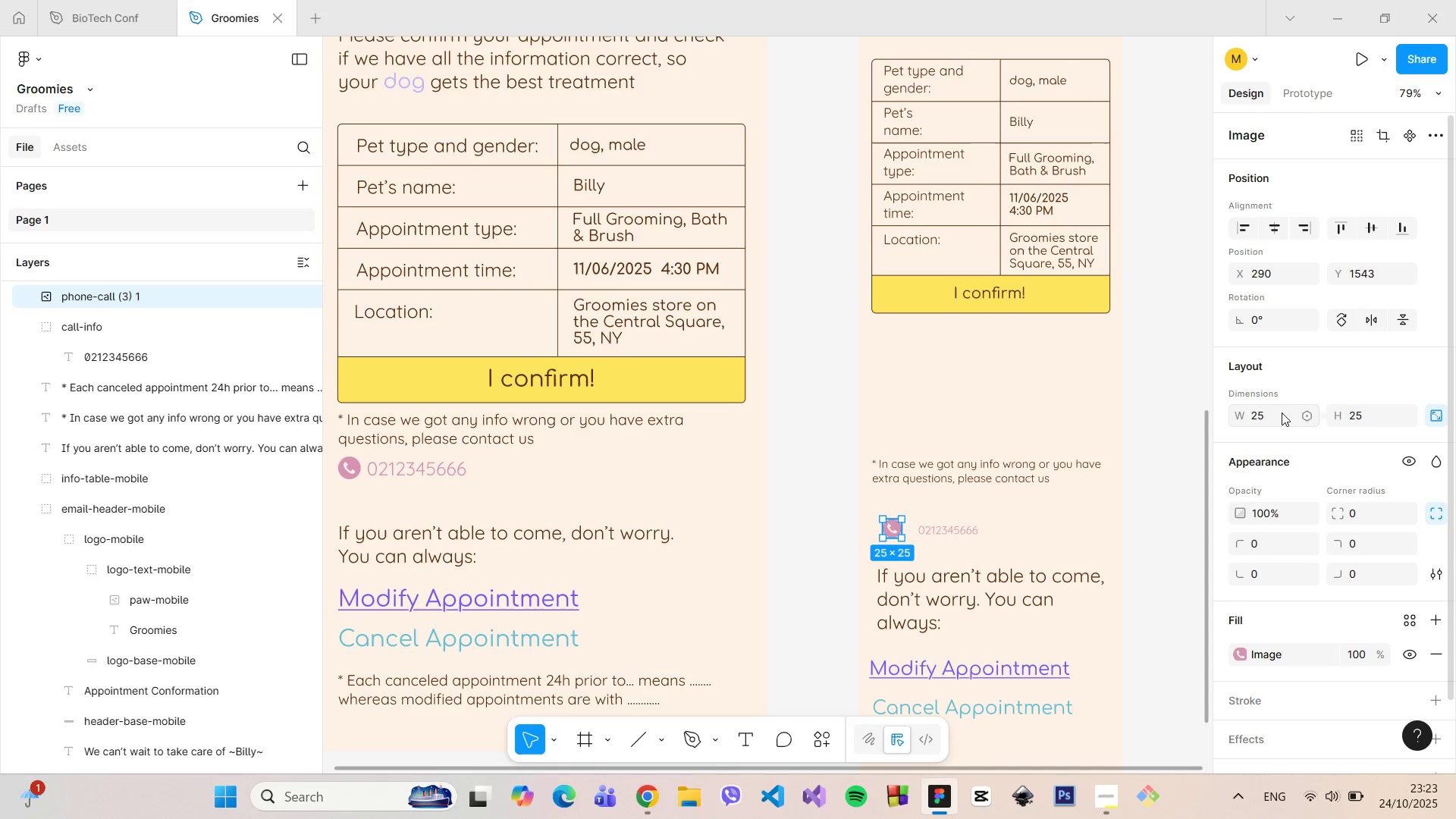 
key(Enter)
 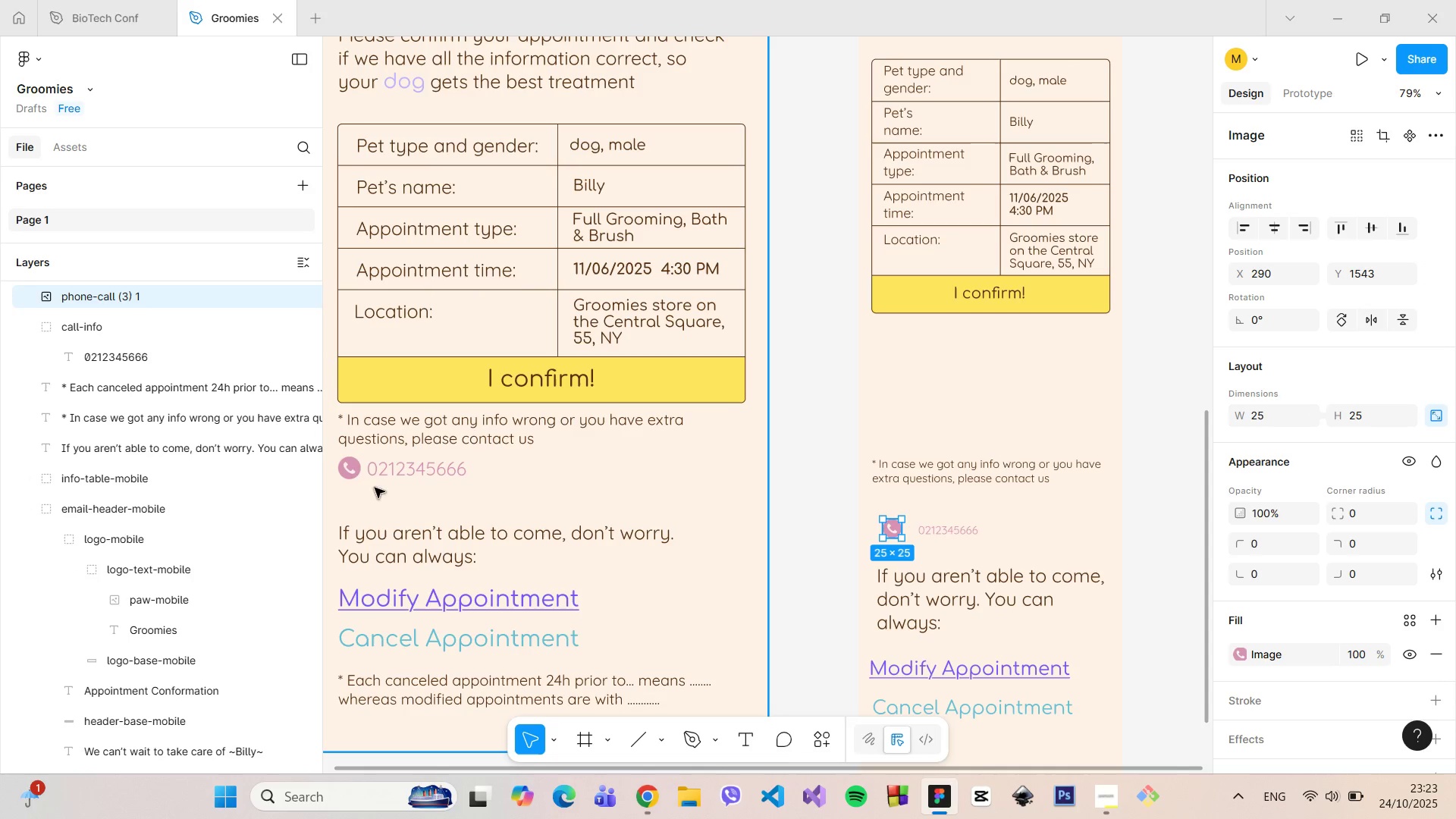 
double_click([349, 463])
 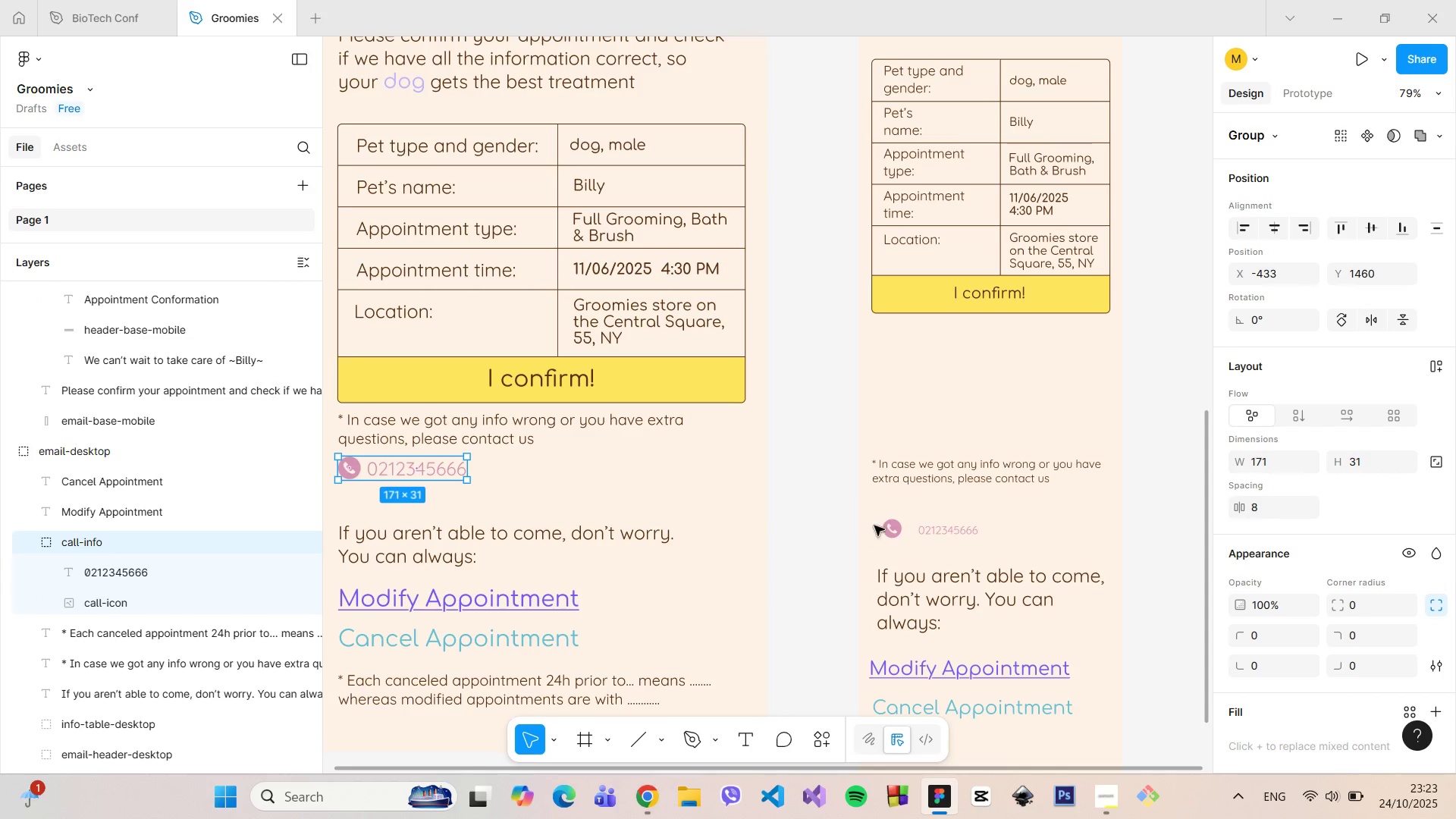 
double_click([896, 530])
 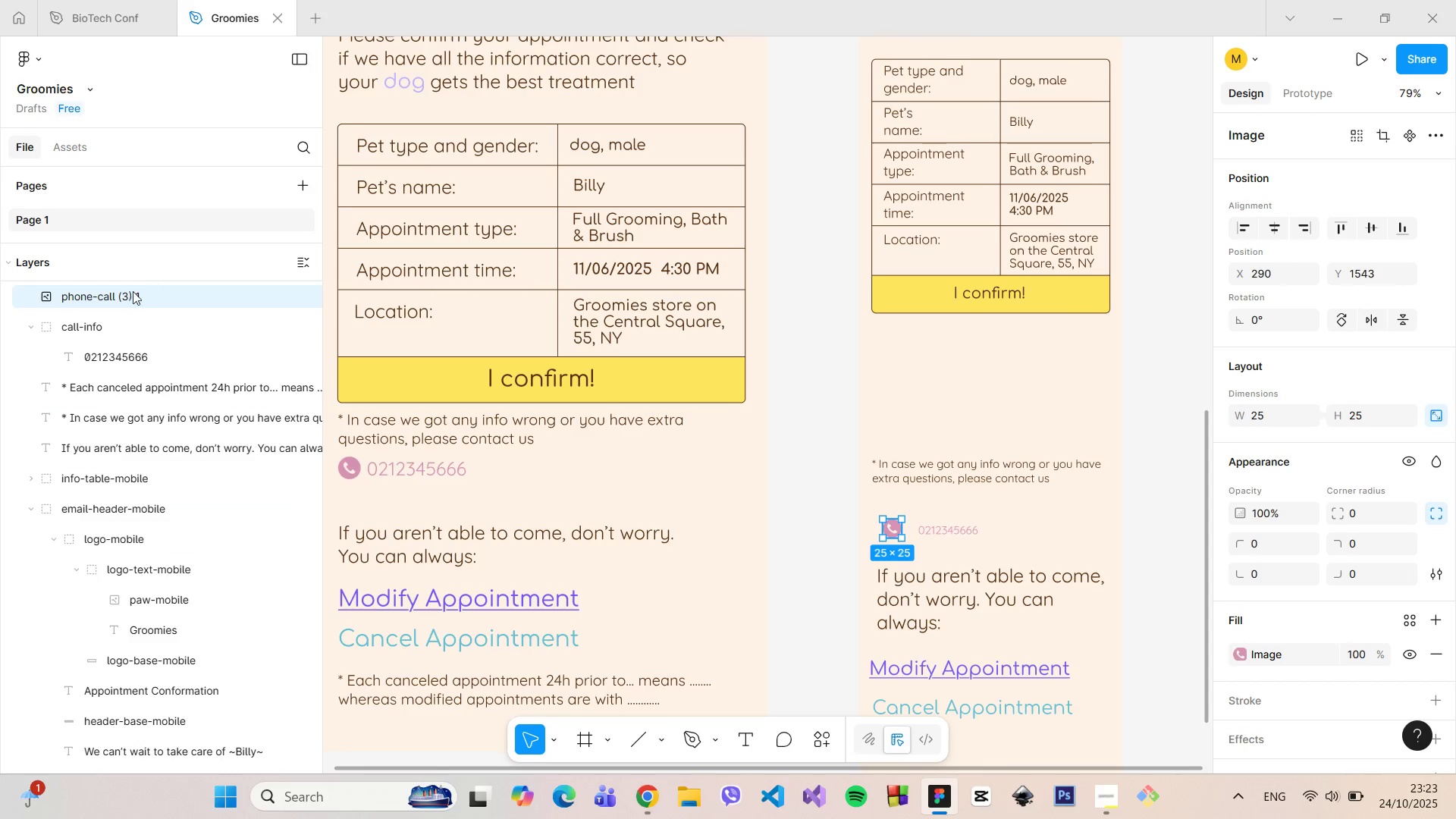 
double_click([125, 293])
 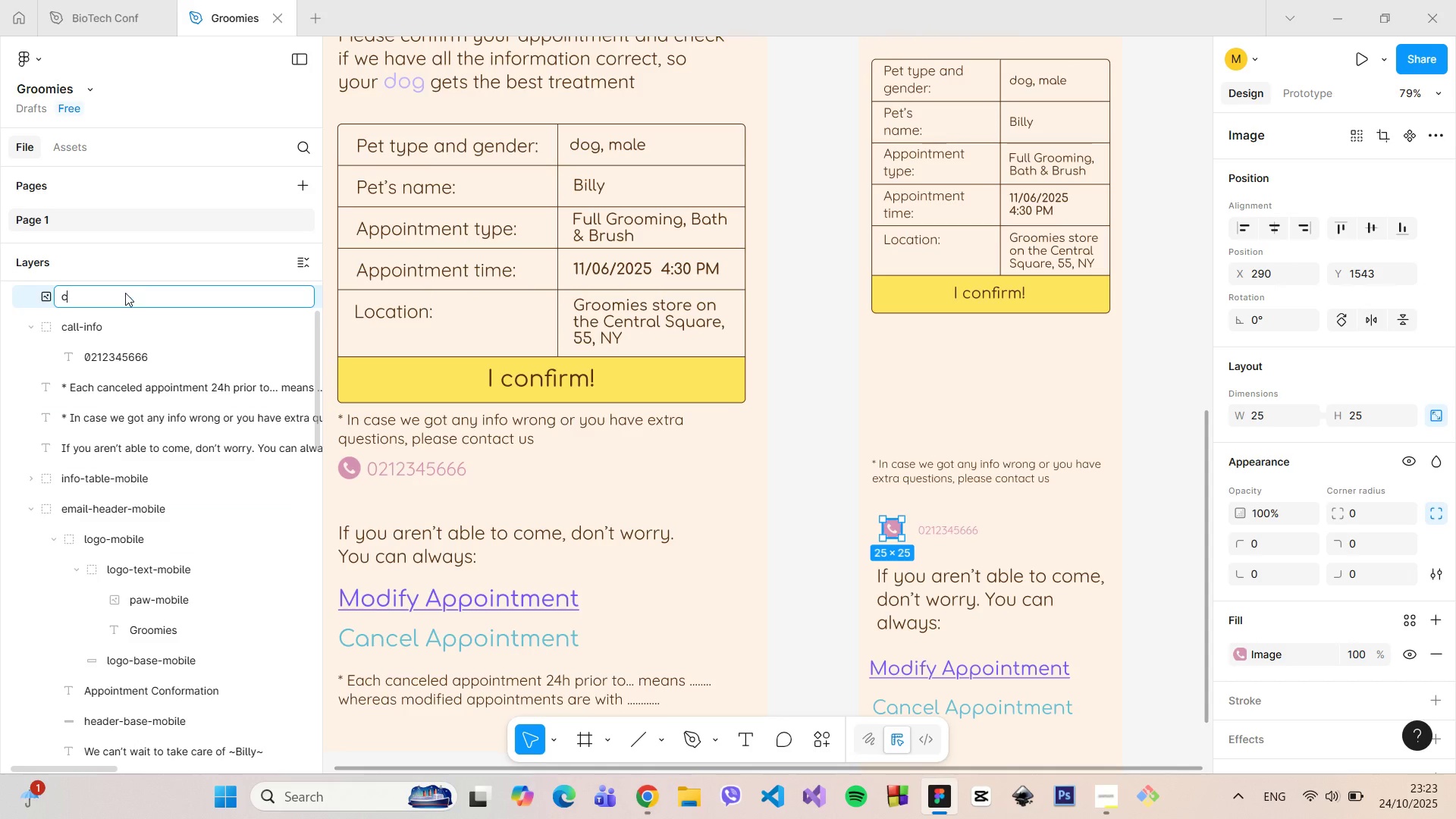 
type(call-icon)
 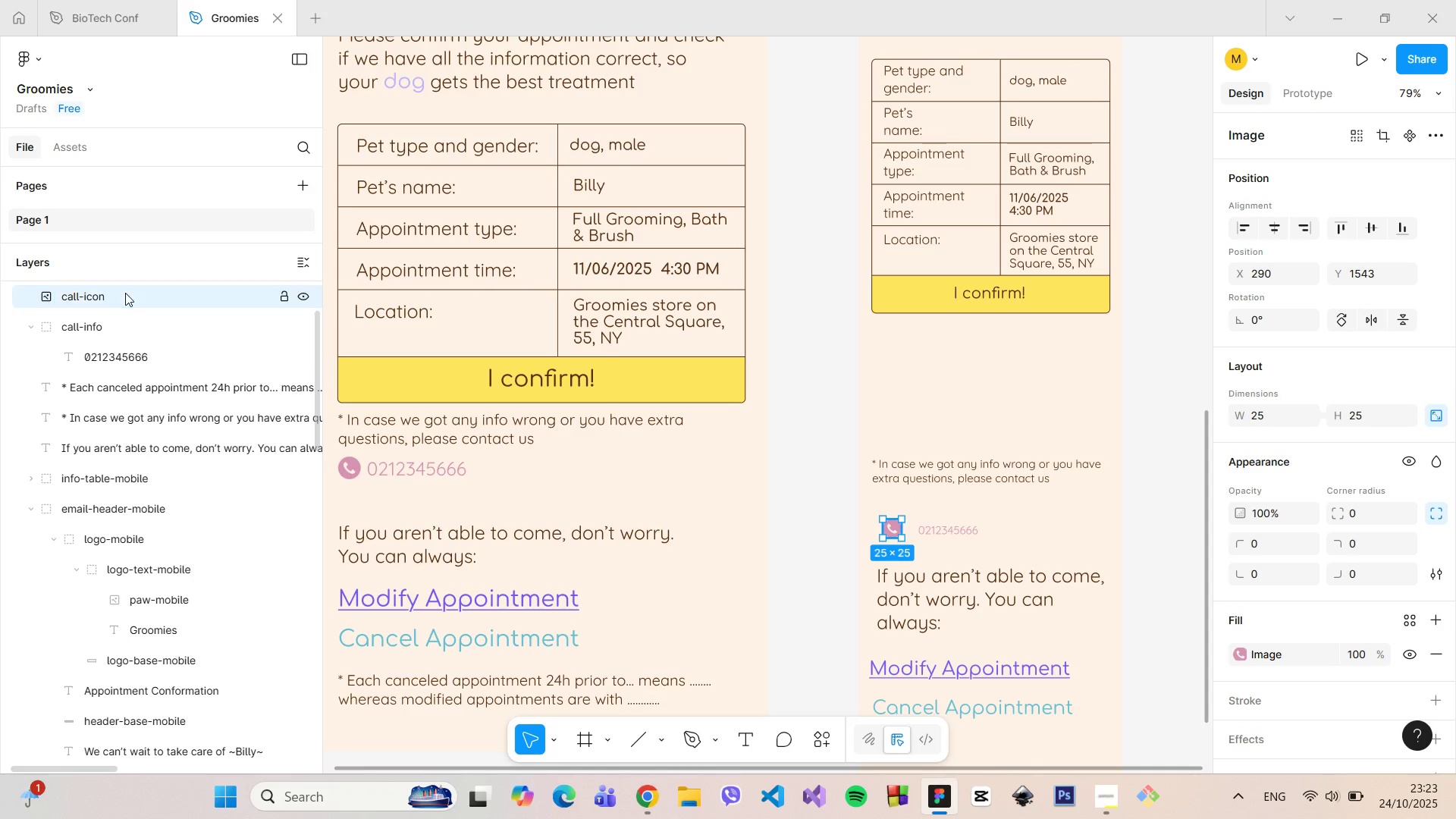 
key(Enter)
 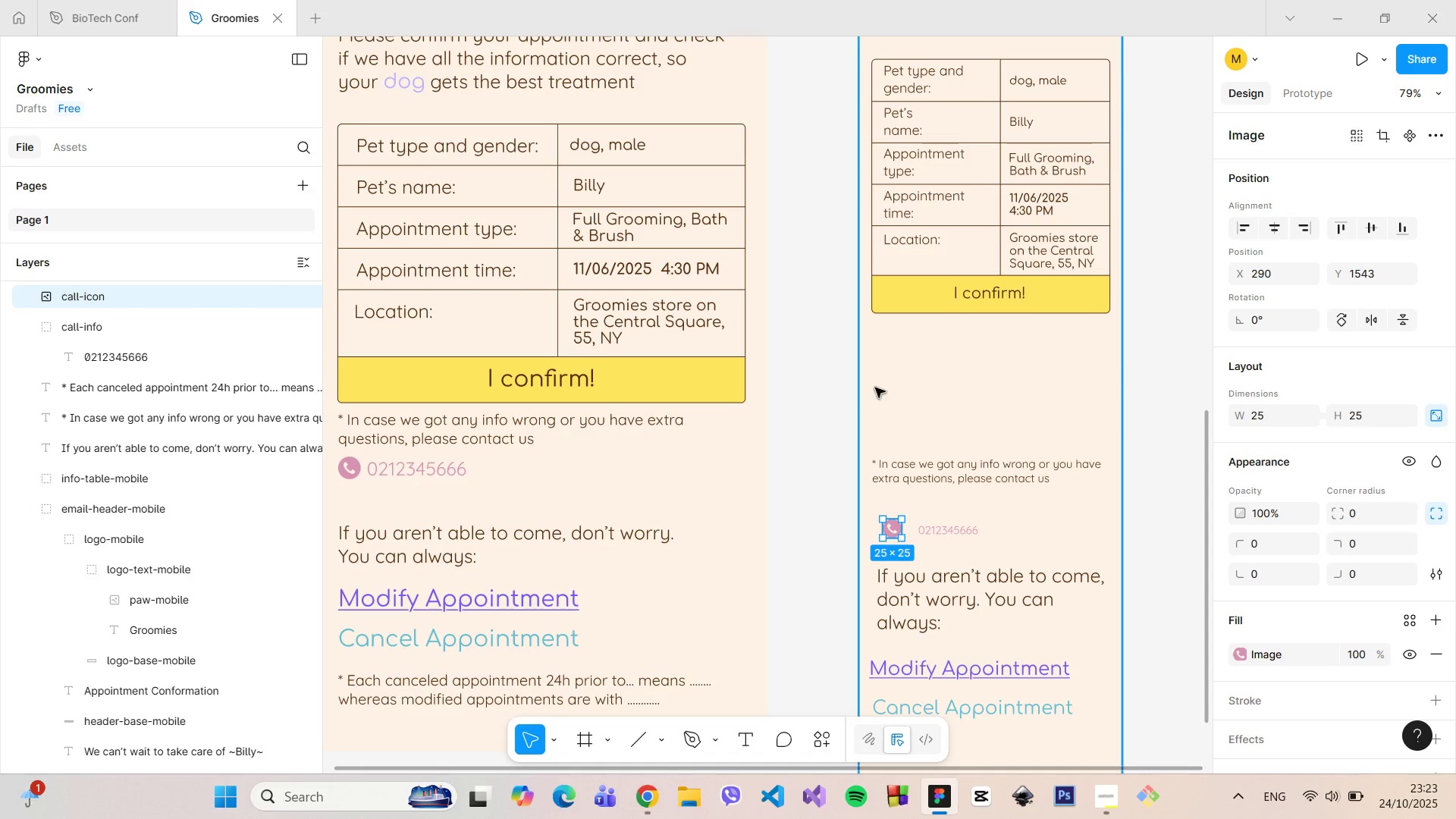 
hold_key(key=ShiftLeft, duration=1.4)
scroll: coordinate [1046, 539], scroll_direction: up, amount: 1.0
 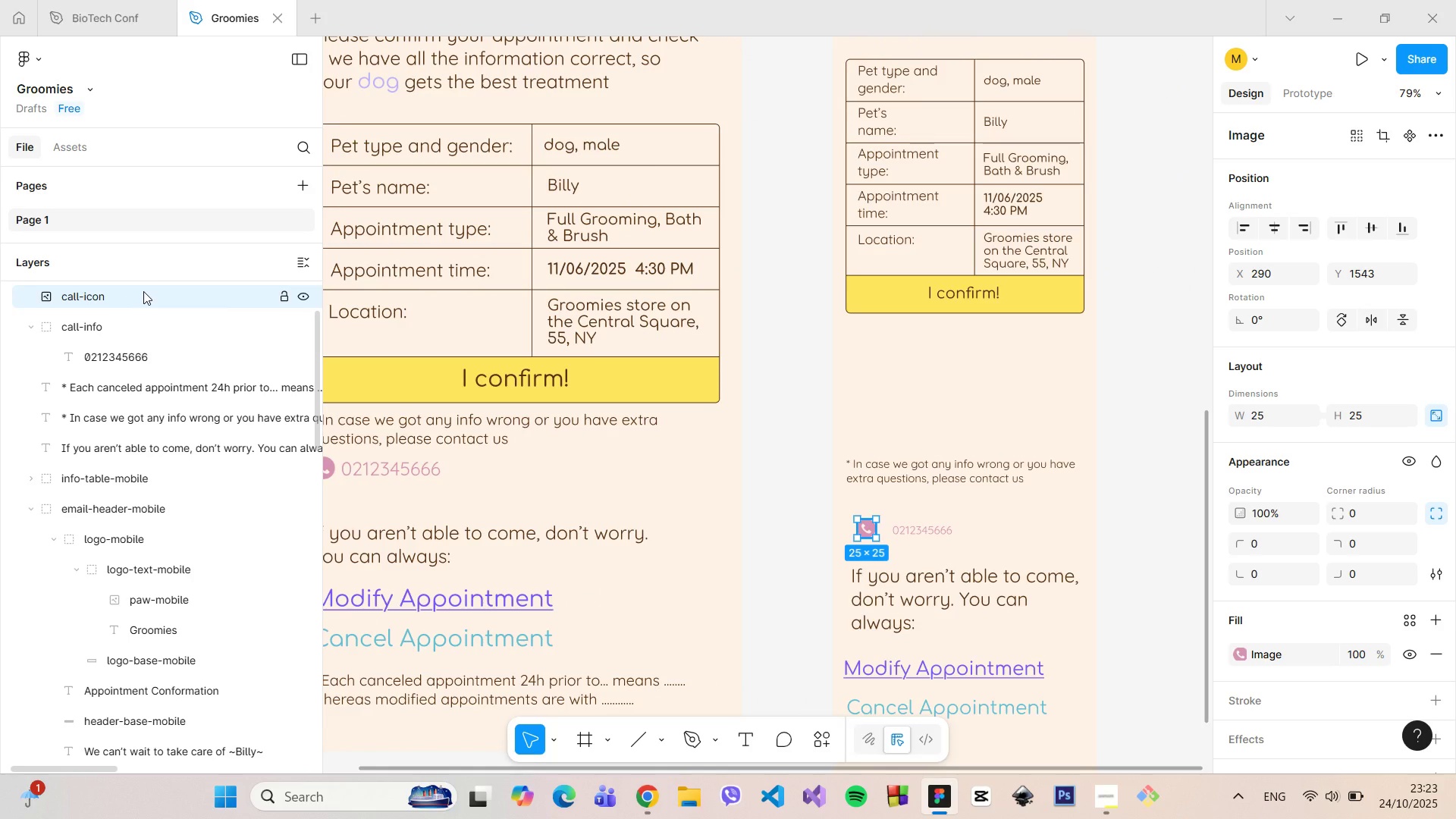 
double_click([143, 291])
 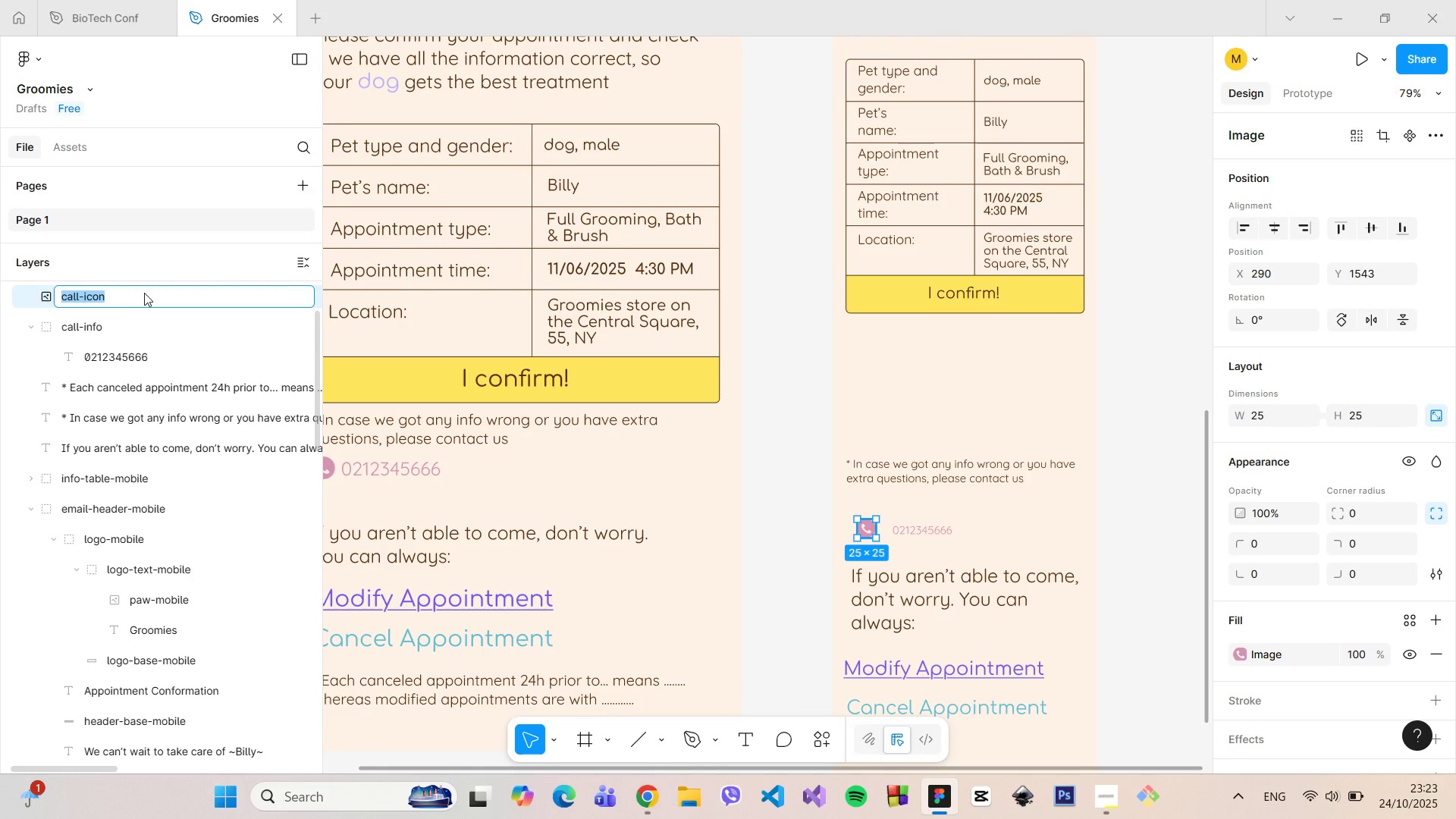 
triple_click([144, 293])
 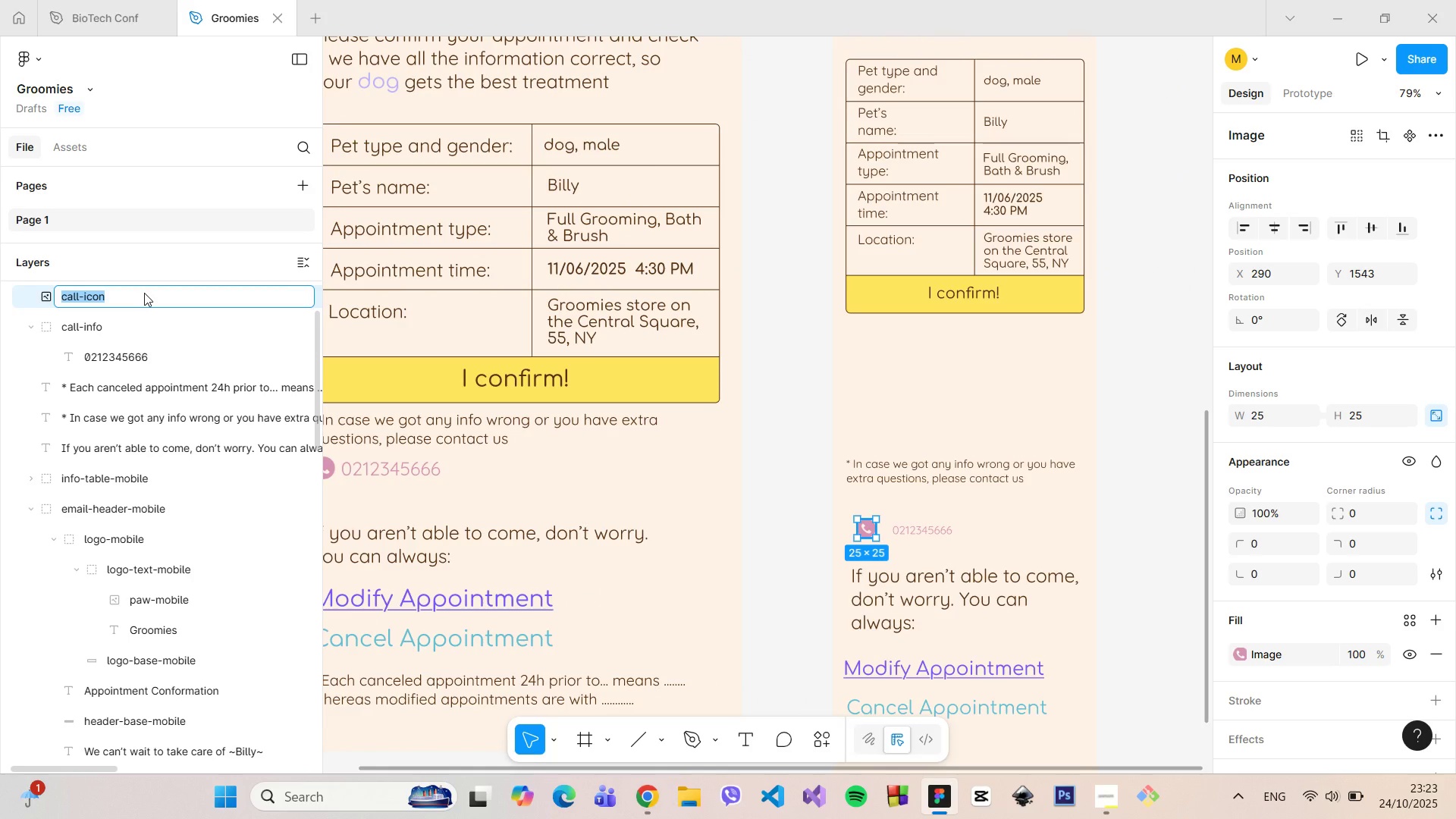 
triple_click([144, 293])
 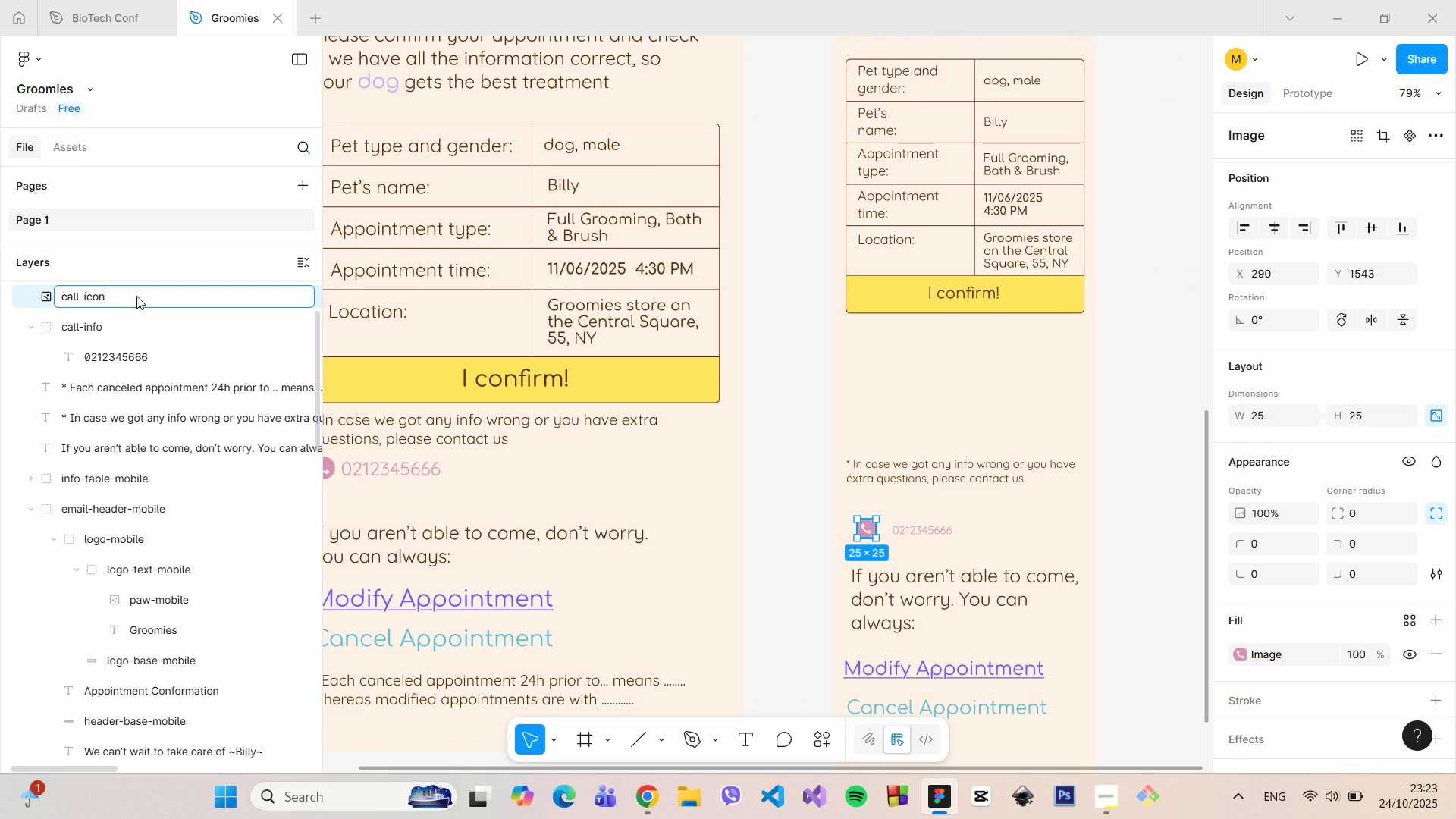 
double_click([136, 296])
 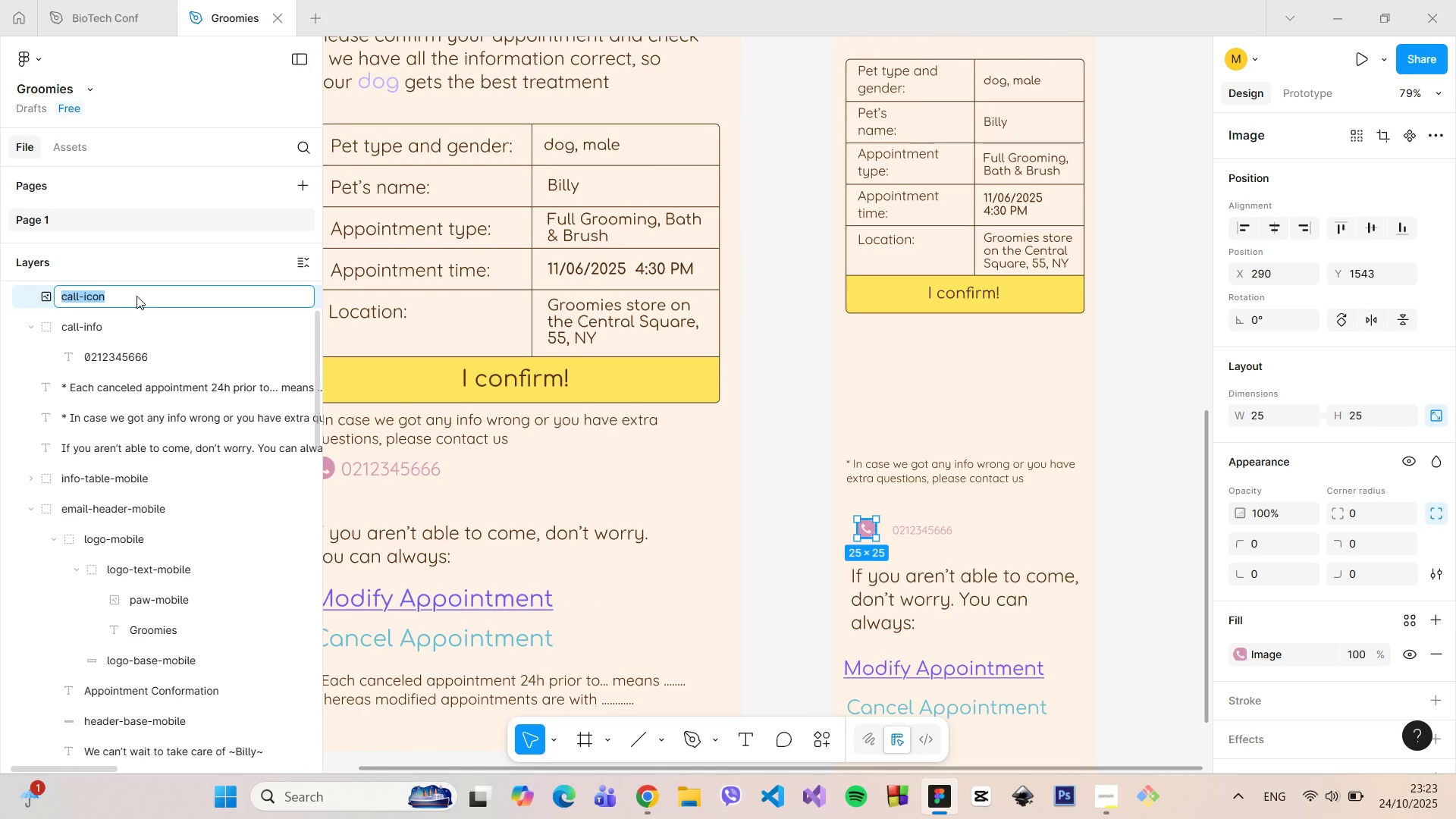 
triple_click([136, 296])
 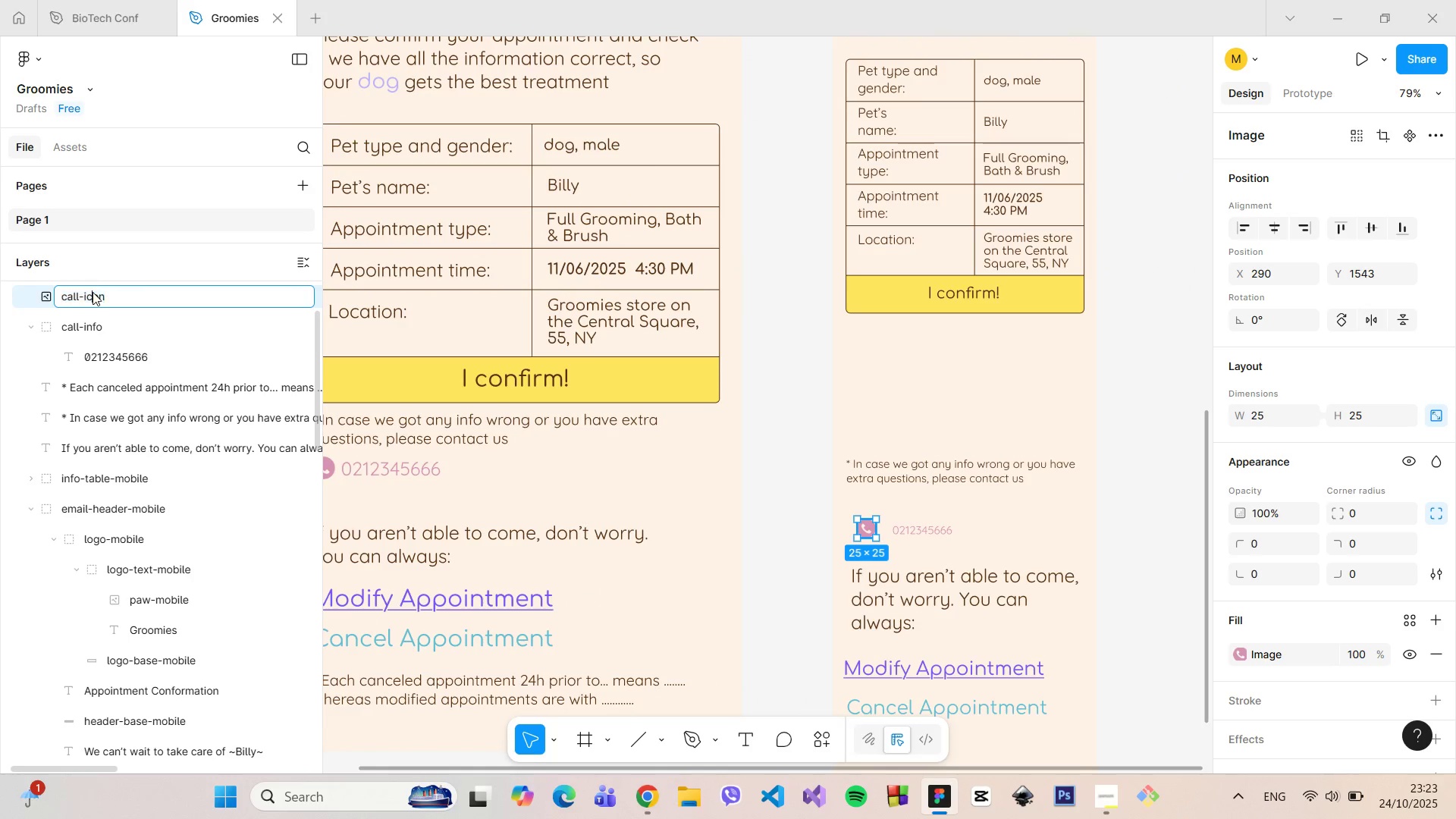 
left_click([93, 292])
 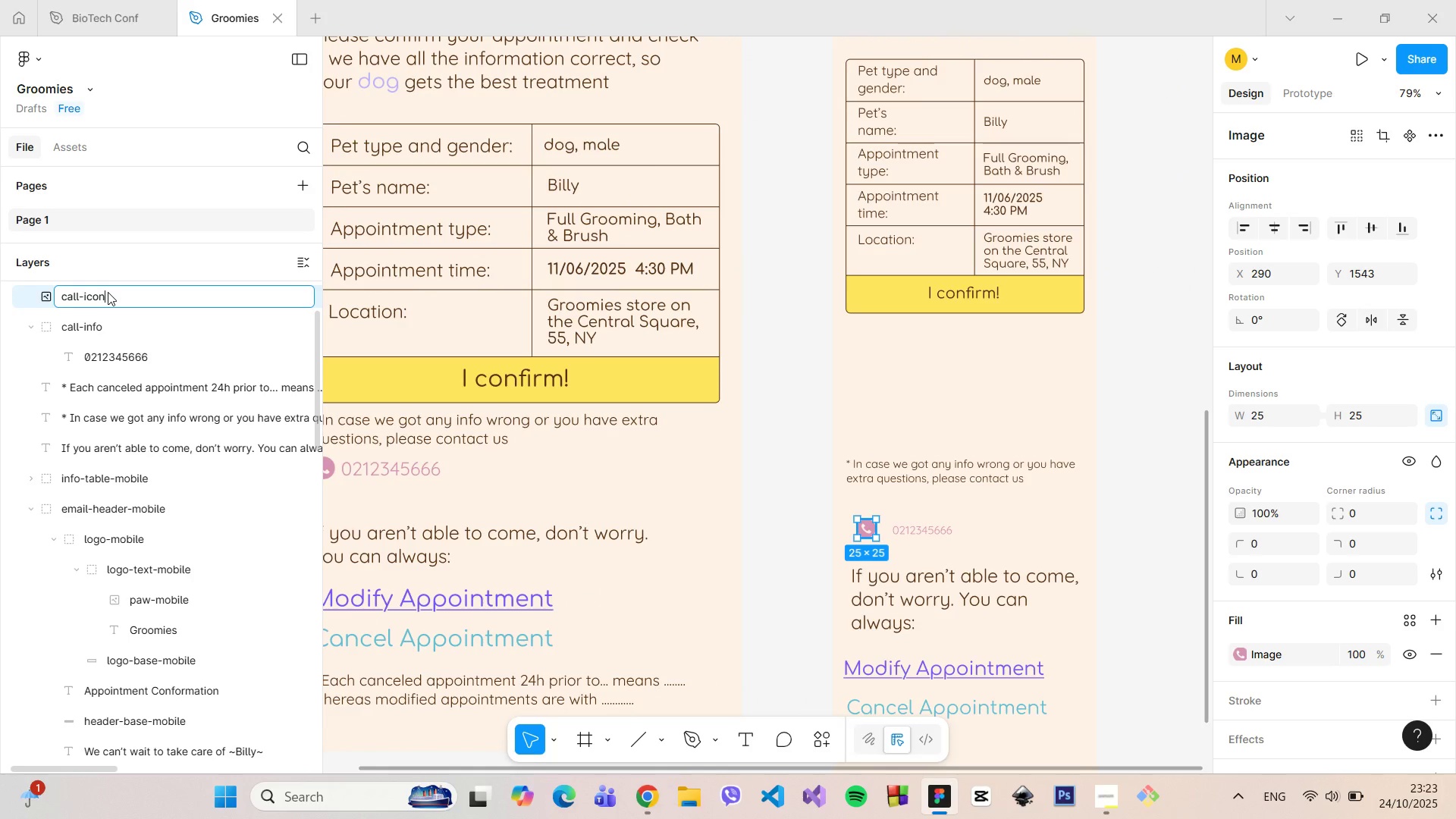 
left_click([108, 292])
 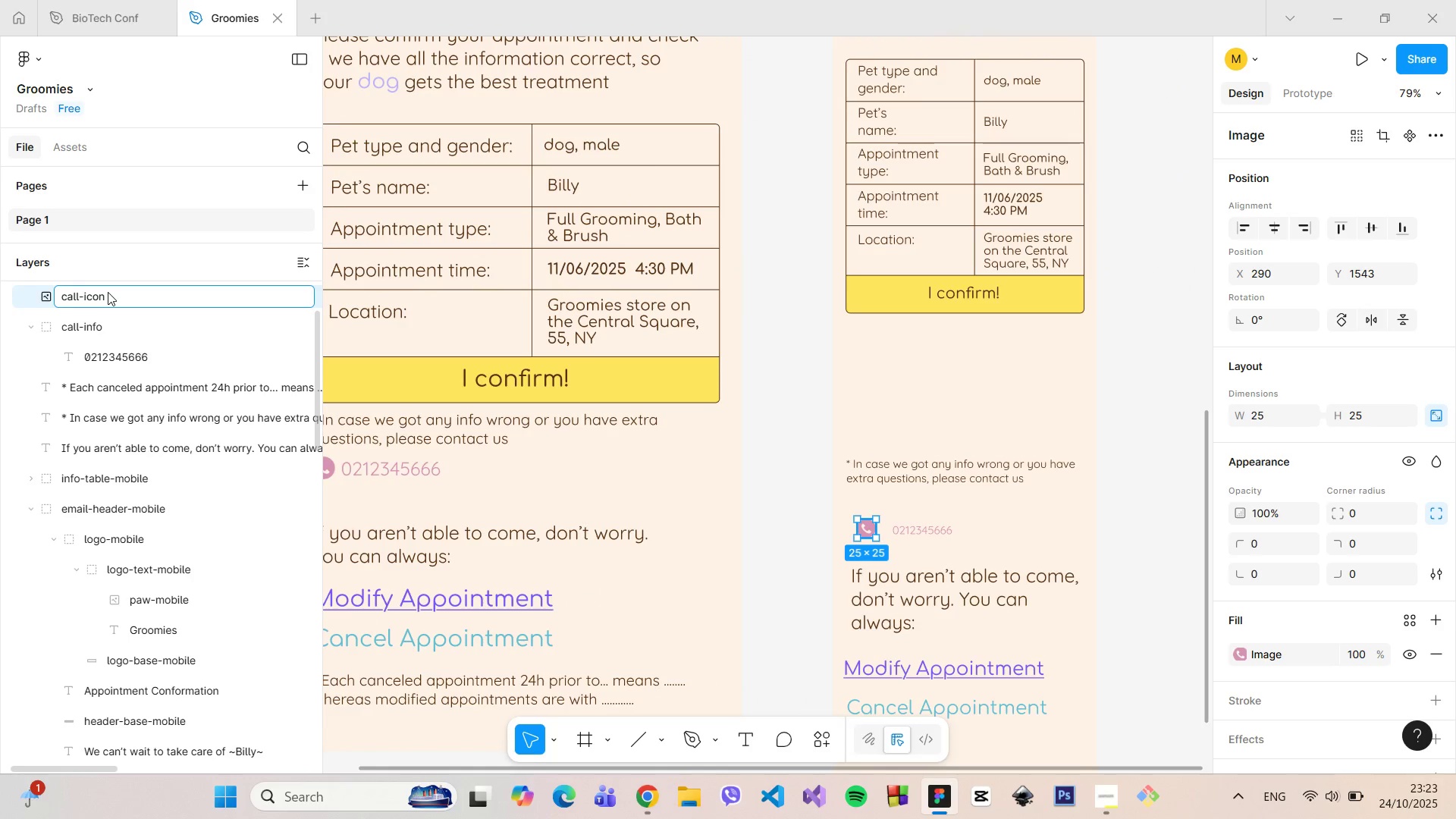 
type(-mobile)
 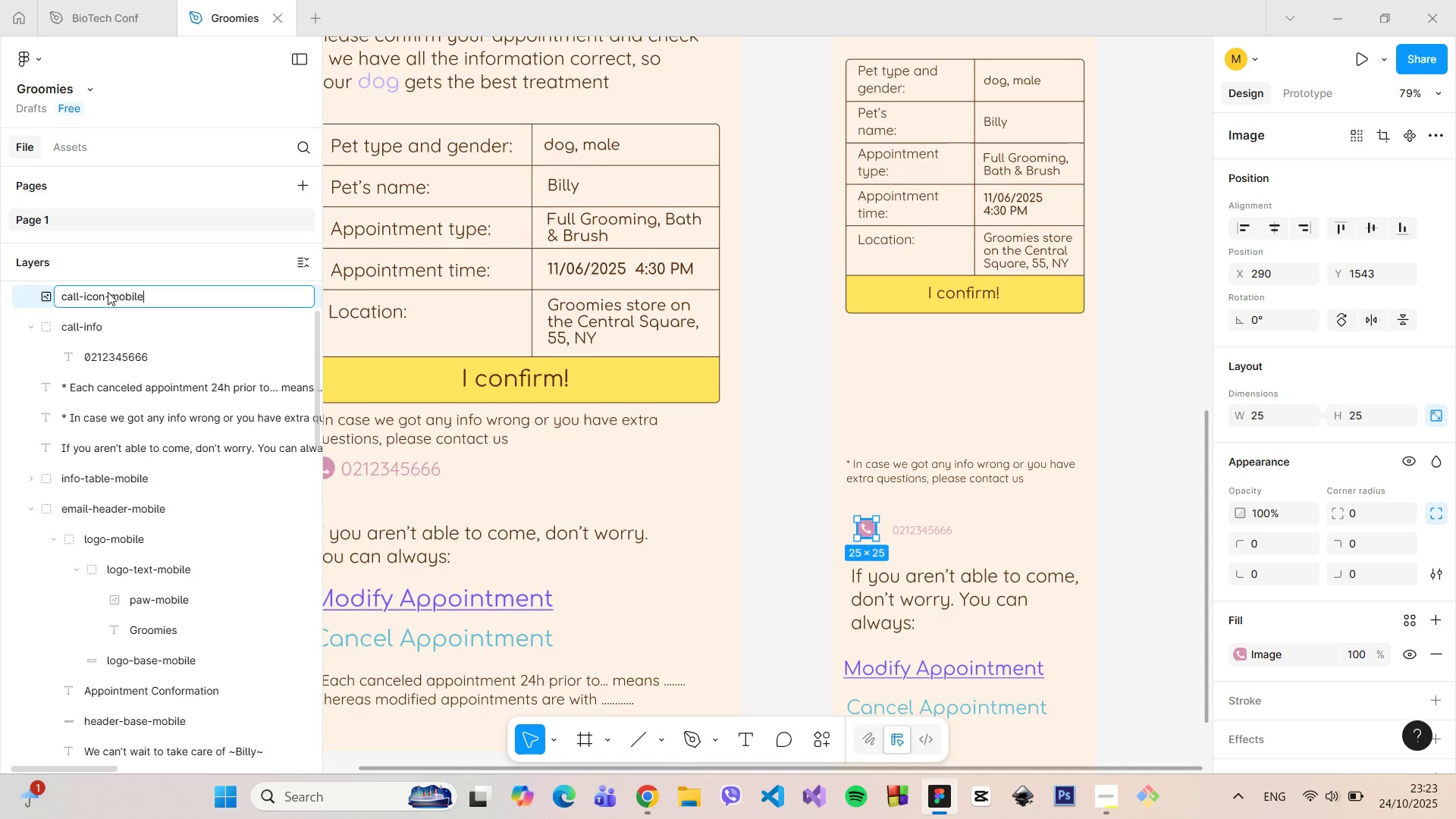 
key(Enter)
 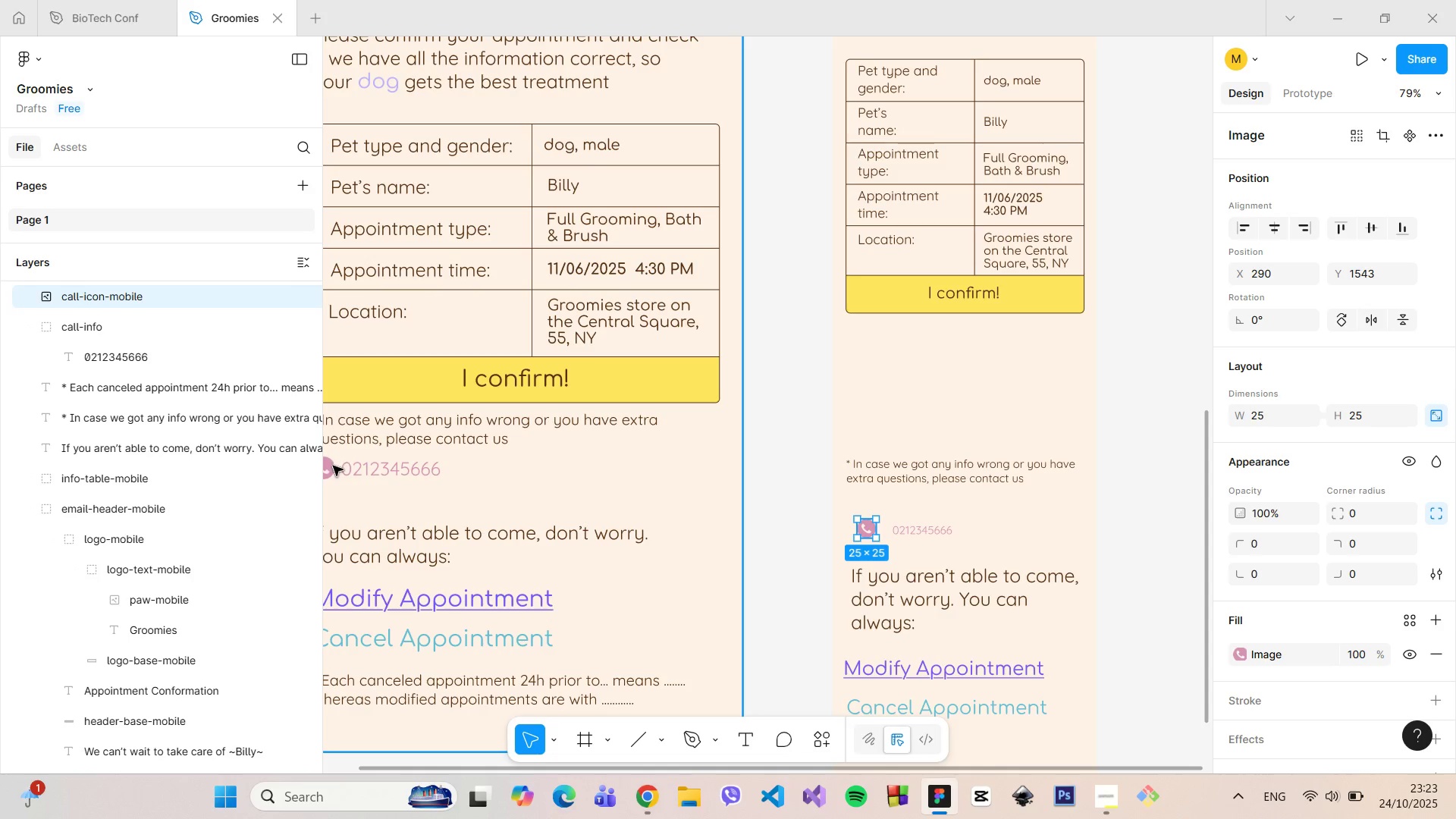 
double_click([332, 467])
 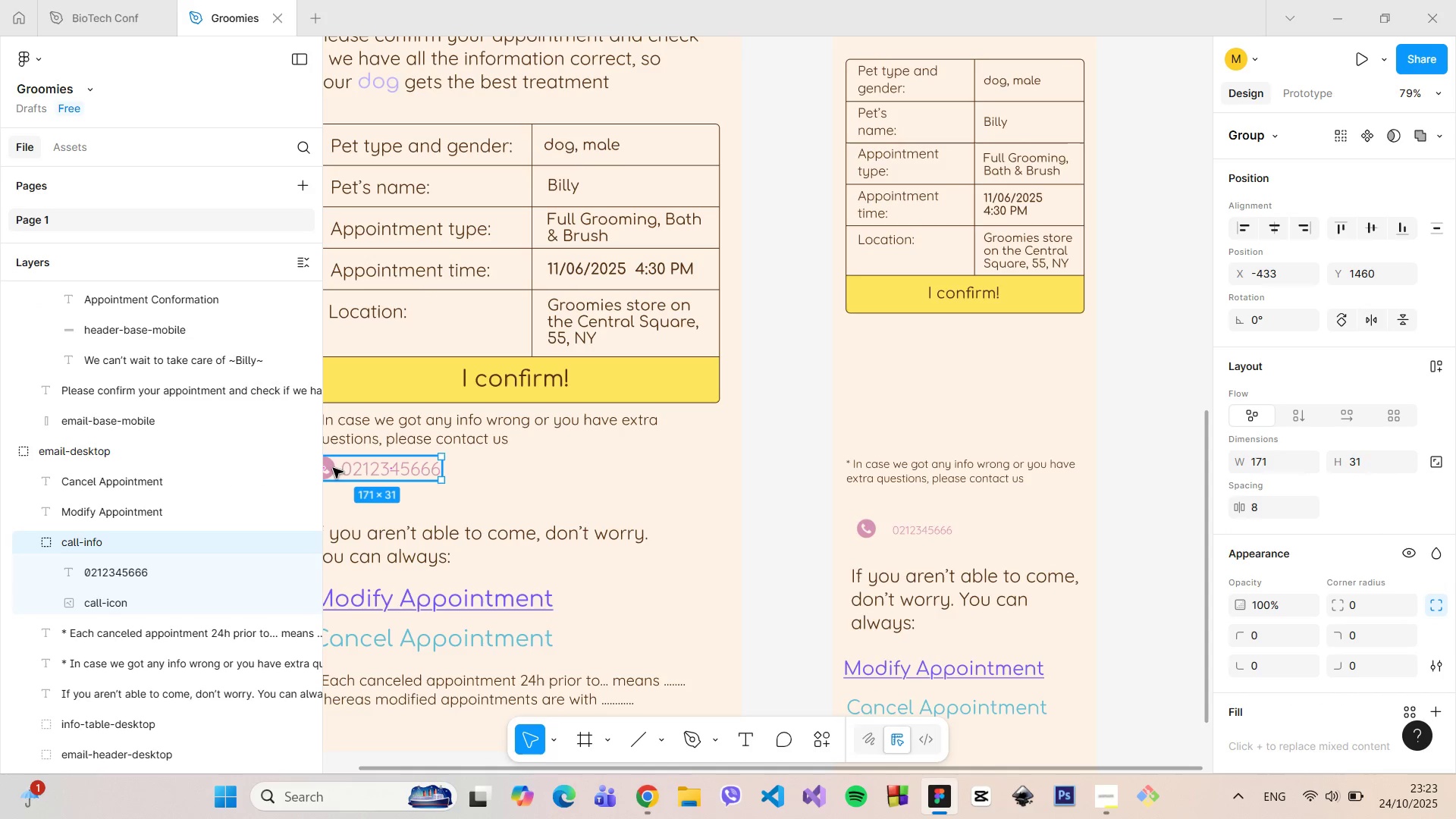 
double_click([333, 468])
 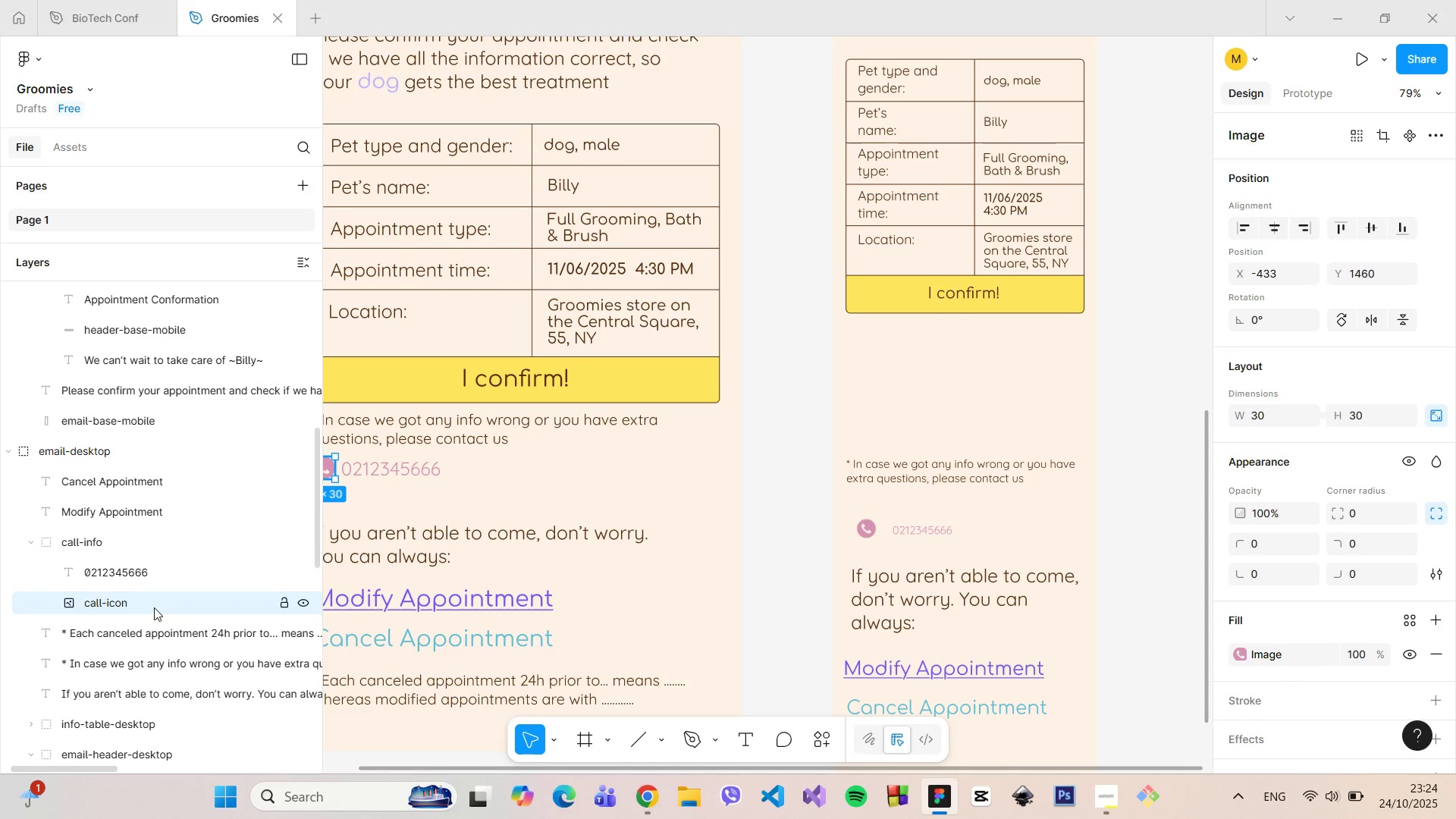 
double_click([154, 607])
 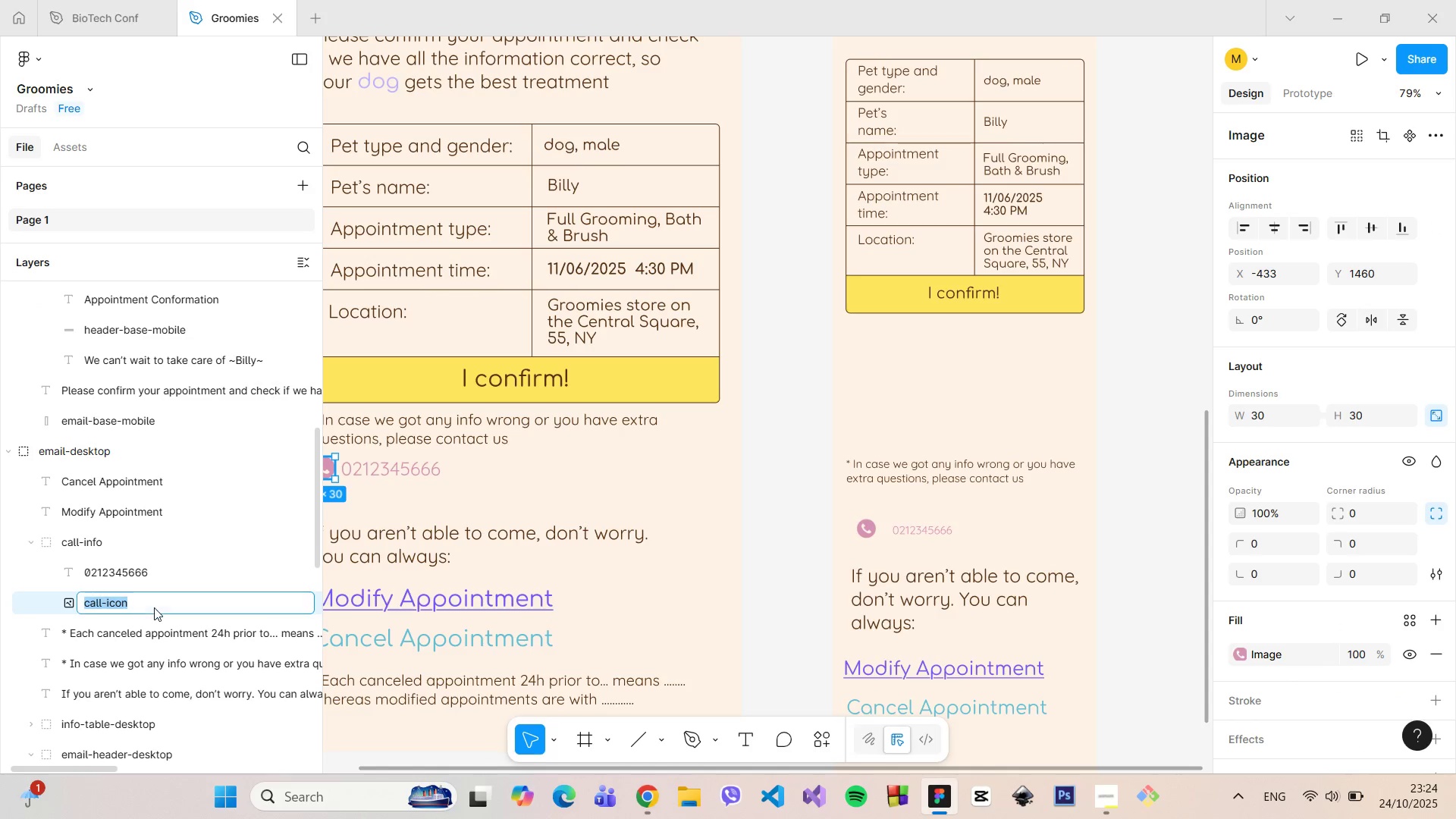 
triple_click([154, 607])
 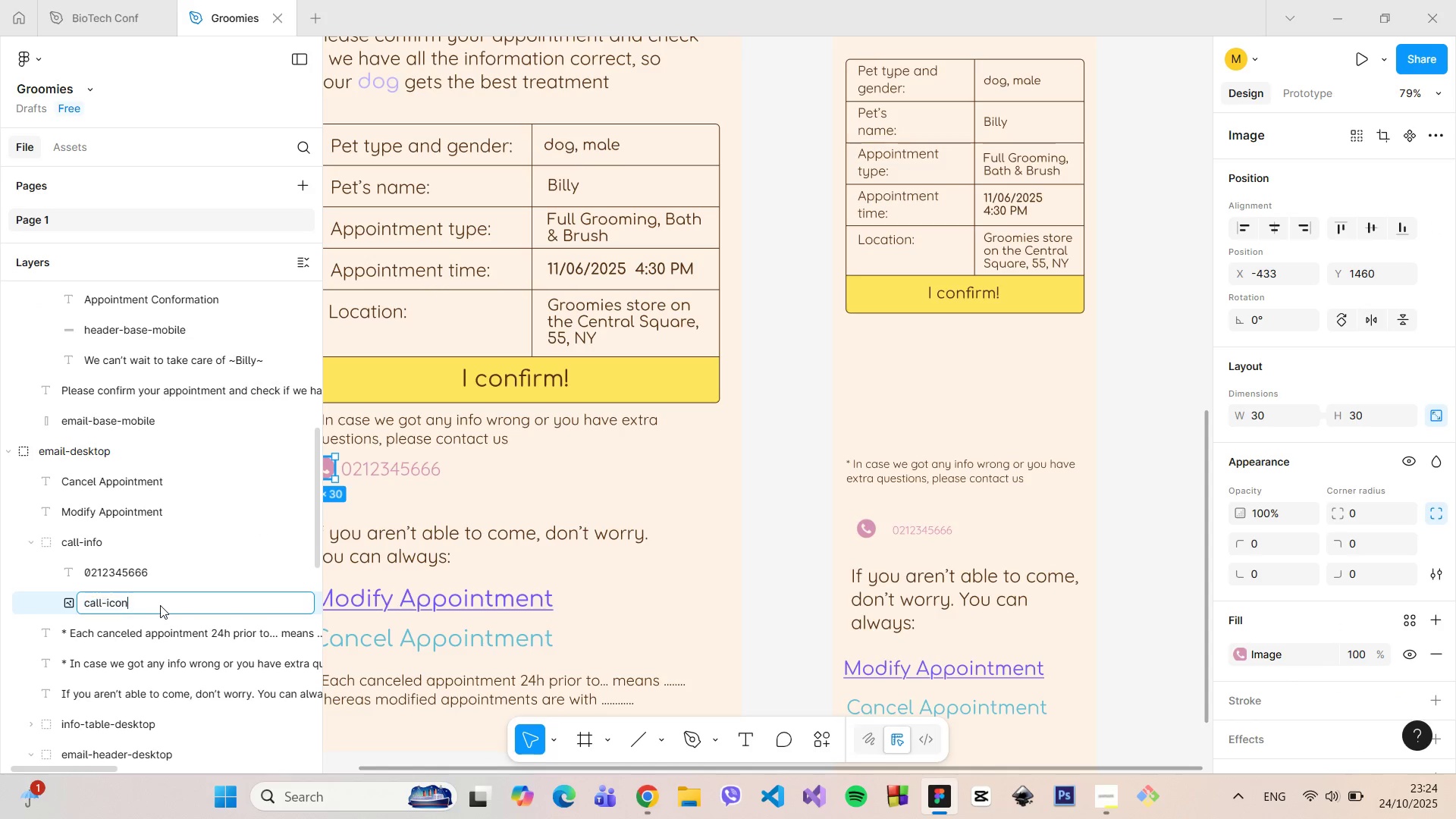 
triple_click([160, 605])
 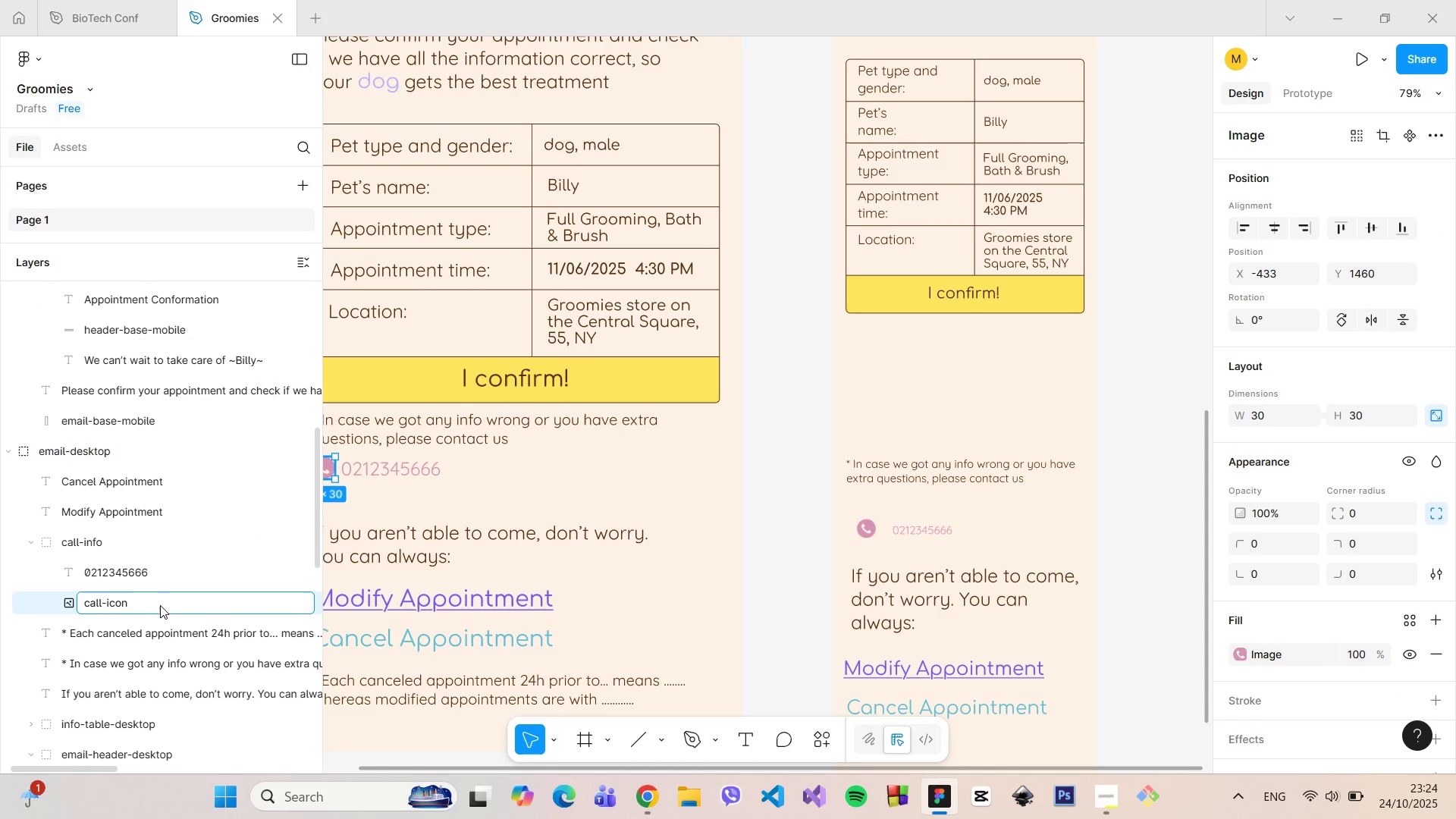 
type(-desktop)
 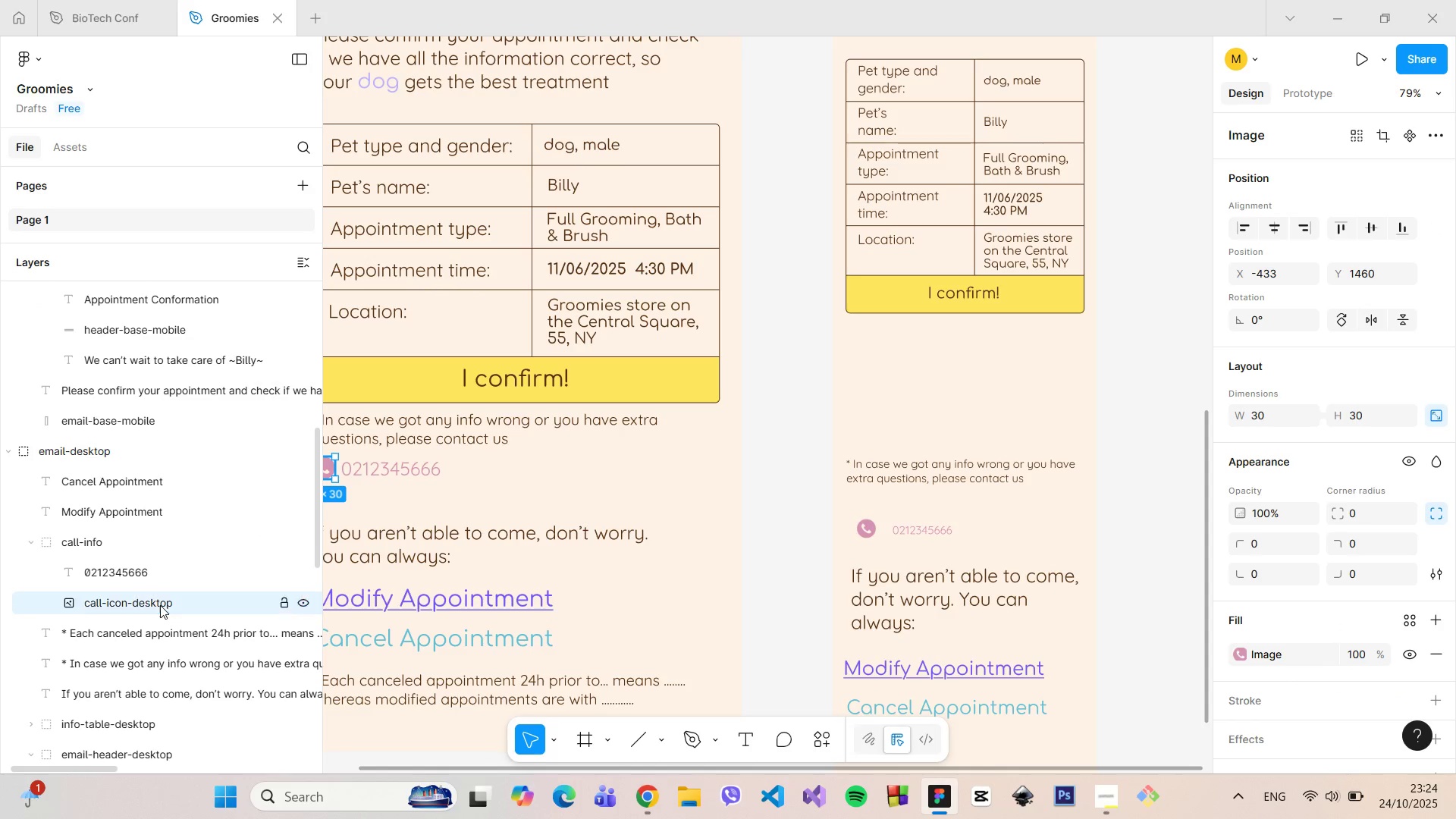 
key(Enter)
 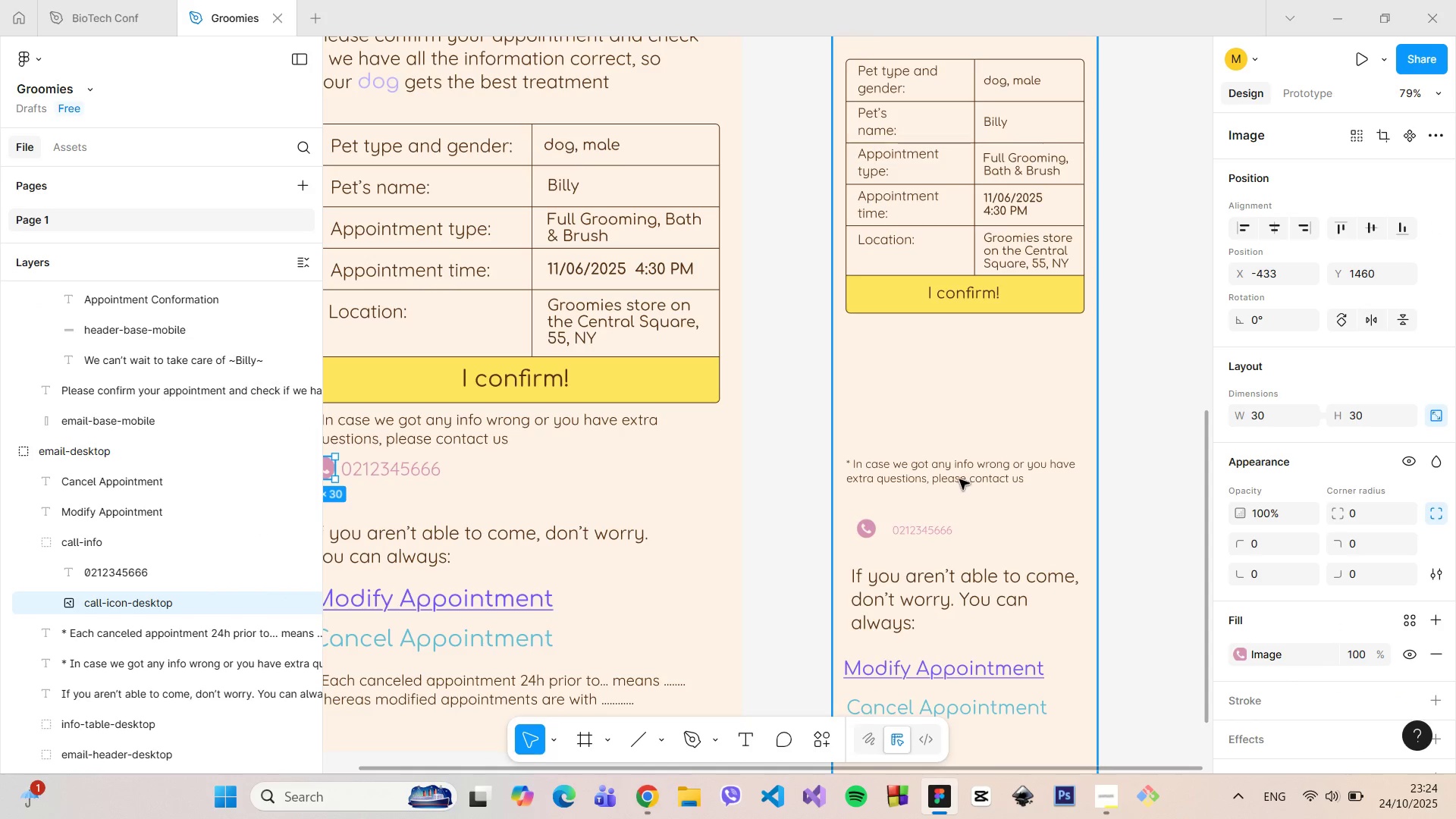 
double_click([959, 470])
 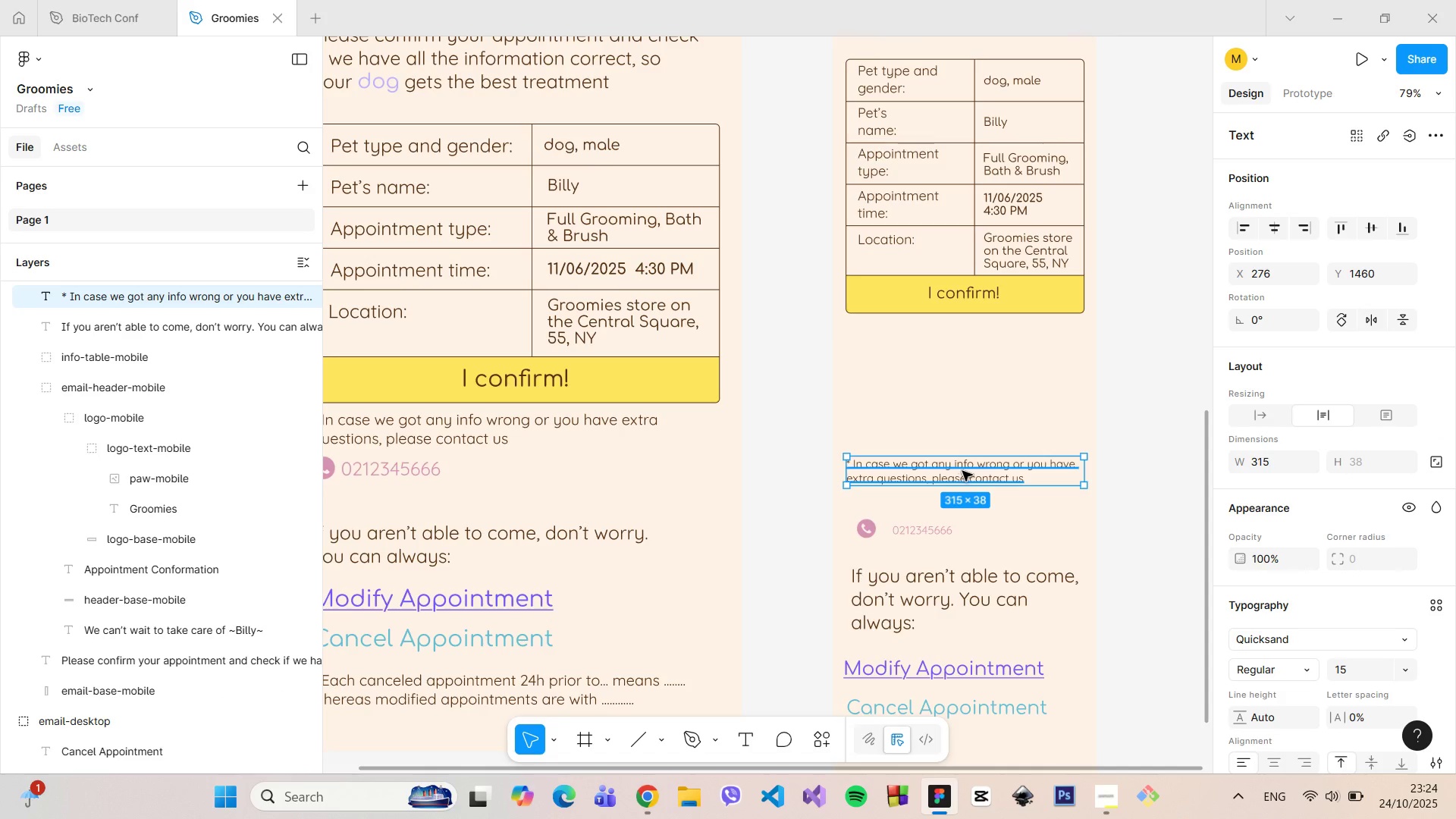 
left_click_drag(start_coordinate=[962, 471], to_coordinate=[963, 340])
 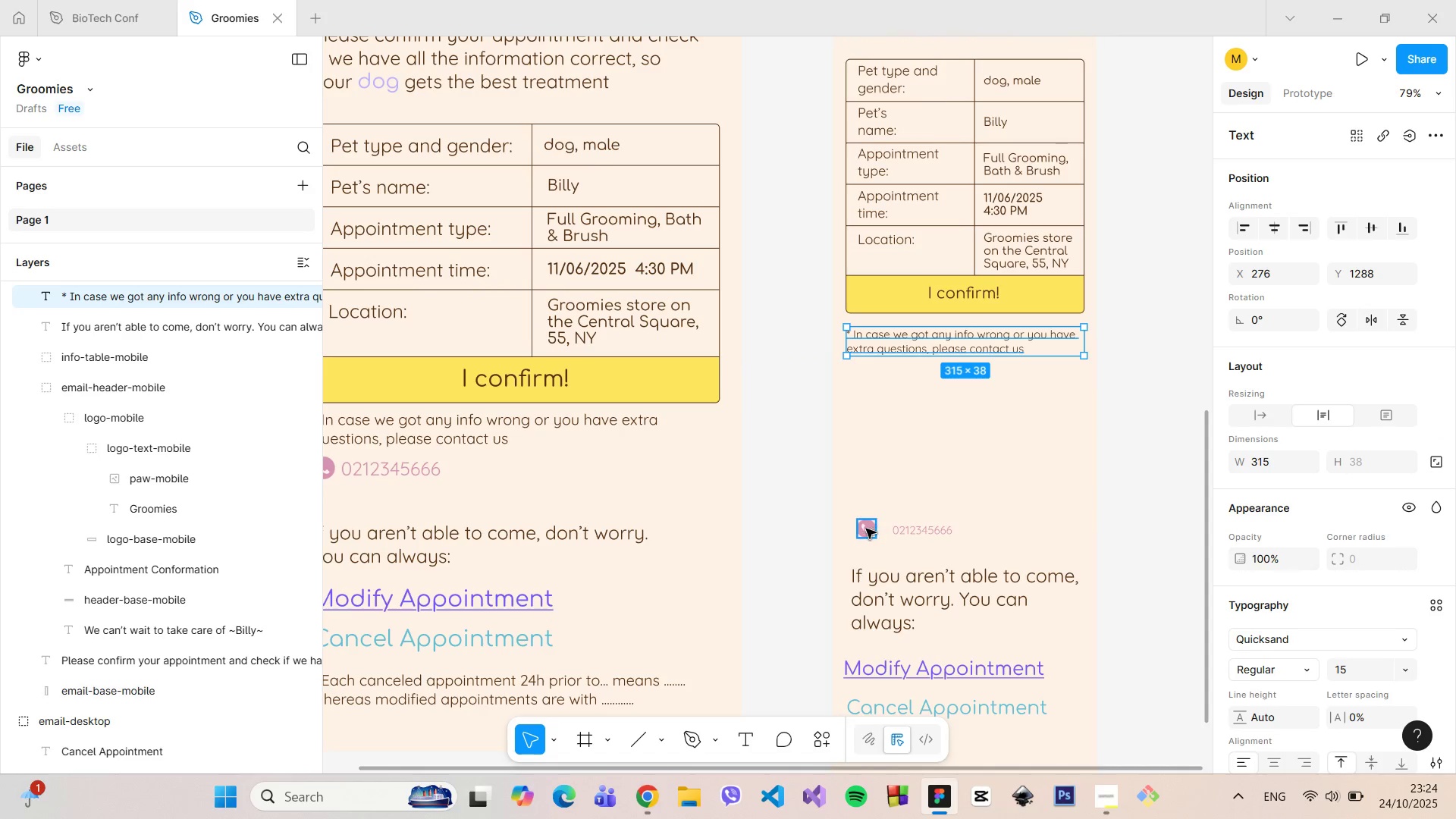 
left_click([866, 529])
 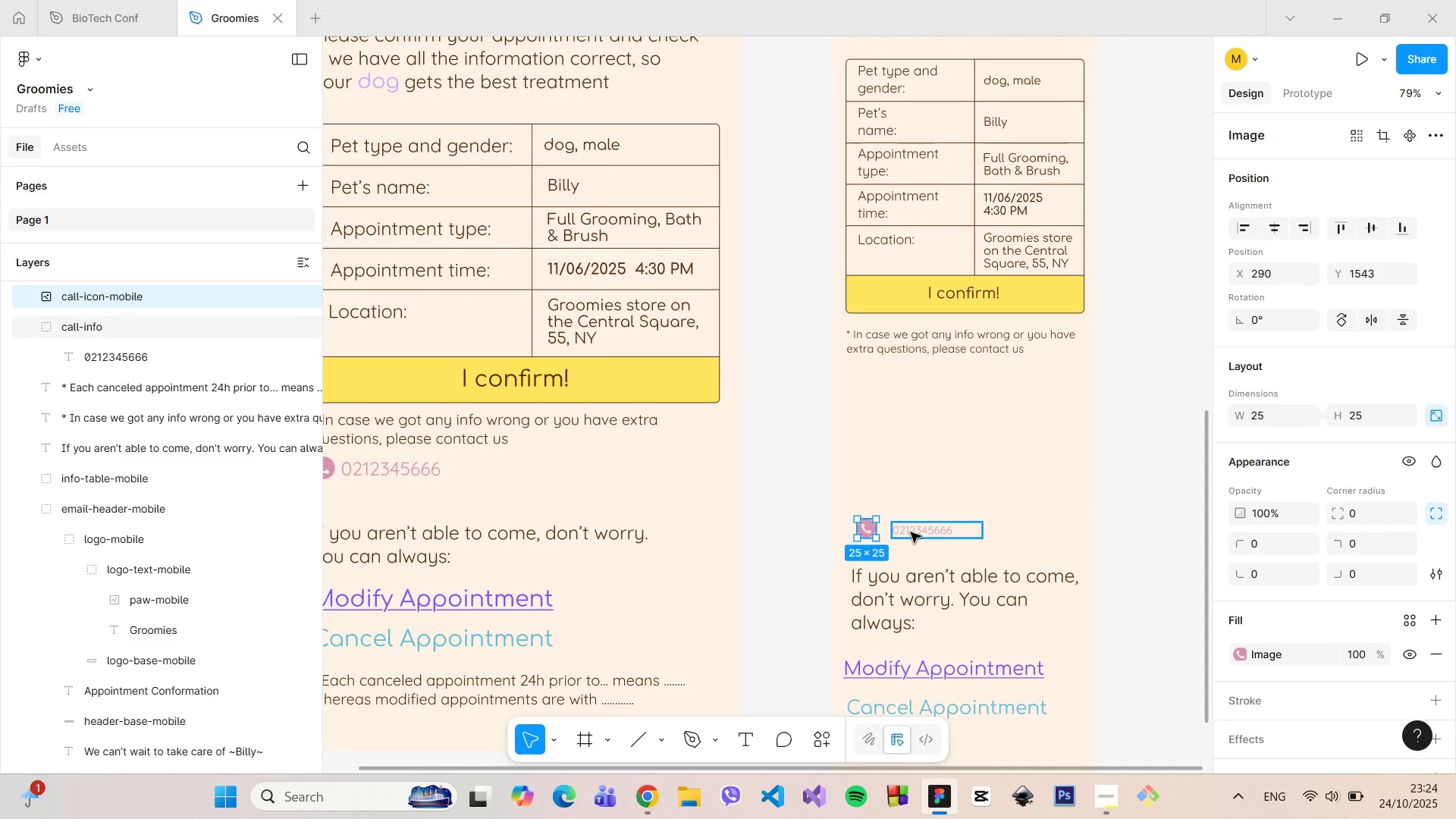 
left_click_drag(start_coordinate=[911, 532], to_coordinate=[900, 532])
 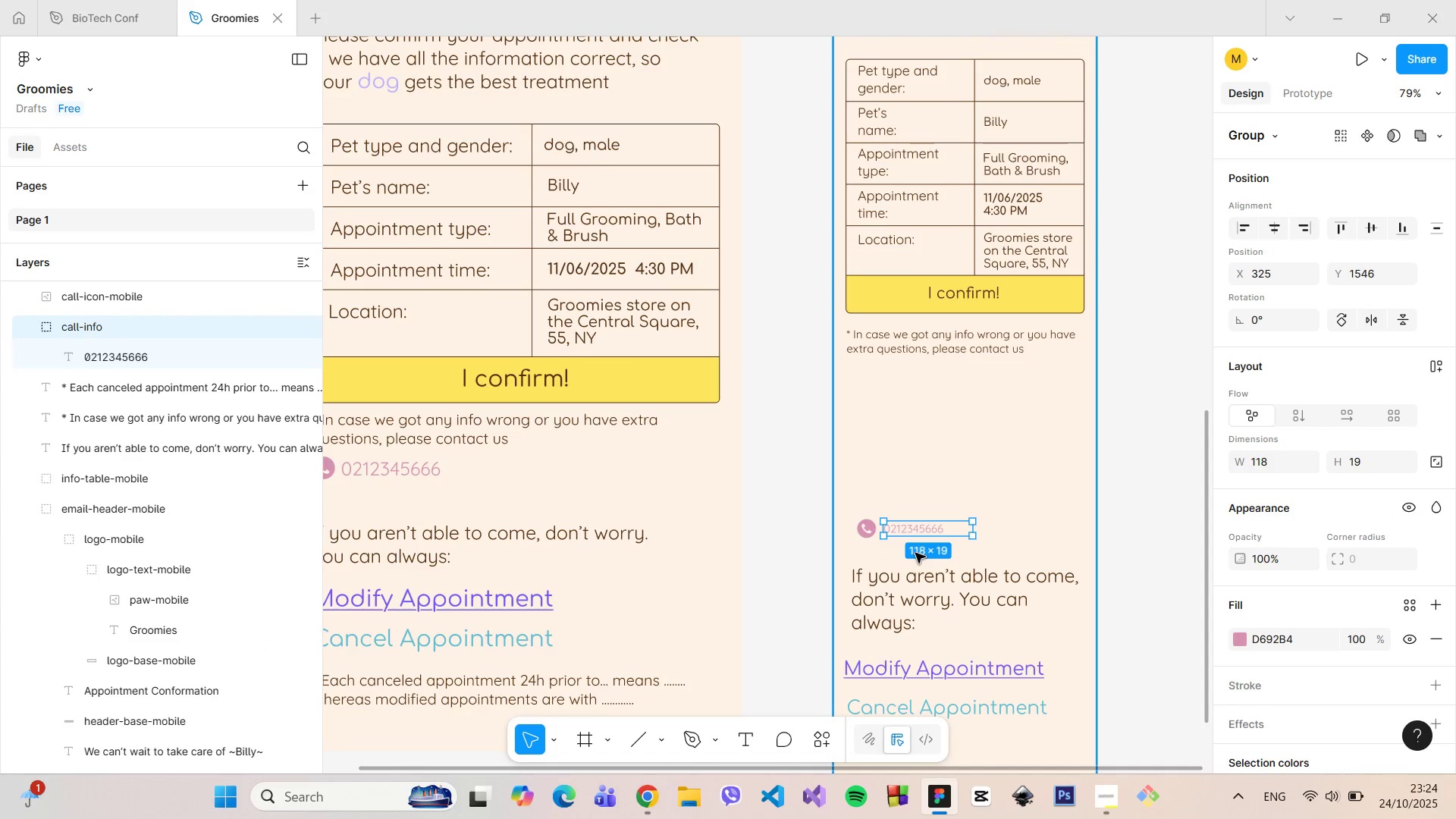 
left_click([915, 553])
 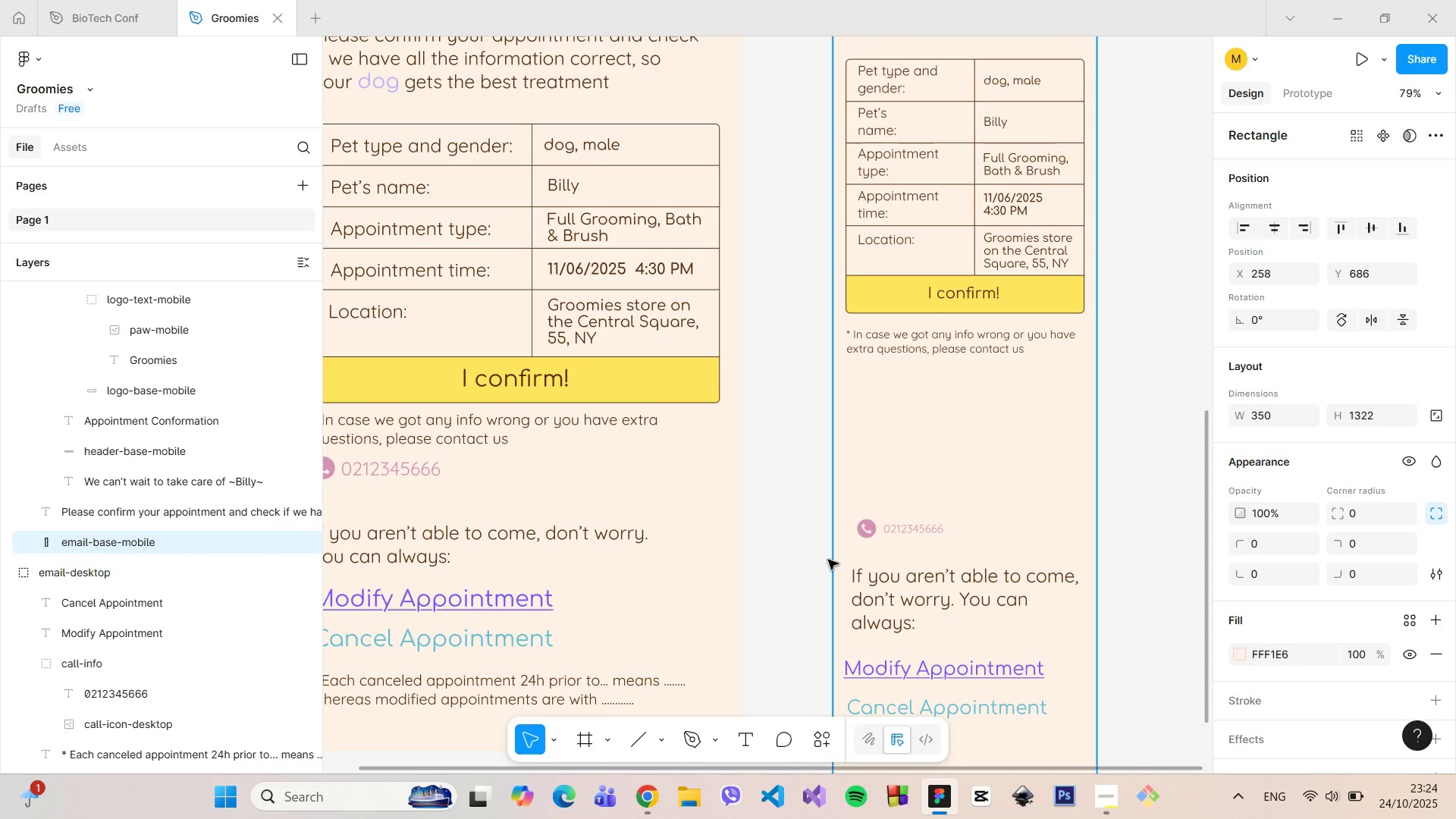 
left_click([872, 535])
 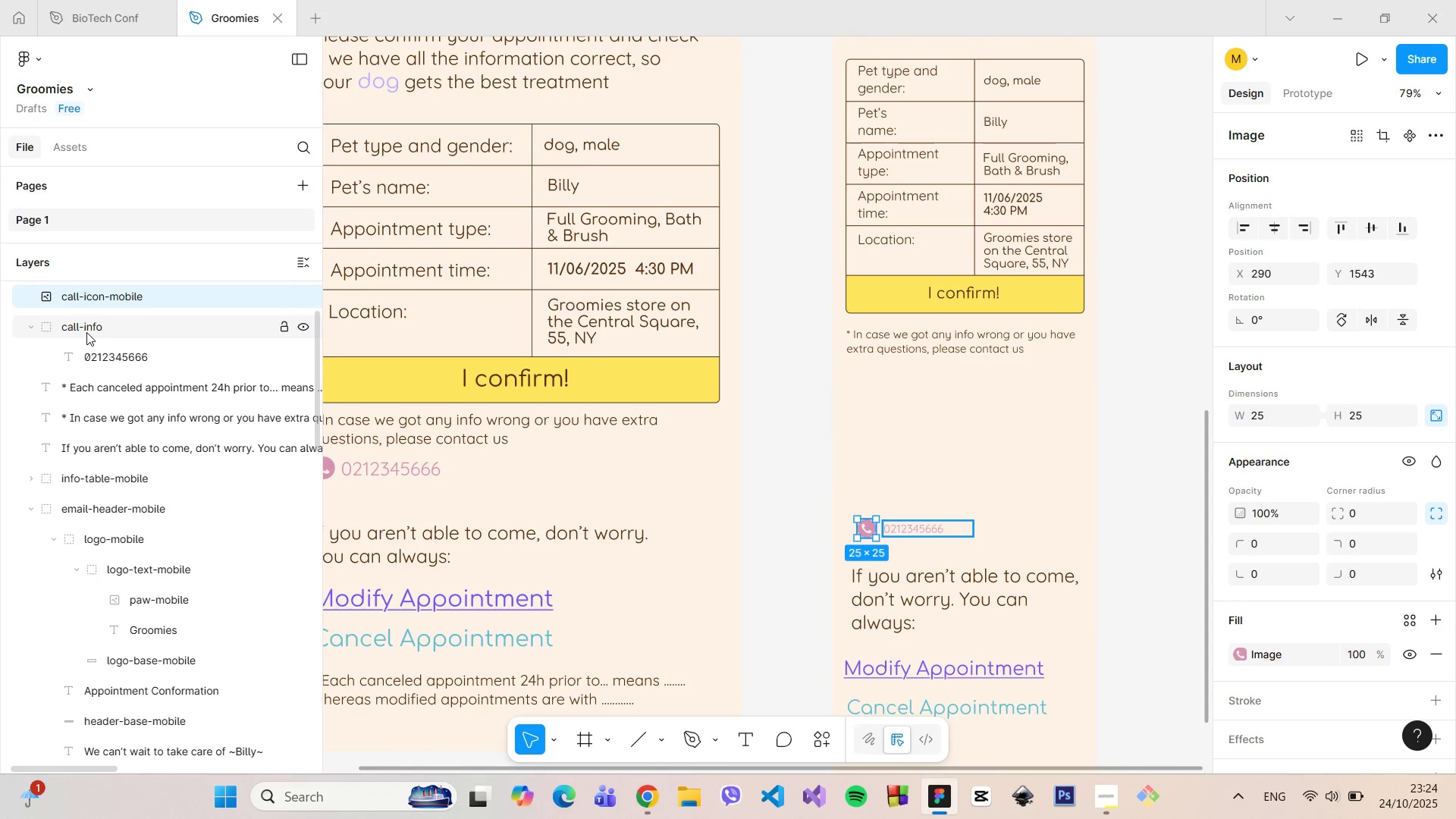 
scroll: coordinate [94, 344], scroll_direction: up, amount: 1.0
 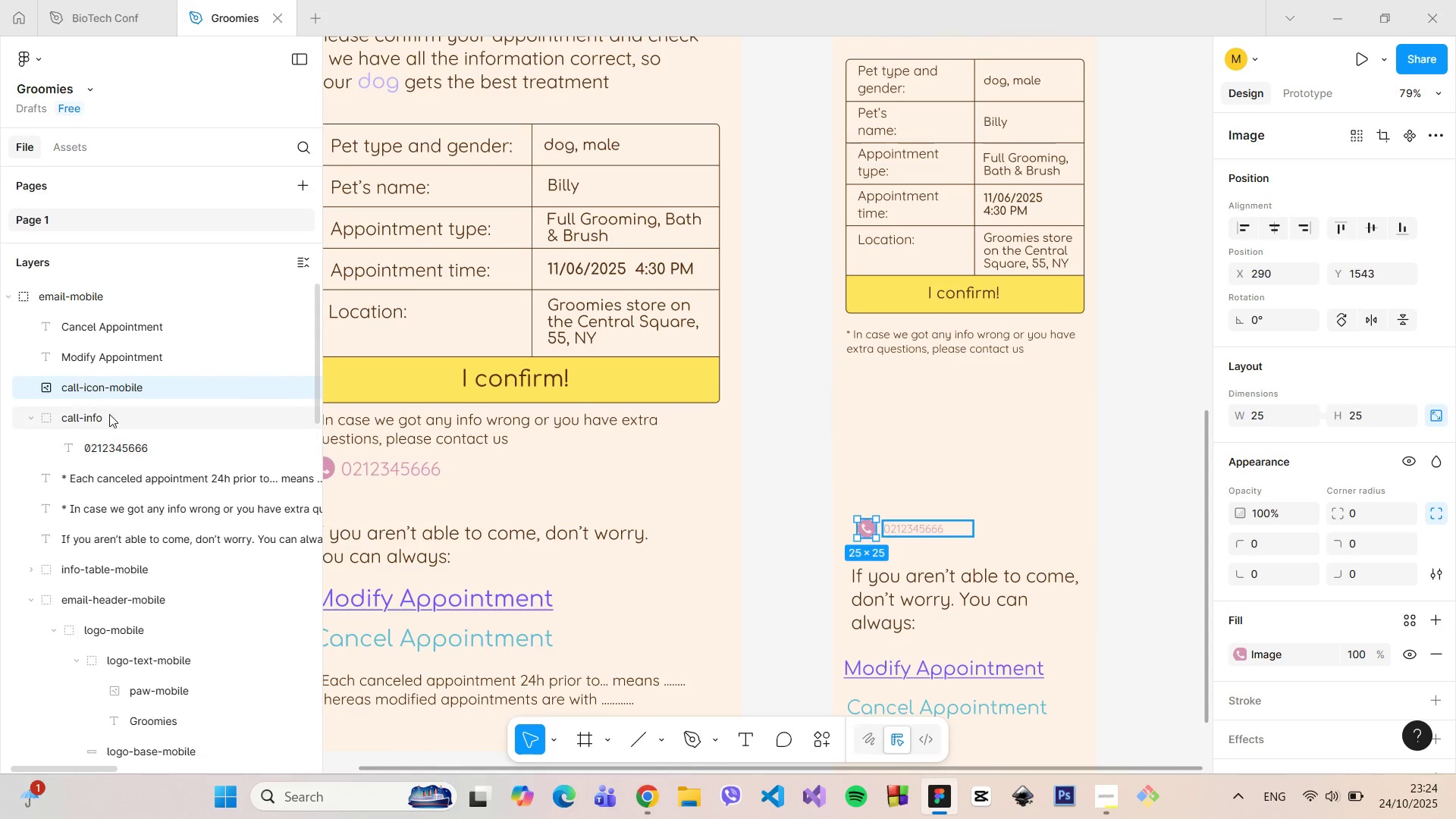 
left_click_drag(start_coordinate=[103, 388], to_coordinate=[143, 437])
 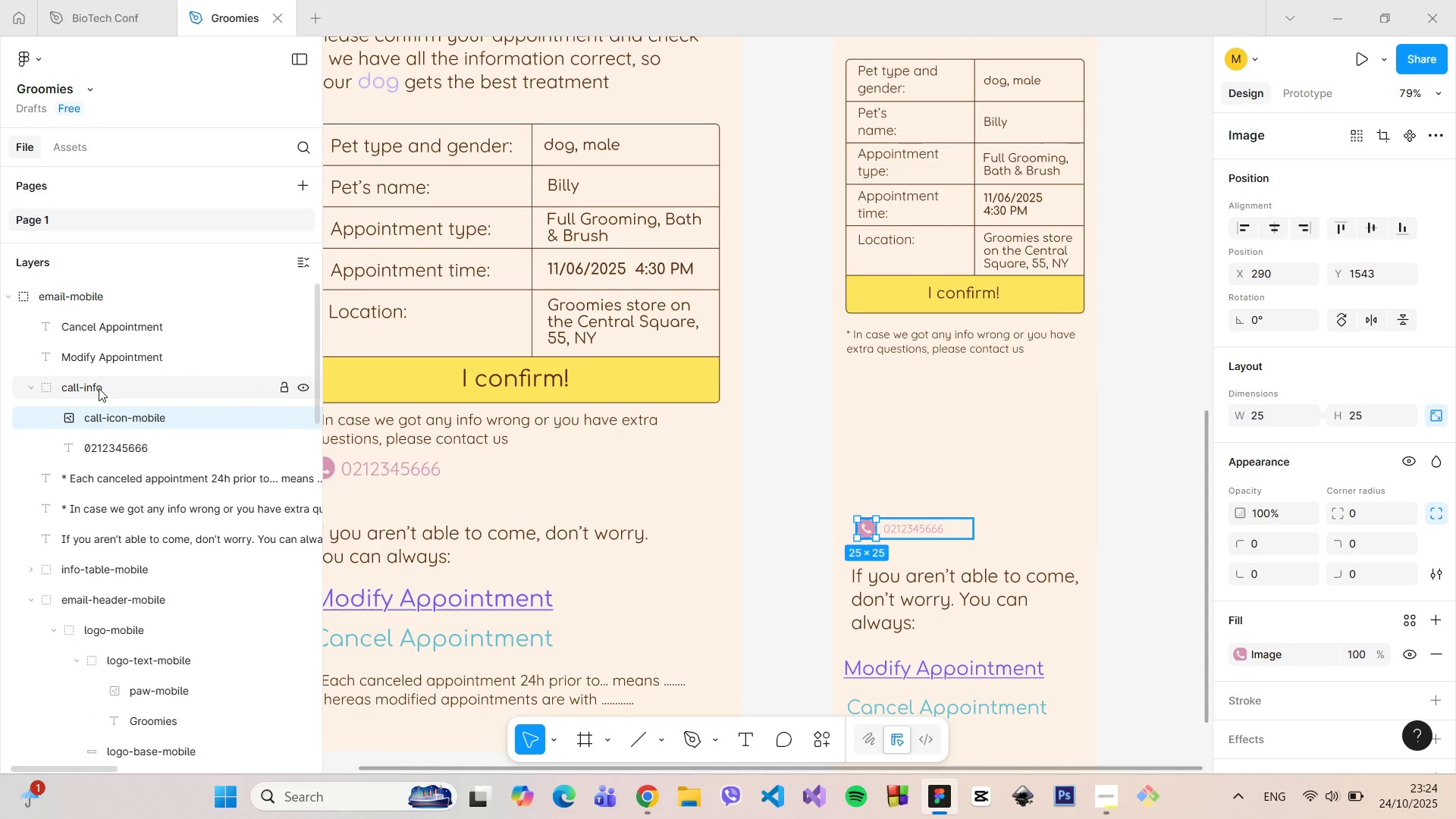 
left_click([99, 388])
 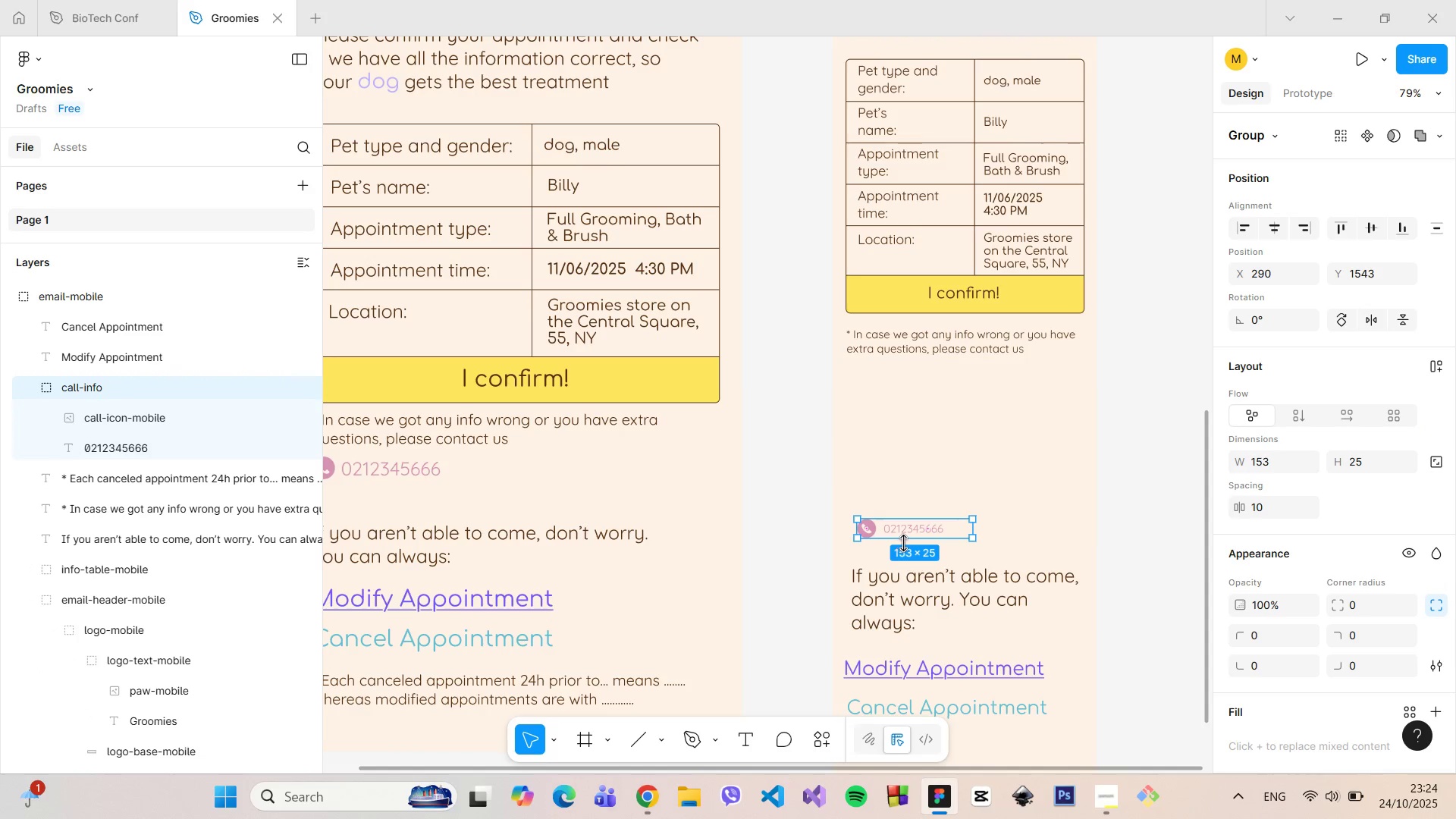 
hold_key(key=ControlLeft, duration=0.67)
scroll: coordinate [907, 543], scroll_direction: up, amount: 8.0
 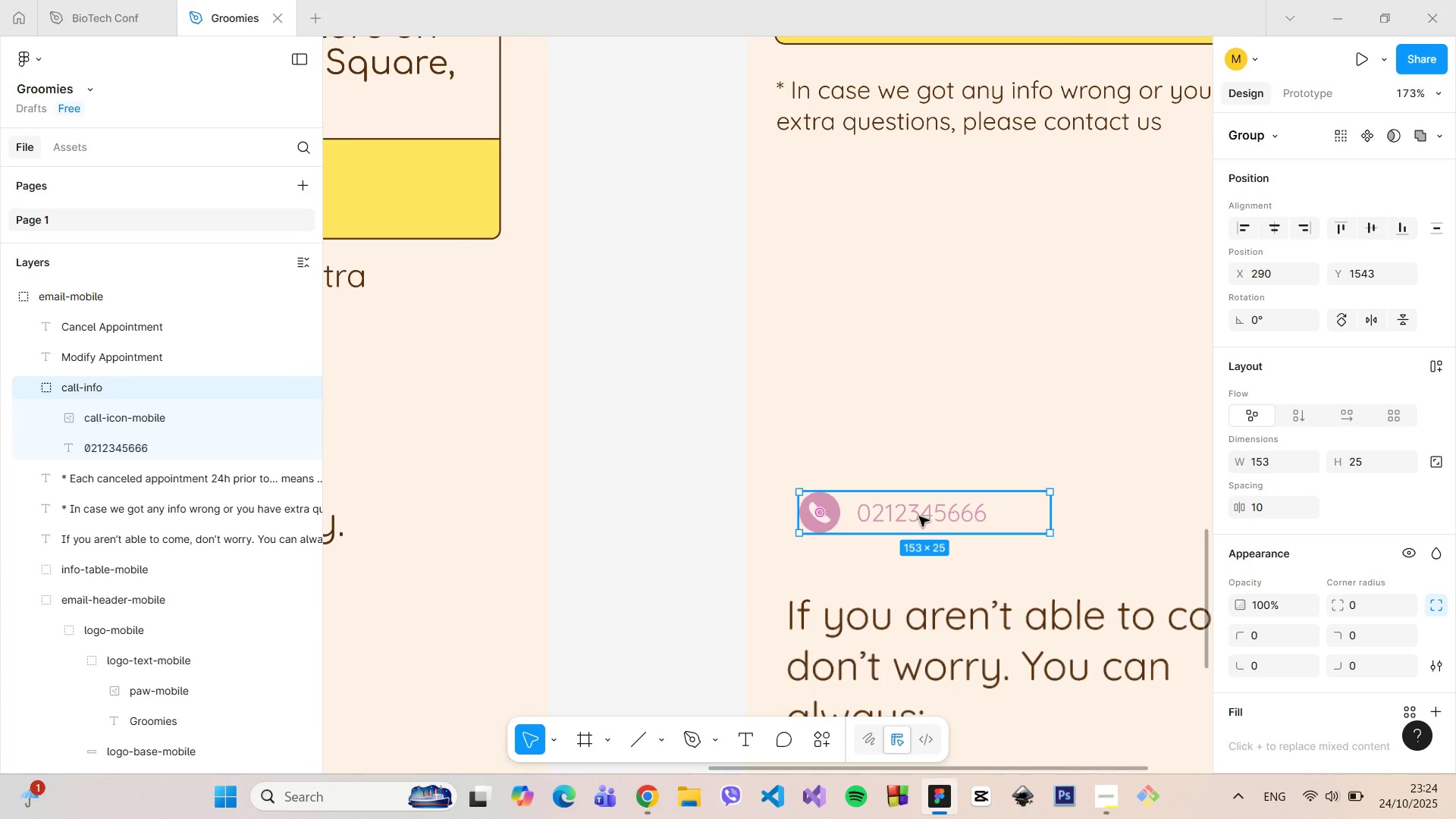 
double_click([919, 516])
 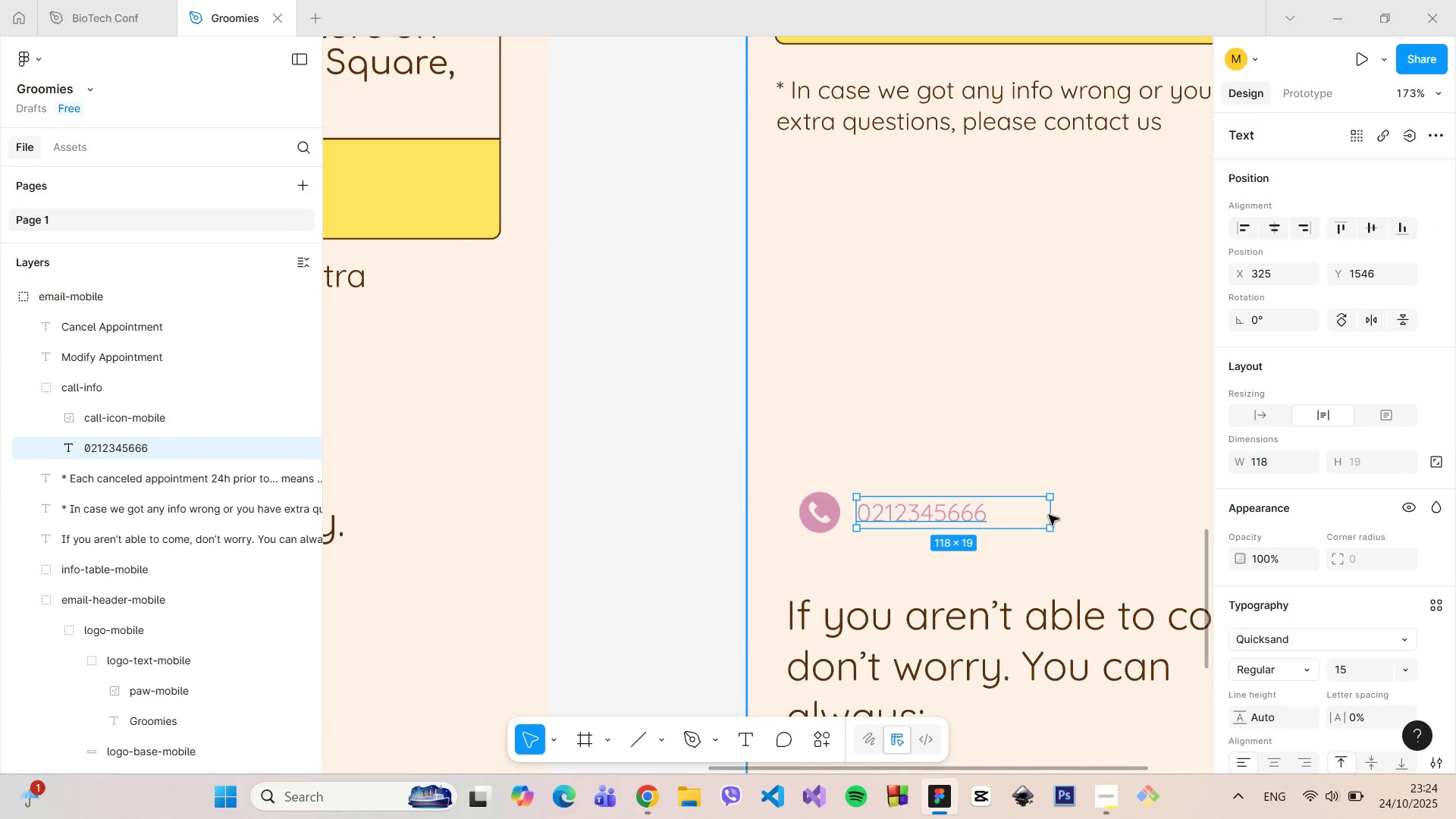 
left_click_drag(start_coordinate=[1052, 515], to_coordinate=[995, 517])
 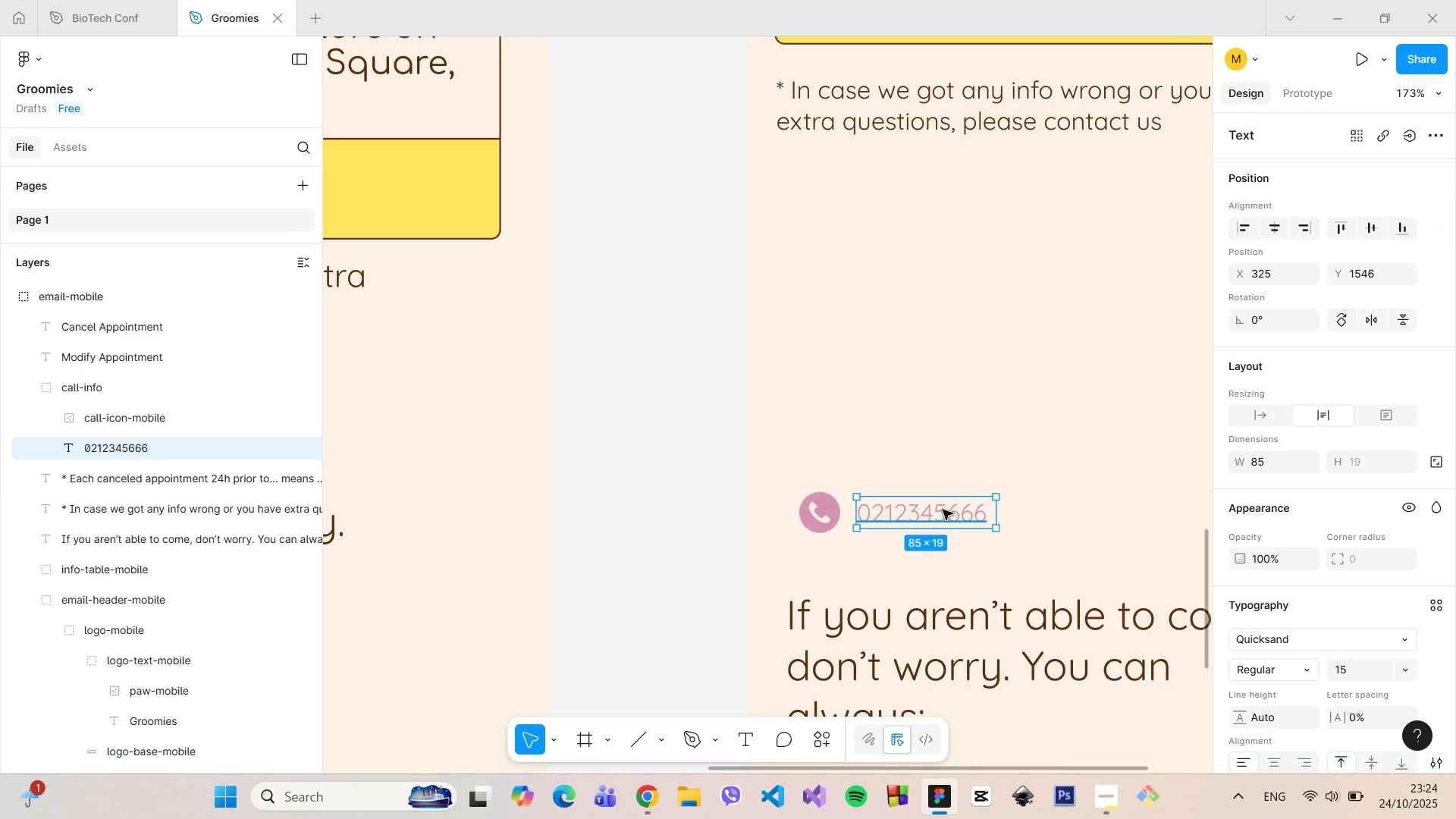 
left_click_drag(start_coordinate=[944, 510], to_coordinate=[938, 510])
 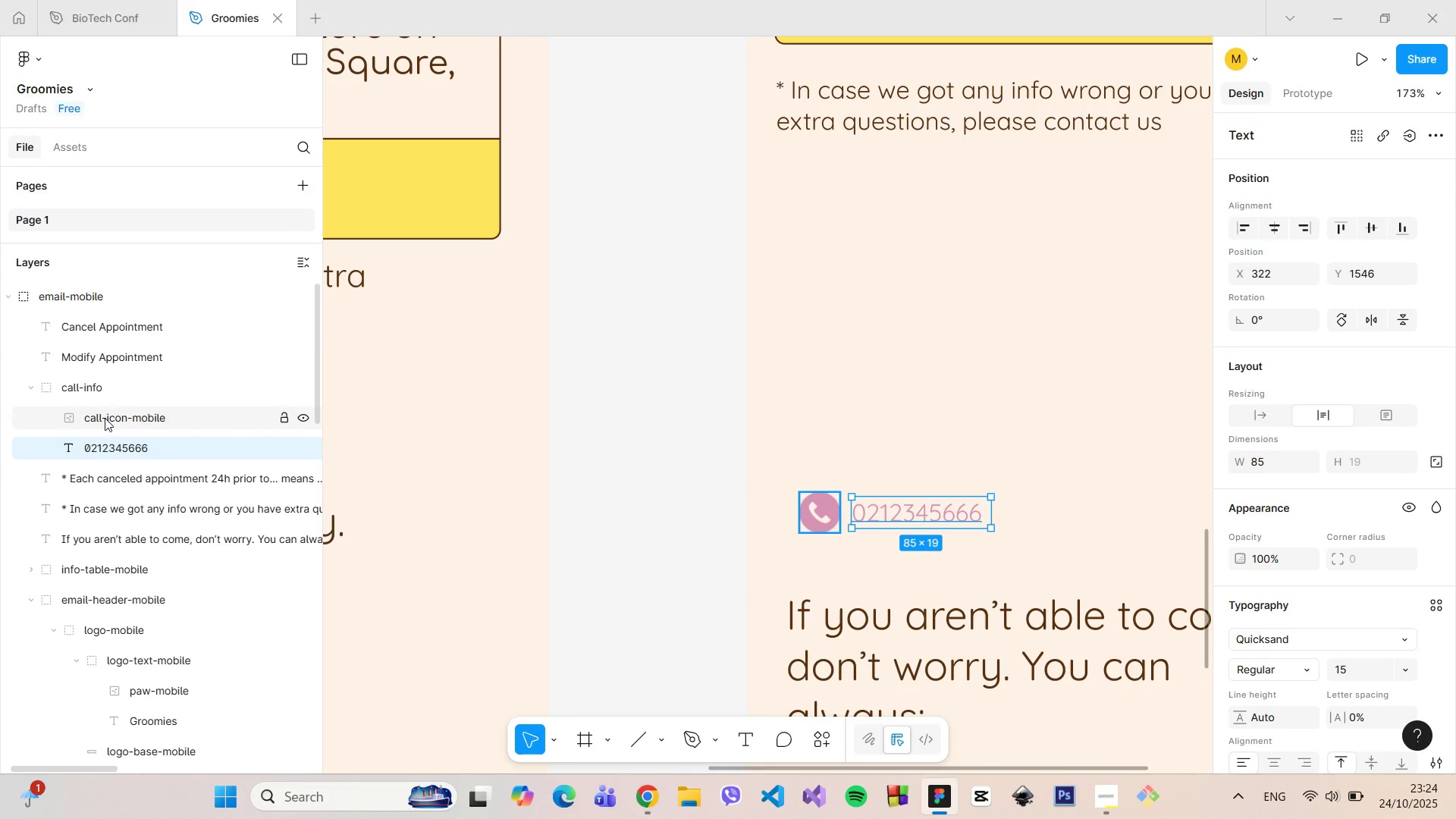 
left_click([105, 415])
 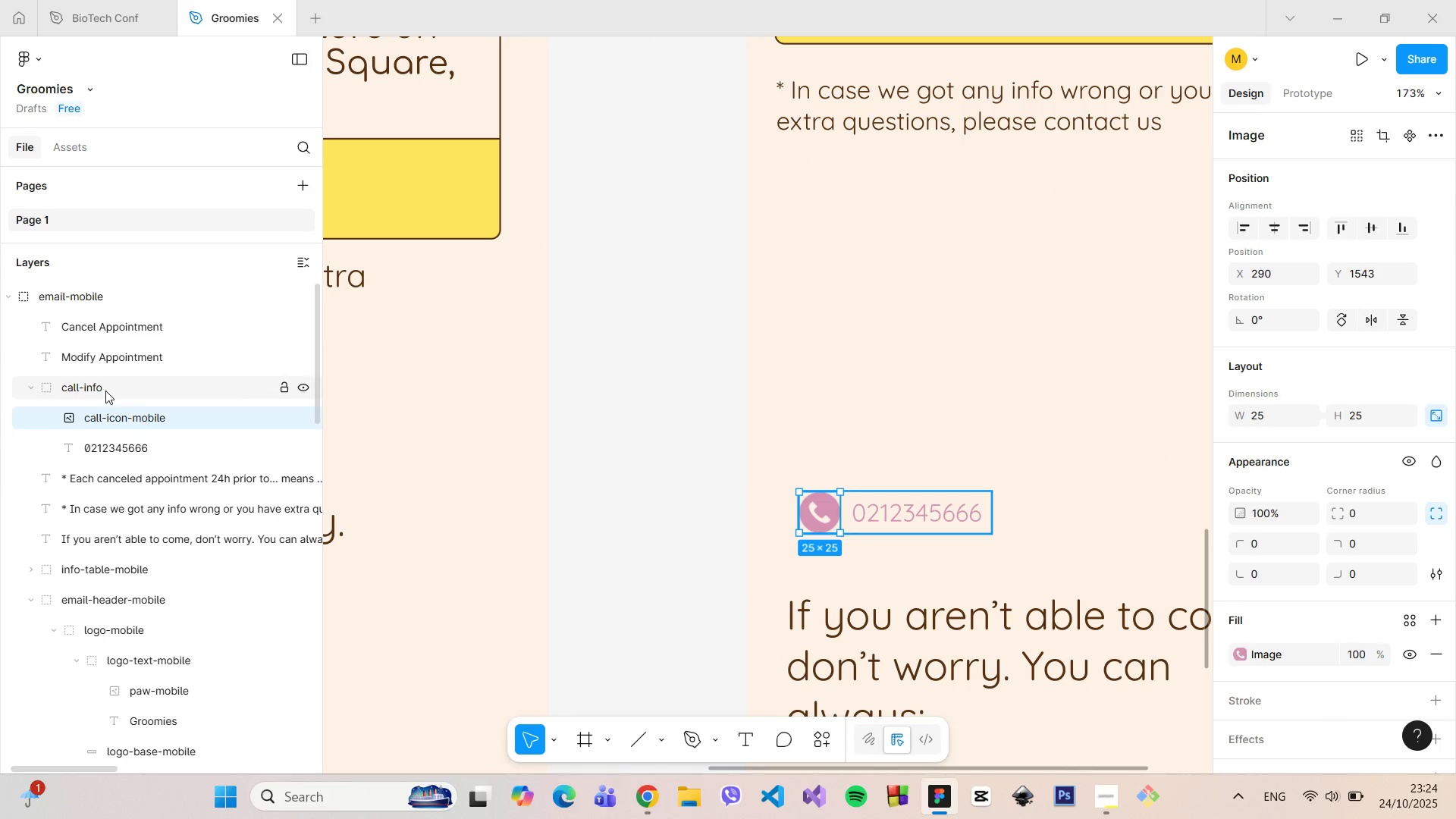 
left_click([105, 391])
 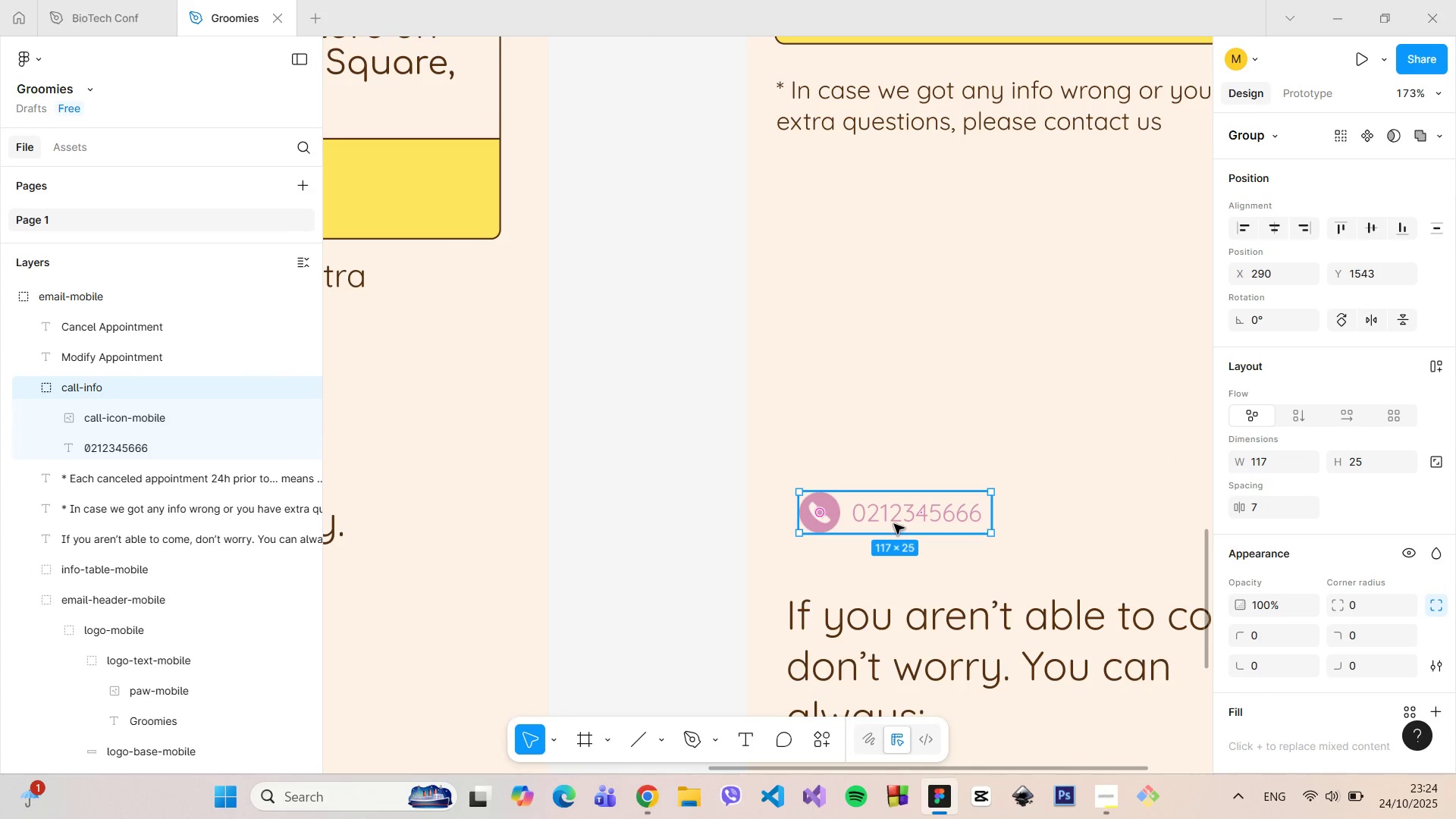 
left_click_drag(start_coordinate=[894, 523], to_coordinate=[868, 183])
 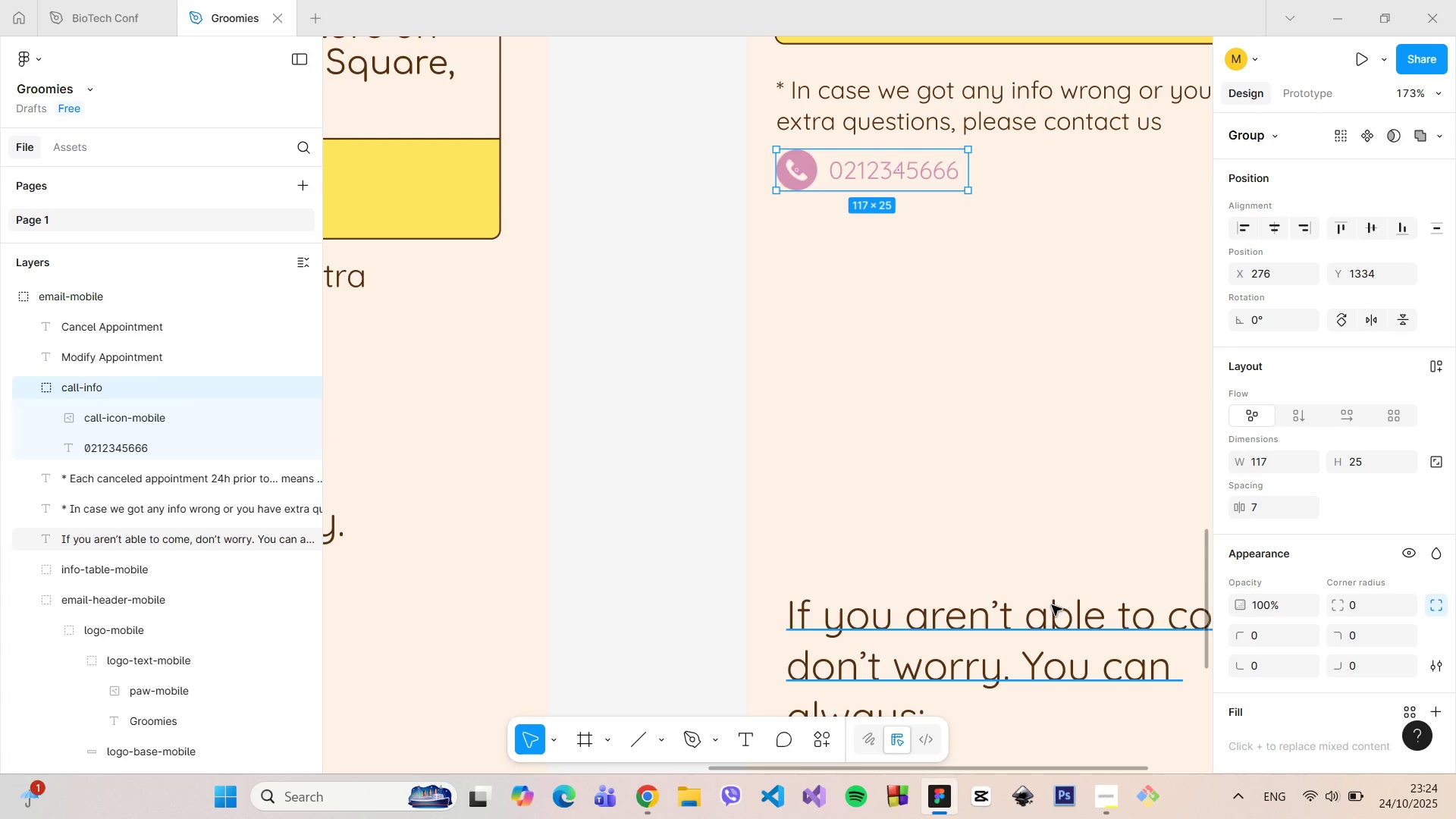 
hold_key(key=ControlLeft, duration=0.82)
scroll: coordinate [1056, 605], scroll_direction: down, amount: 12.0
 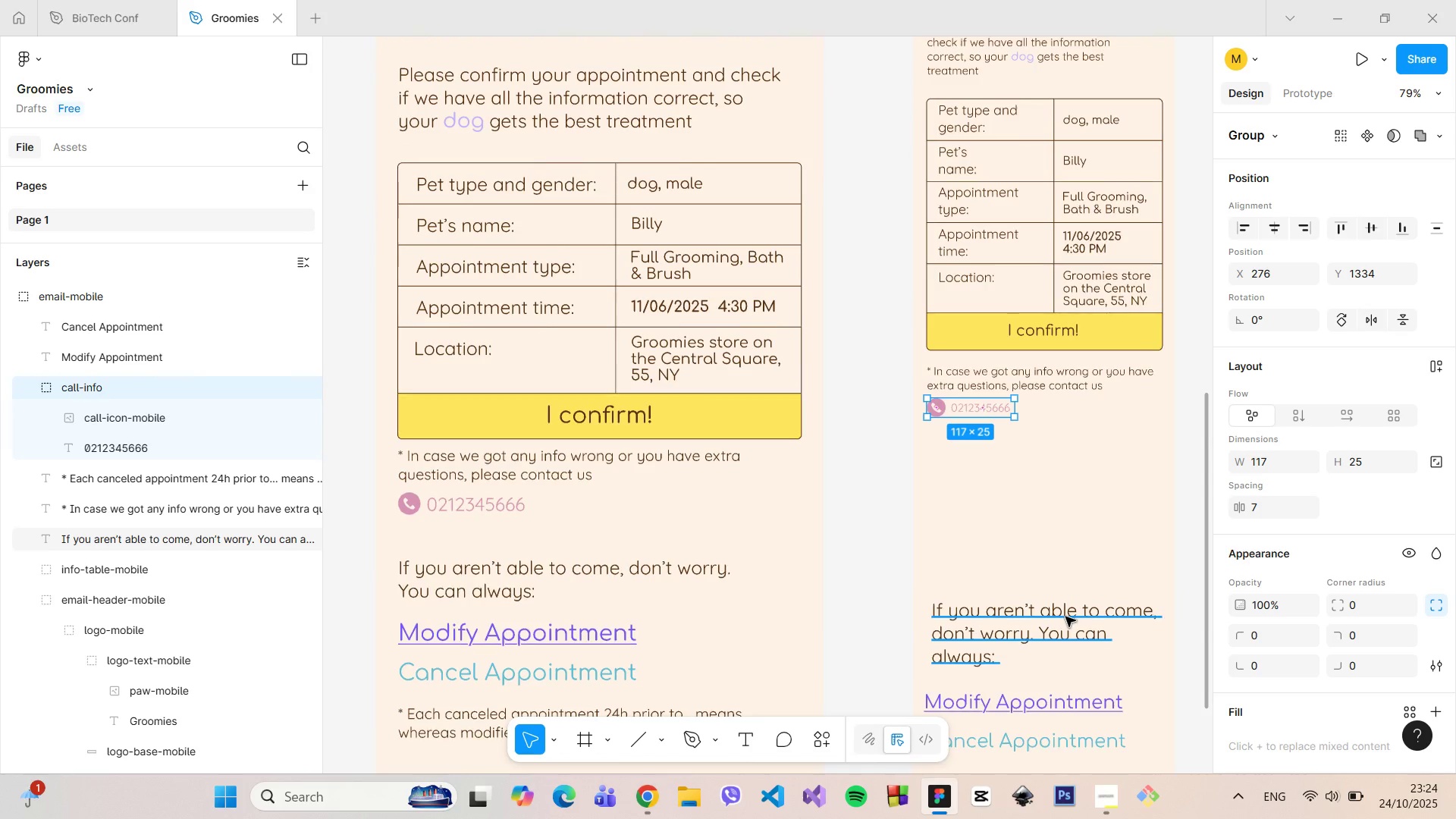 
left_click([1065, 617])
 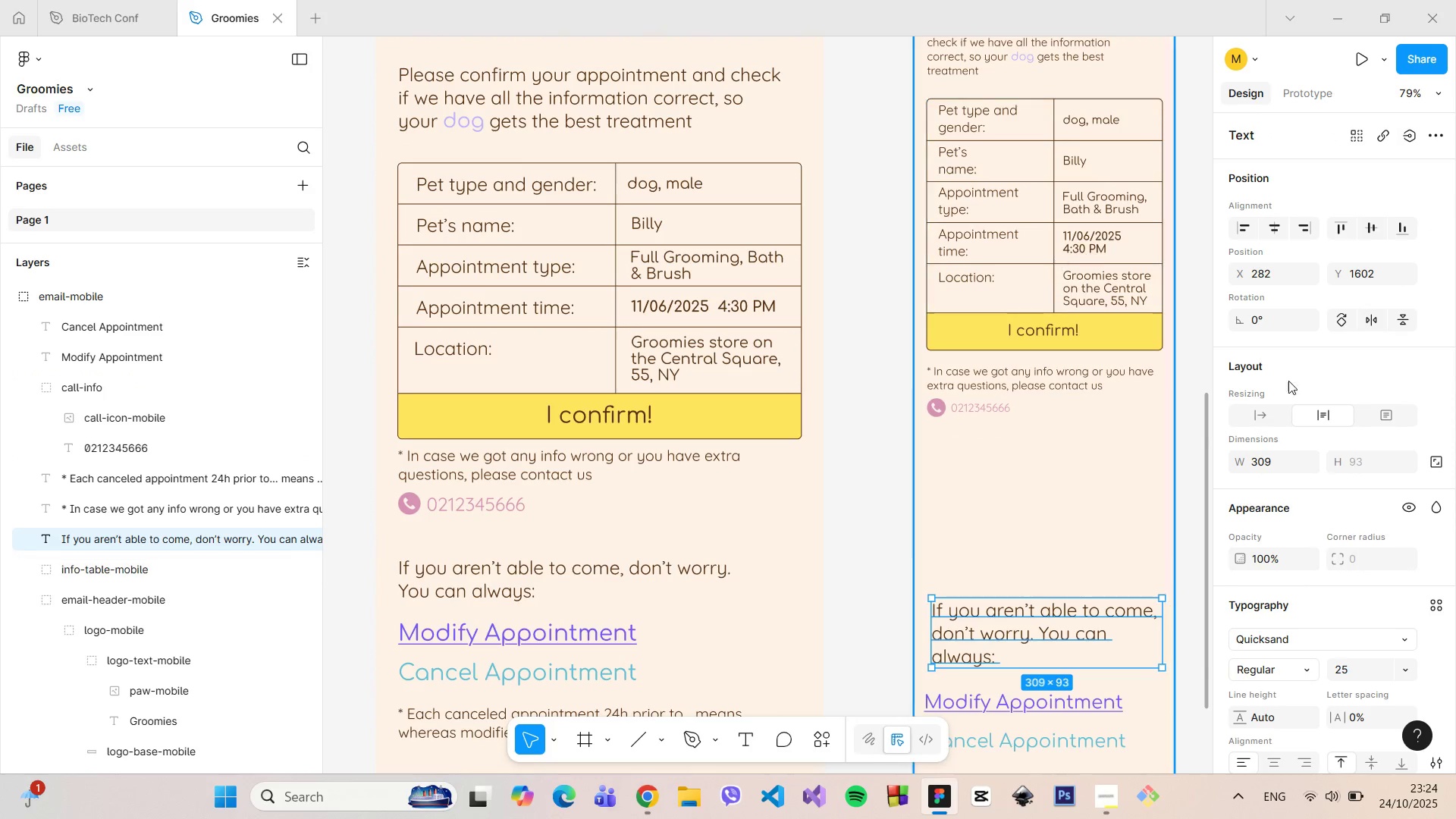 
left_click_drag(start_coordinate=[1087, 620], to_coordinate=[1082, 474])
 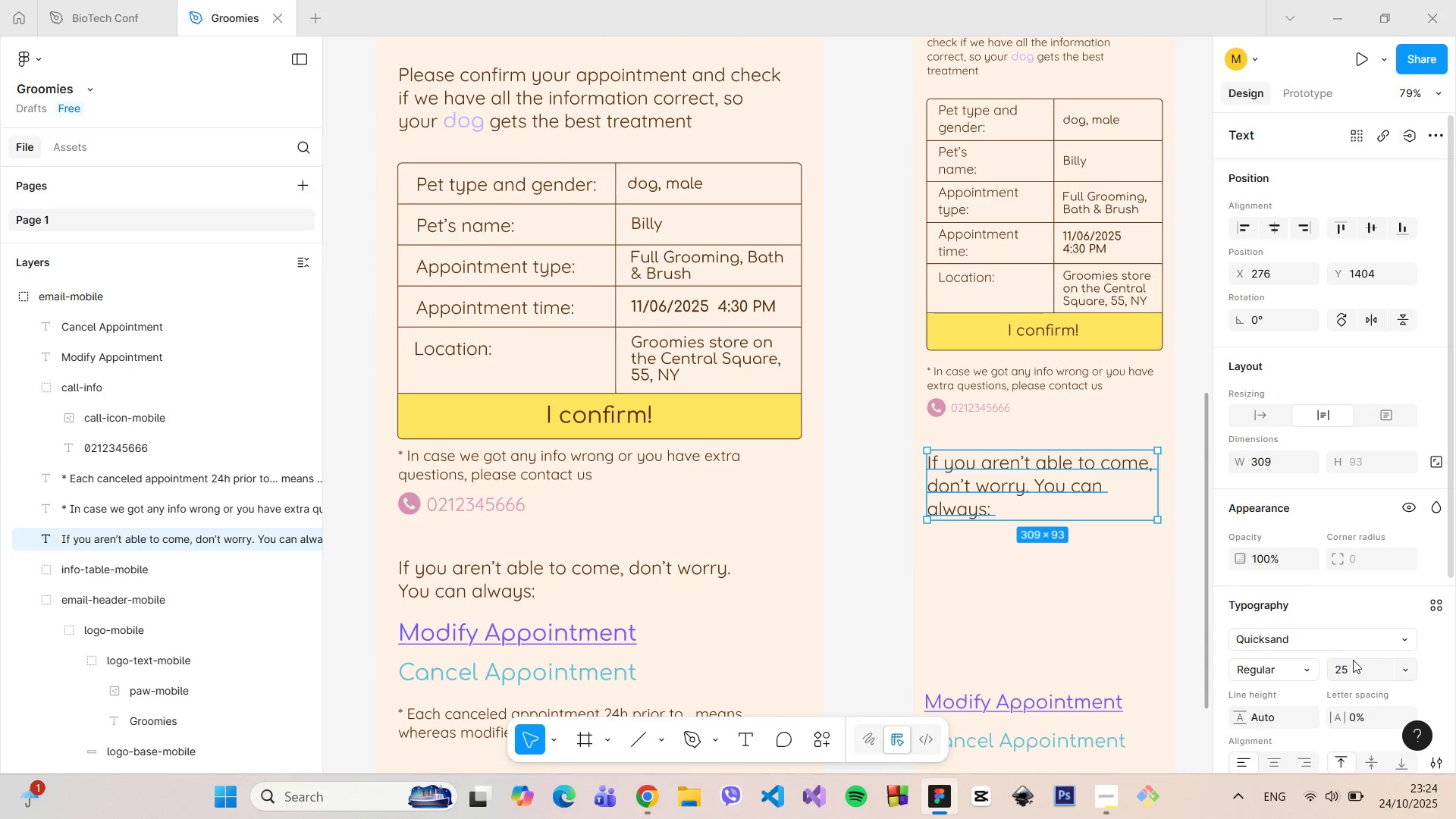 
left_click([1353, 661])
 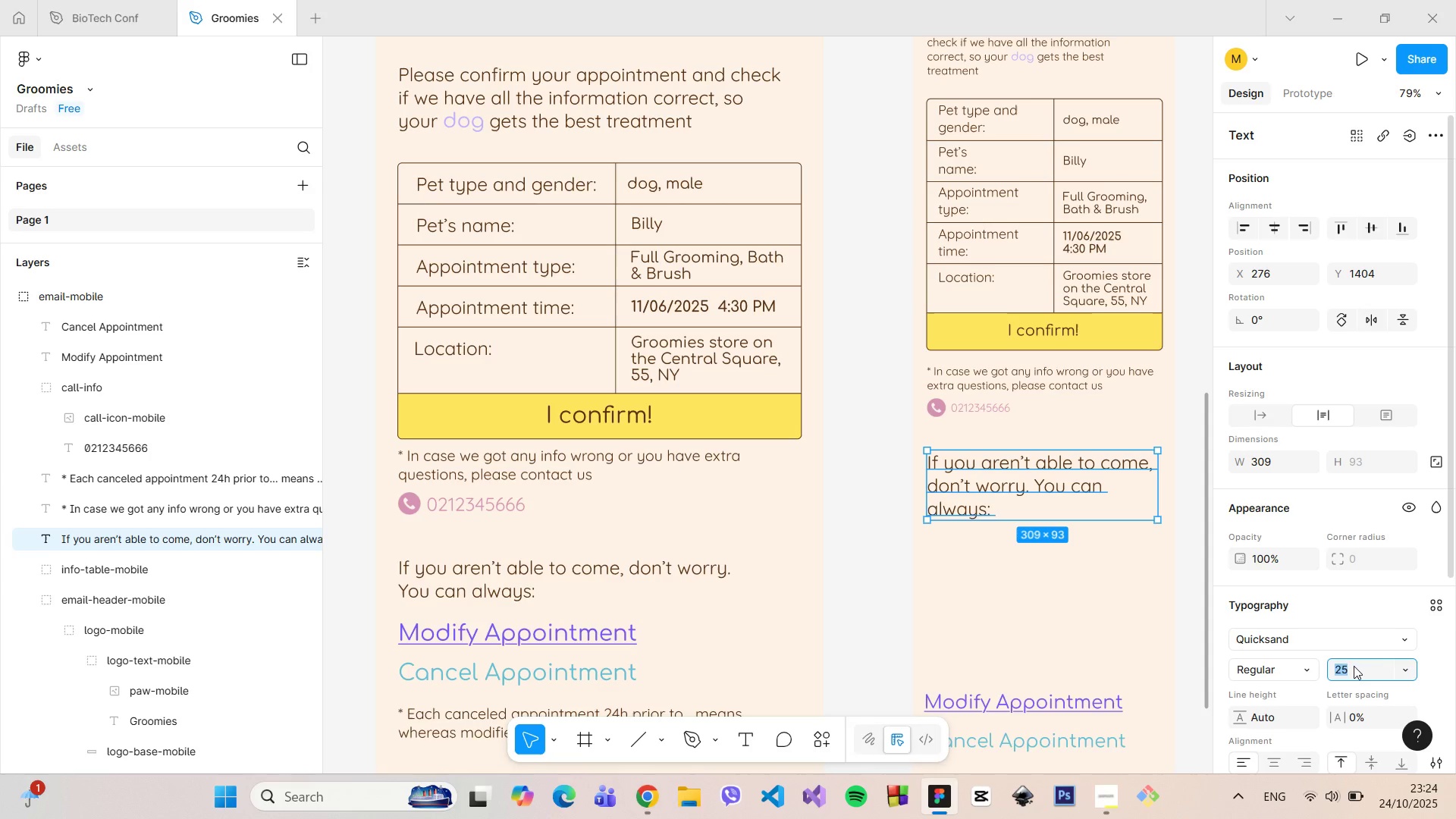 
type(20)
 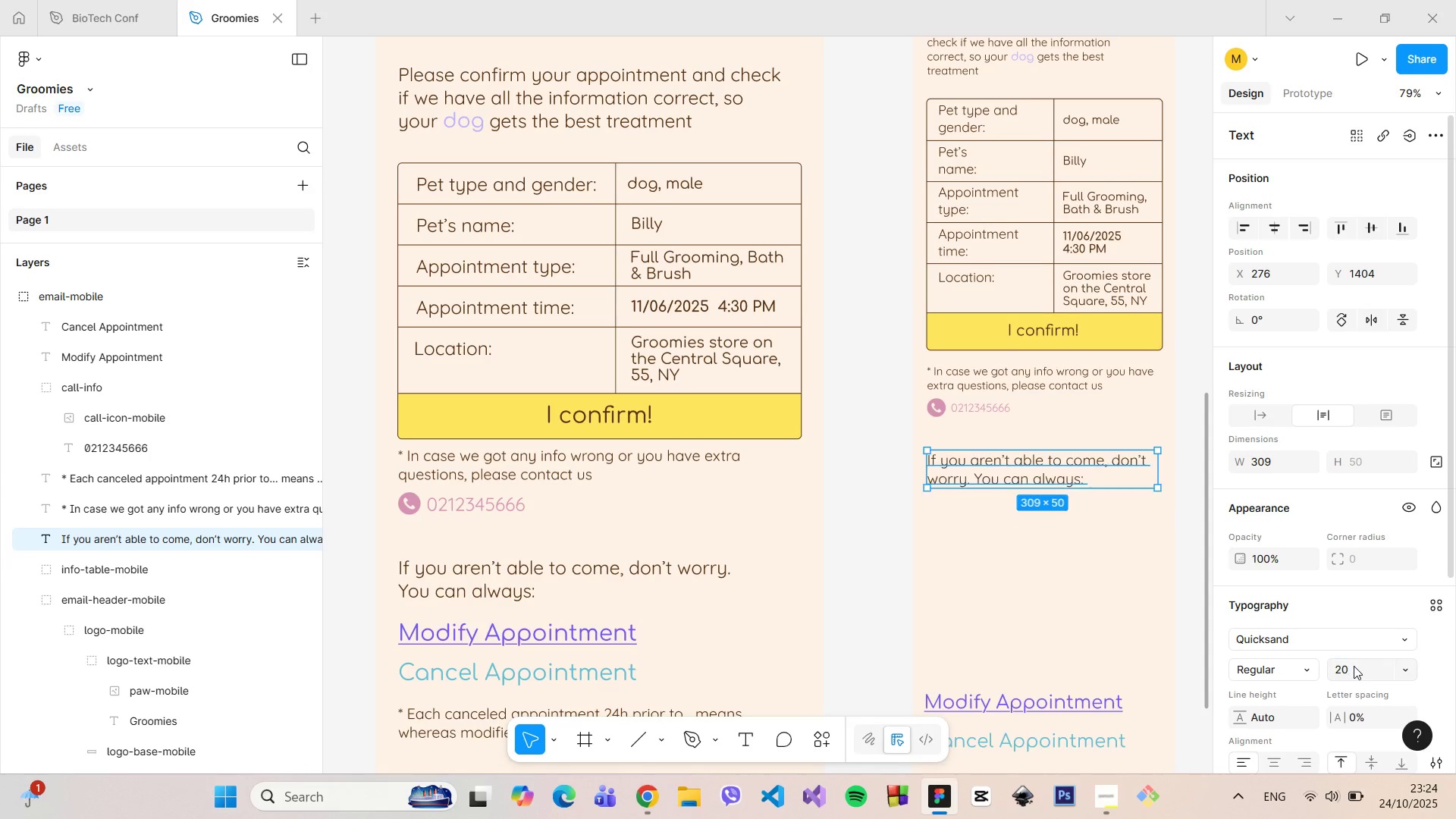 
key(Enter)
 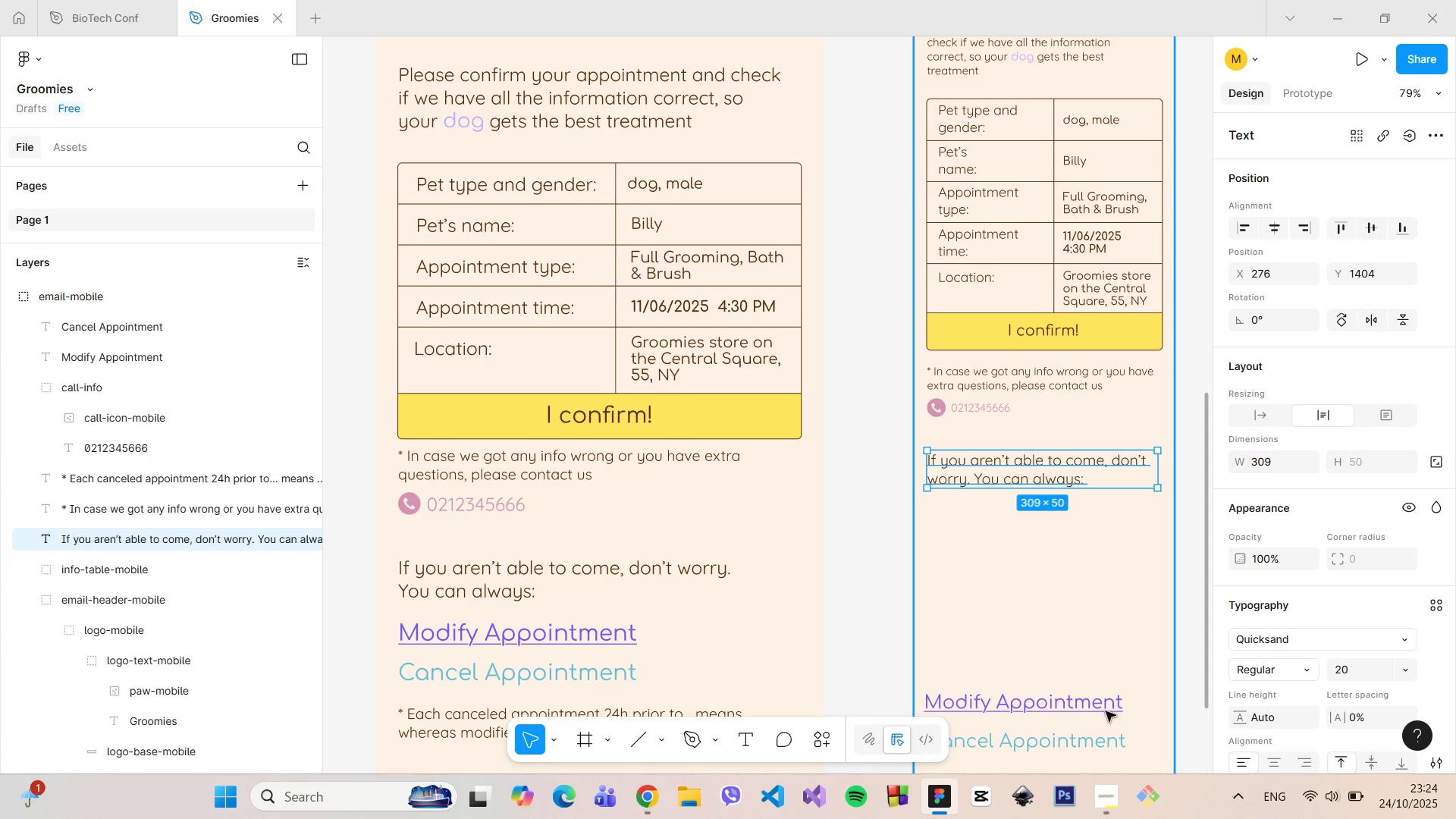 
left_click([1099, 707])
 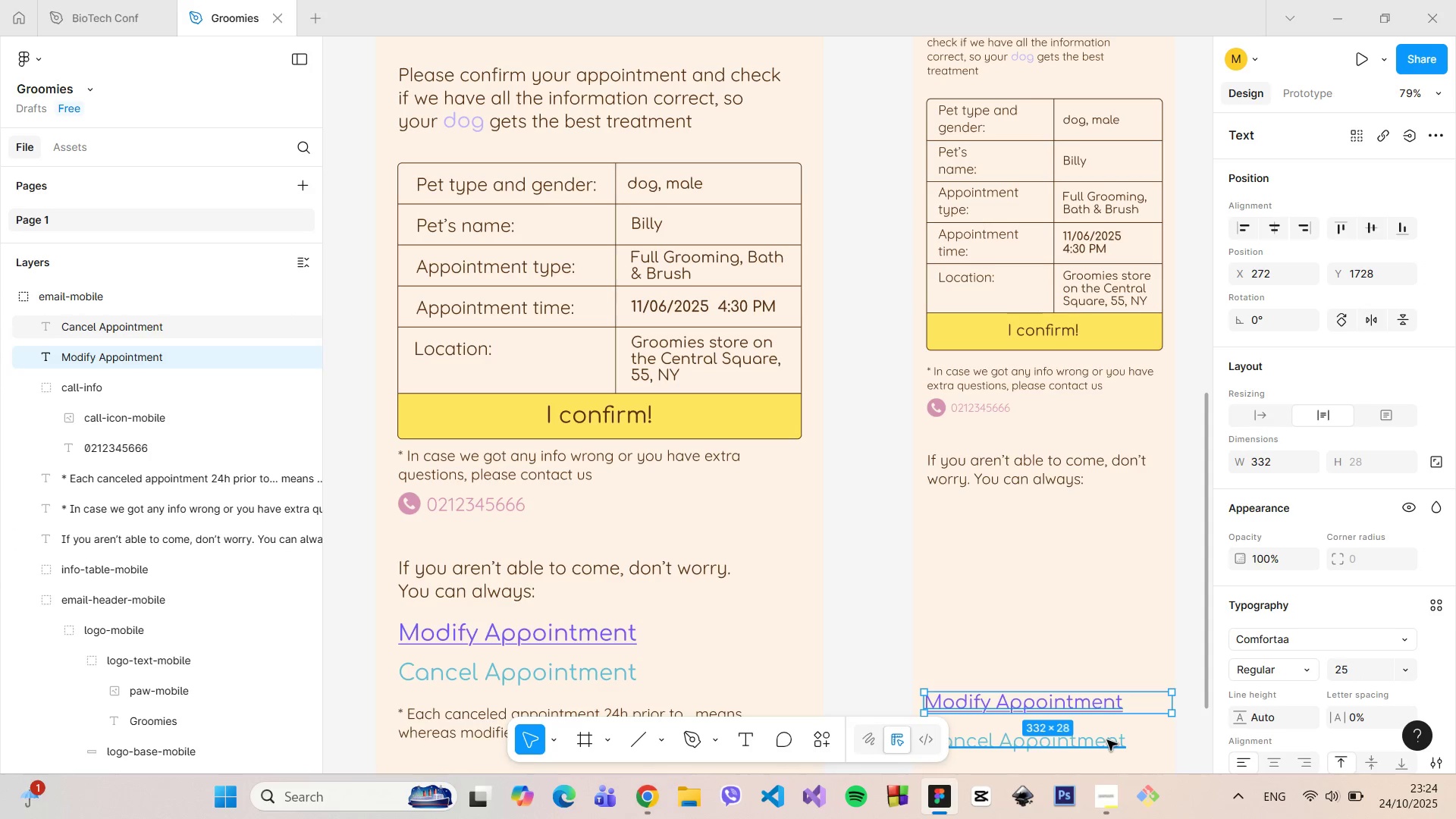 
hold_key(key=ShiftLeft, duration=0.56)
left_click([1107, 740])
 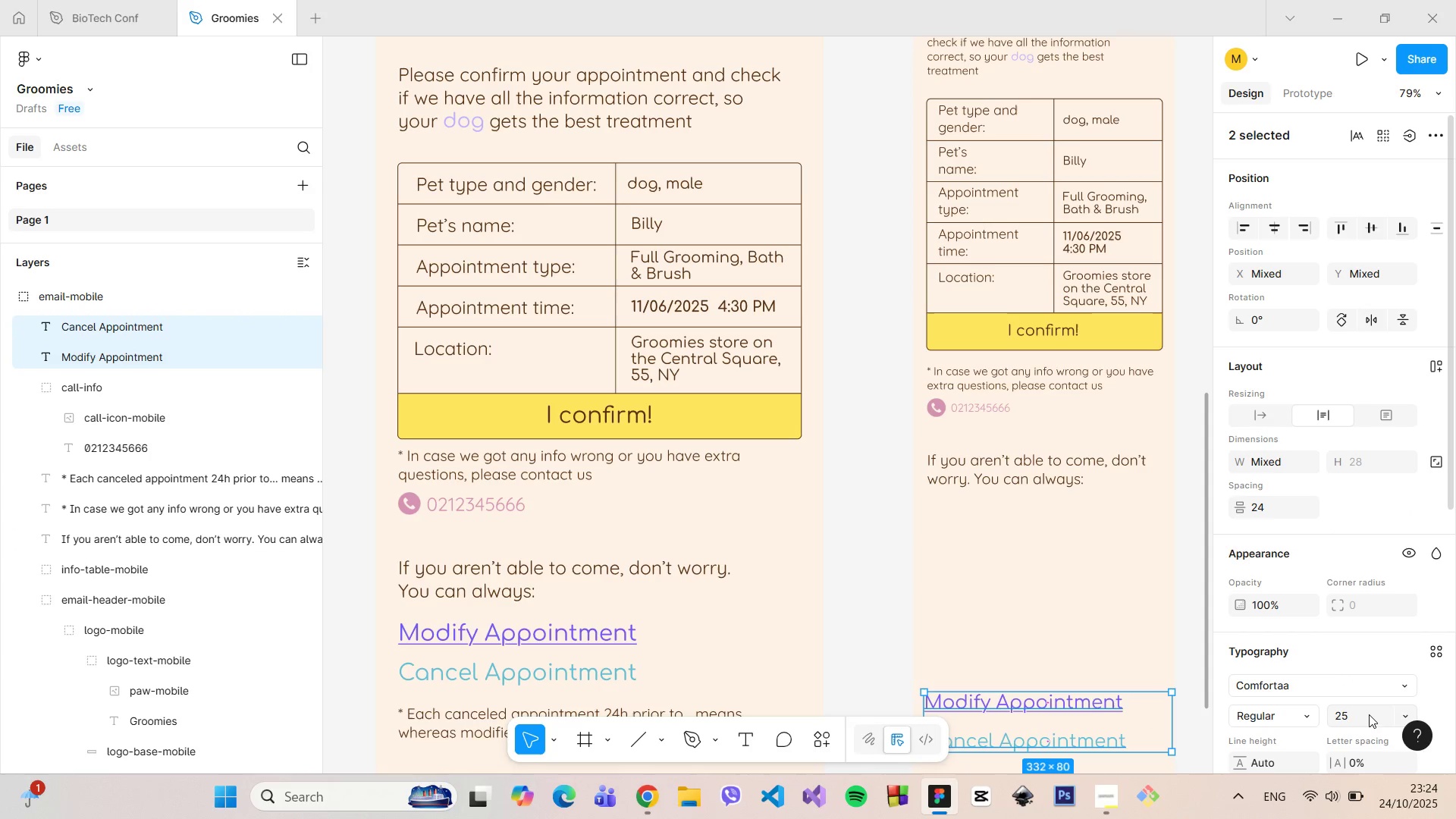 
left_click([1369, 714])
 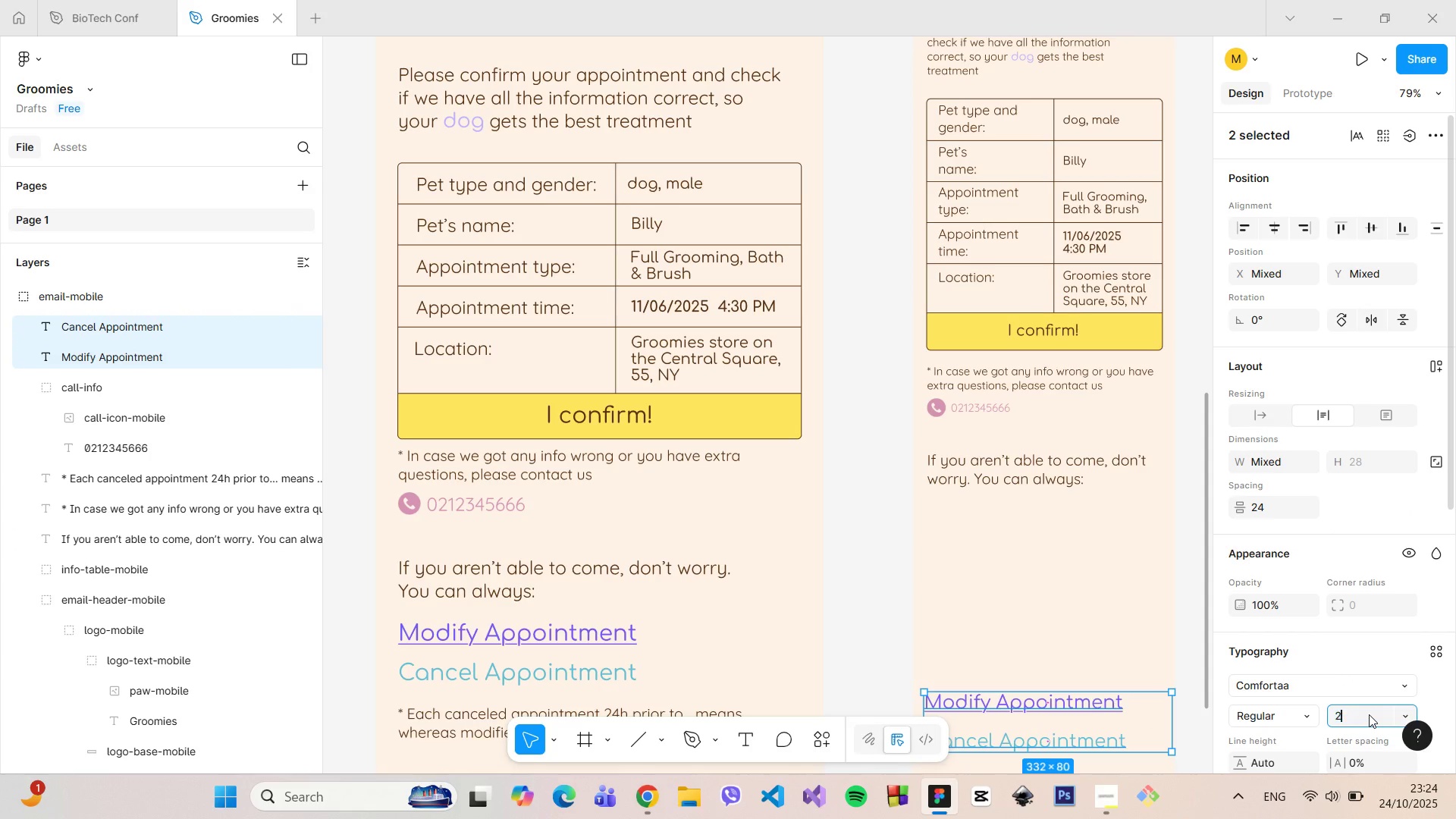 
type(20)
 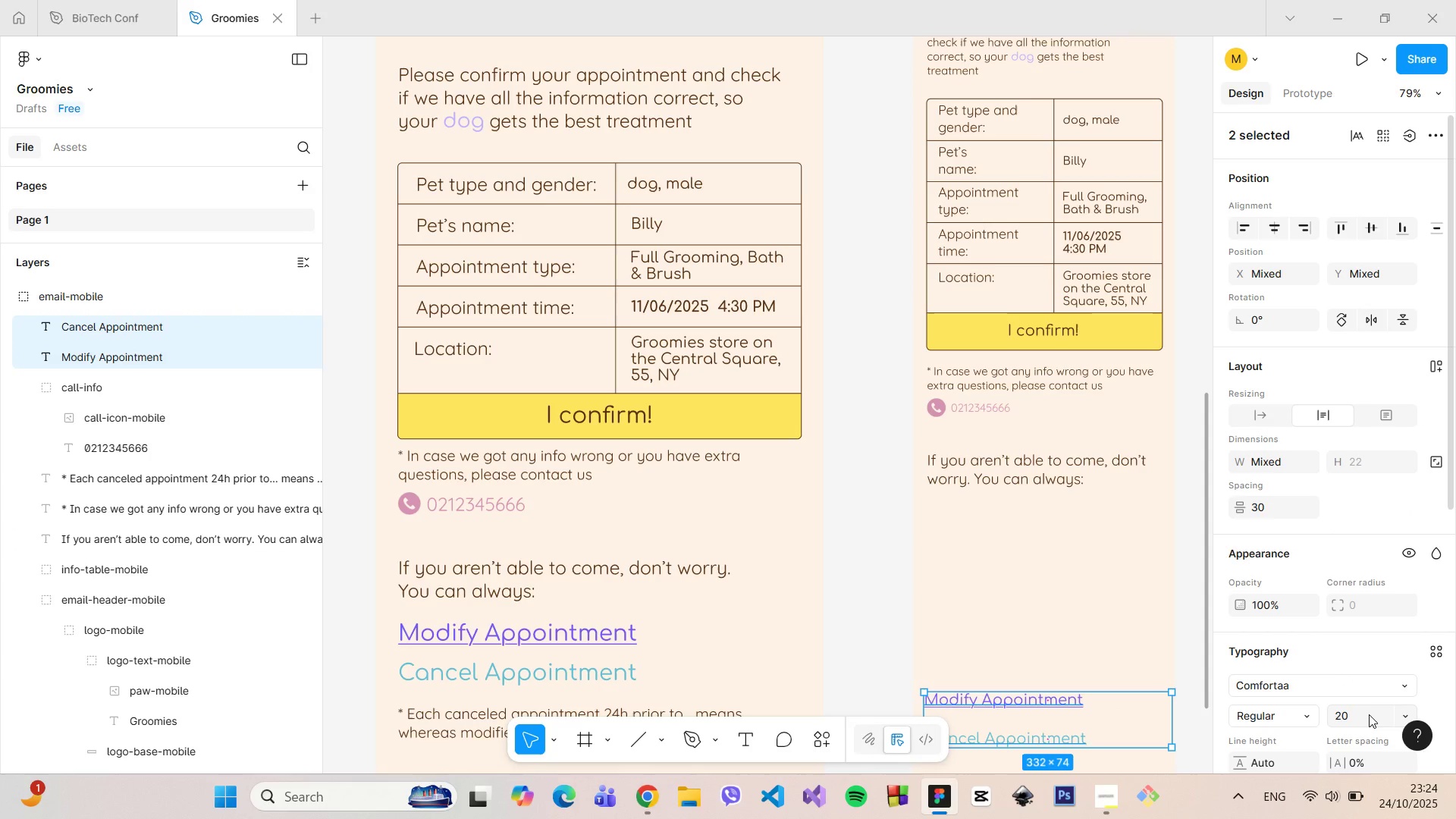 
key(Enter)
 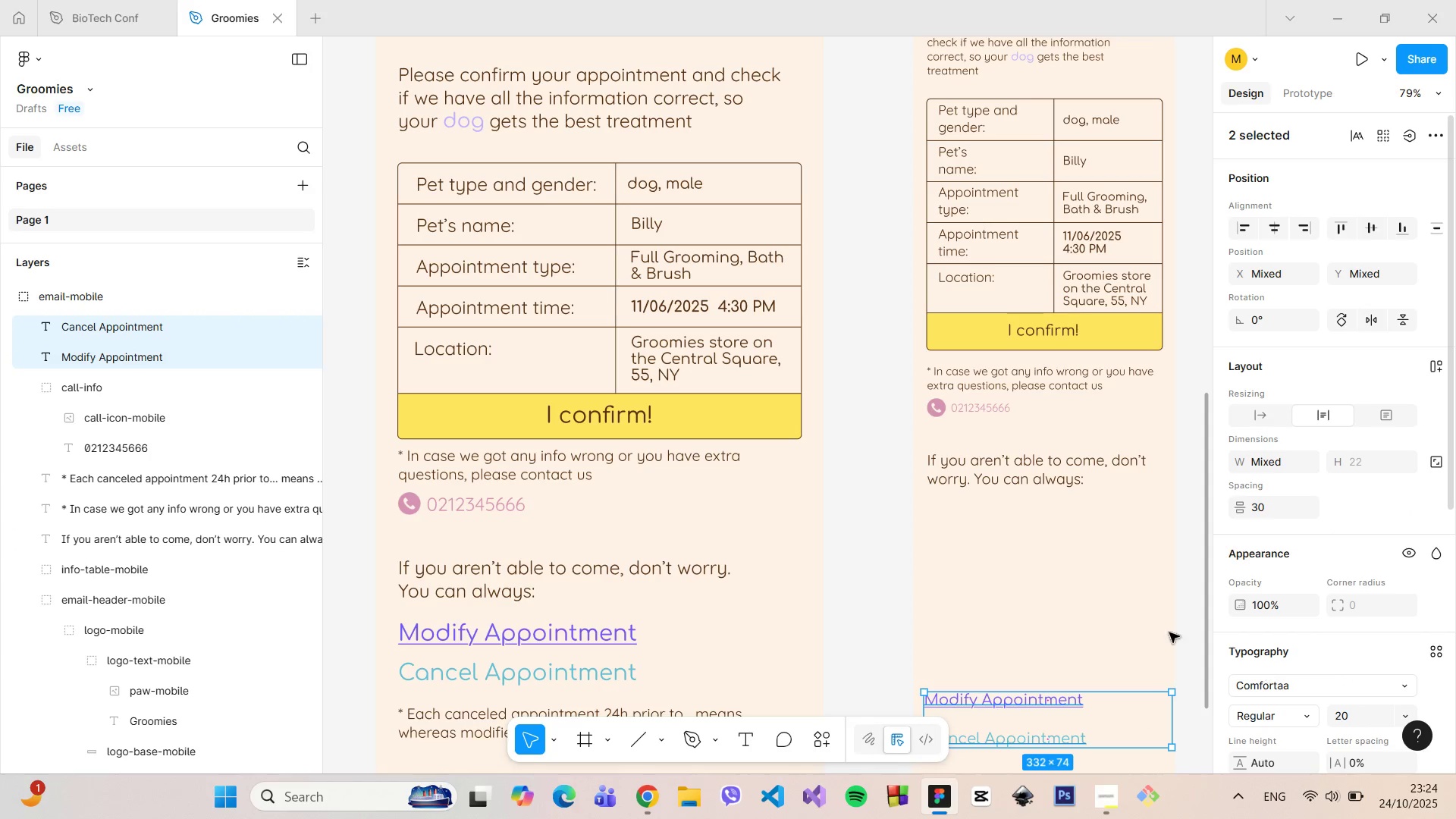 
left_click([1086, 613])
 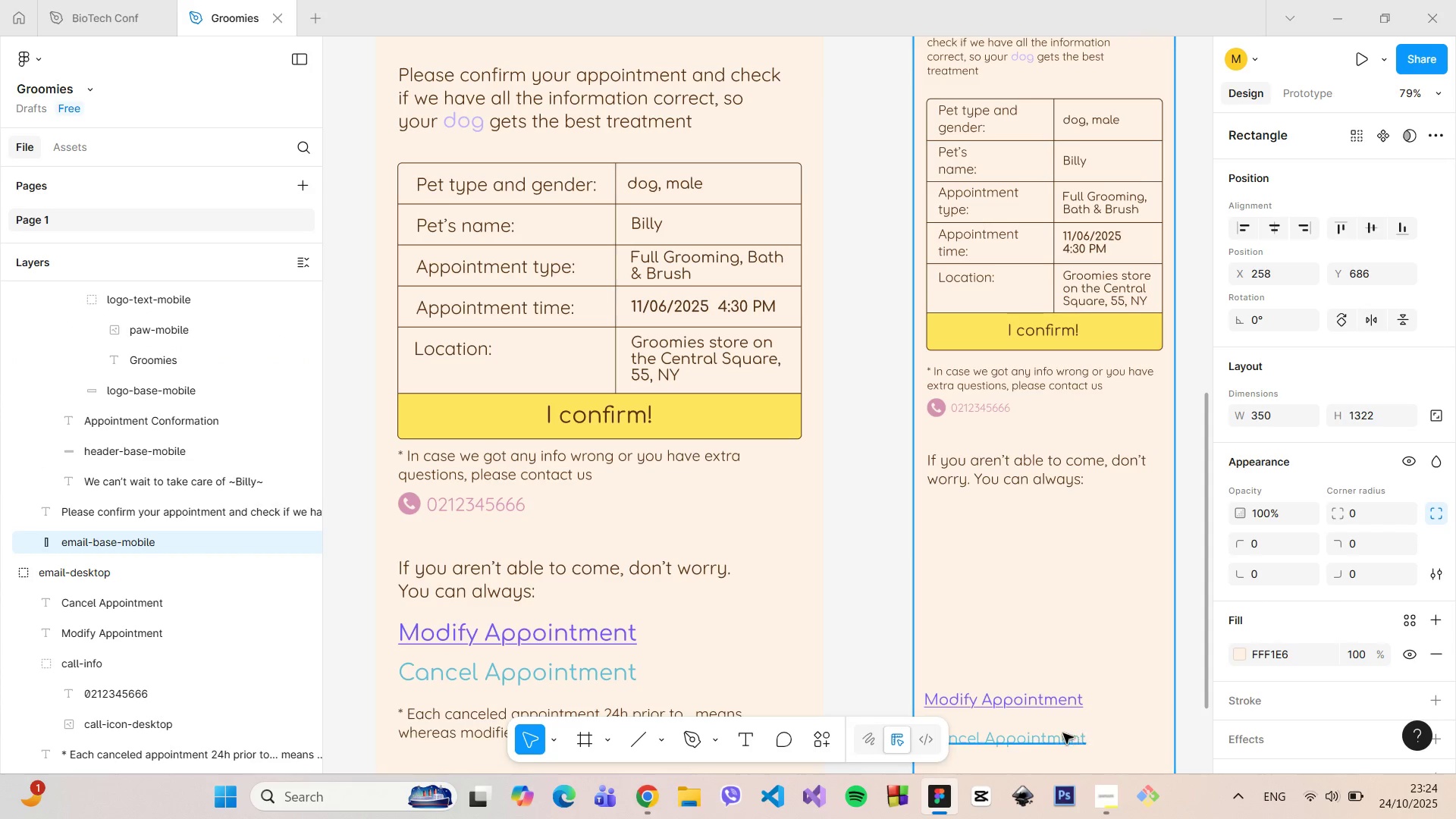 
left_click([1063, 733])
 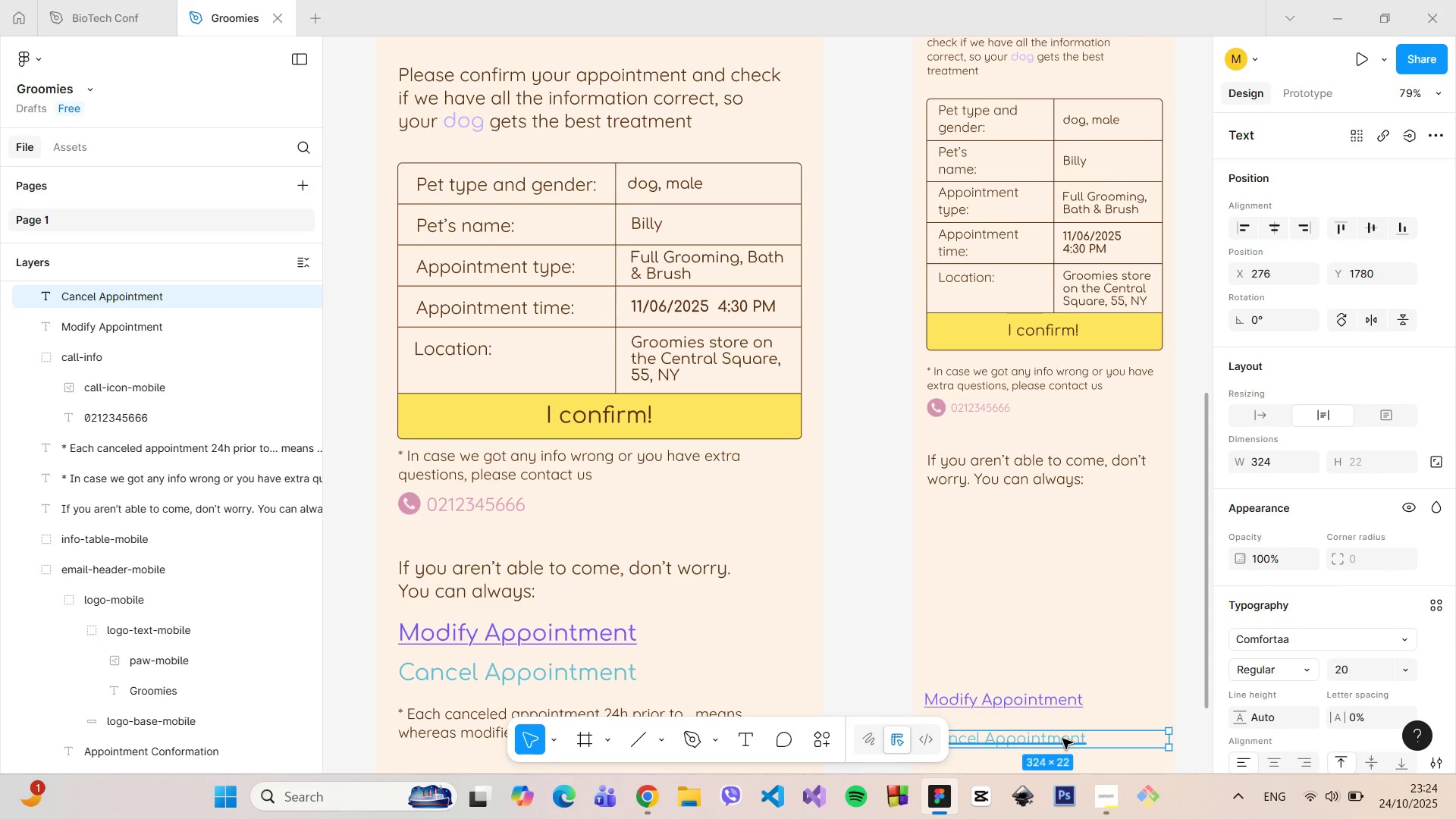 
left_click_drag(start_coordinate=[1062, 739], to_coordinate=[1064, 724])
 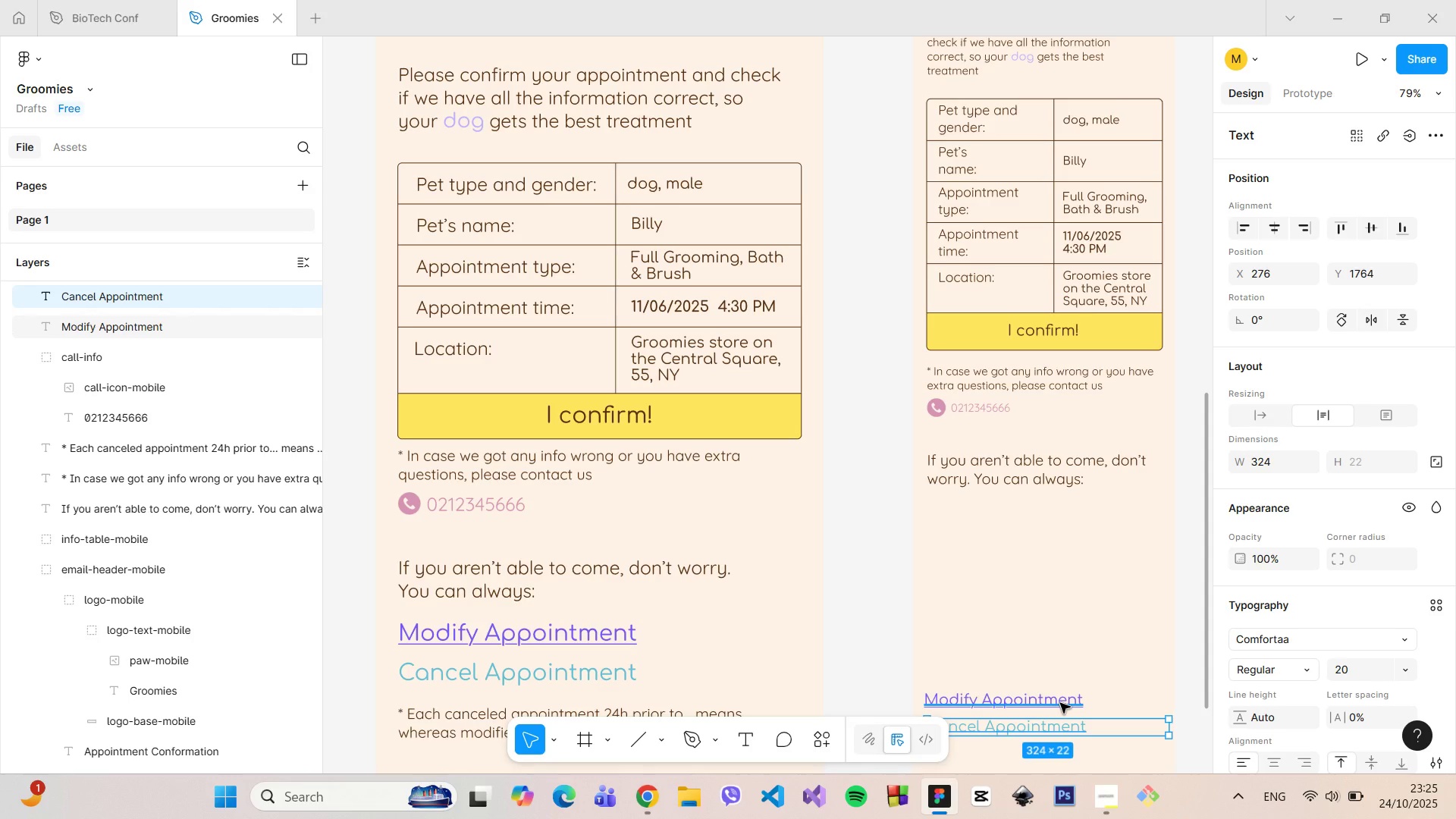 
hold_key(key=ShiftLeft, duration=0.55)
left_click([1060, 703])
 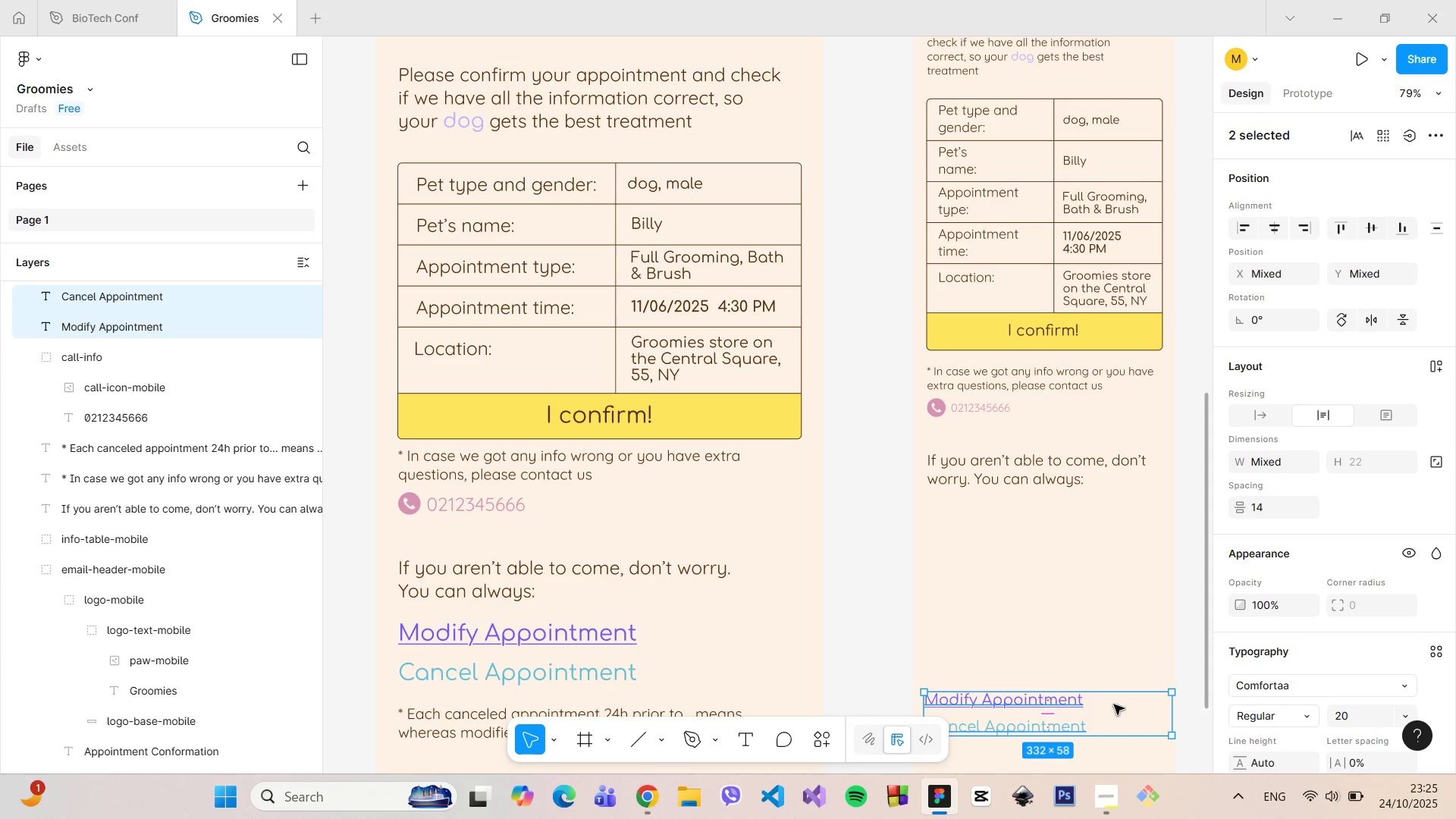 
left_click_drag(start_coordinate=[1059, 700], to_coordinate=[1062, 511])
 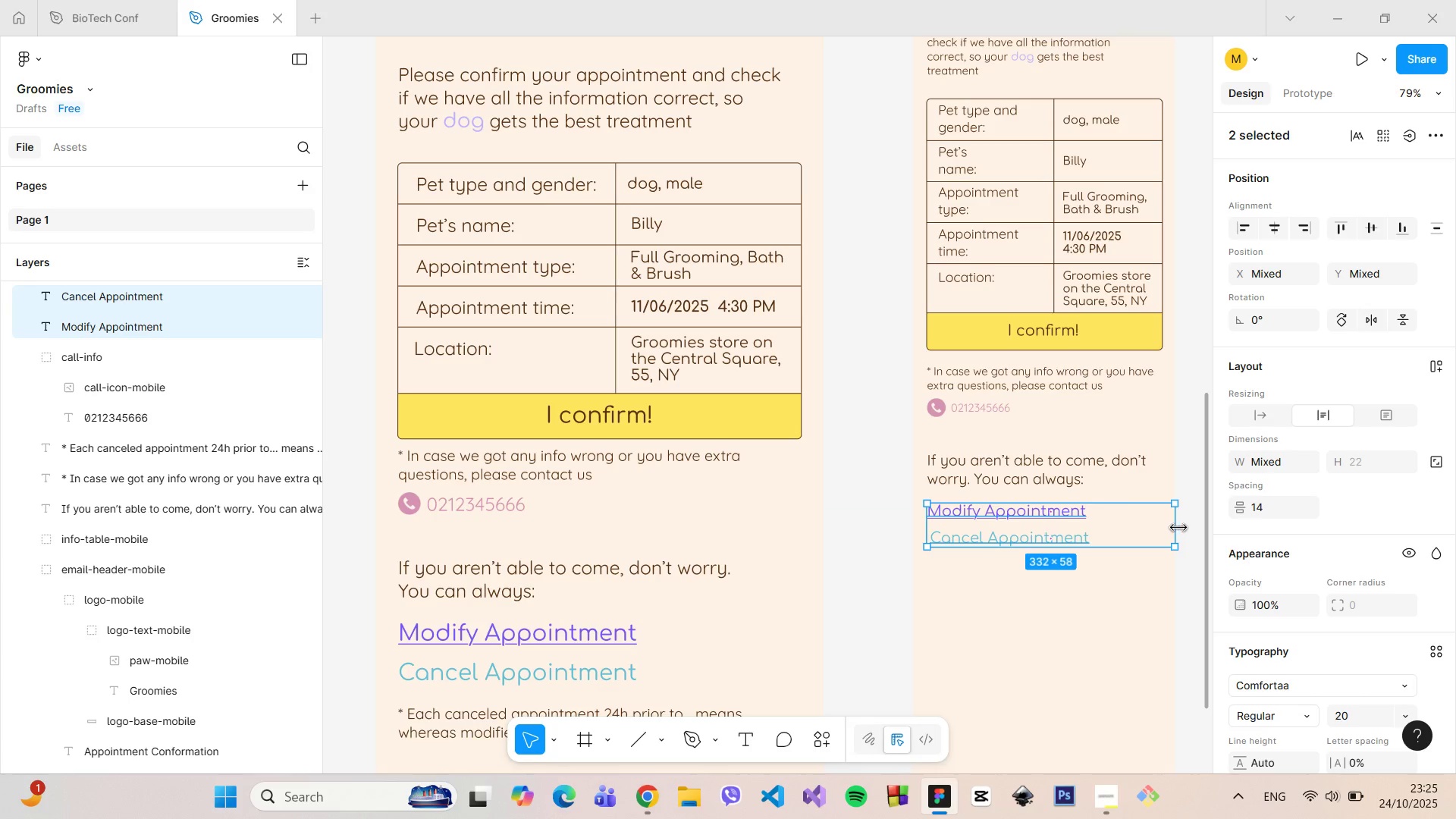 
hold_key(key=ControlLeft, duration=1.51)
left_click_drag(start_coordinate=[1178, 528], to_coordinate=[1110, 524])
 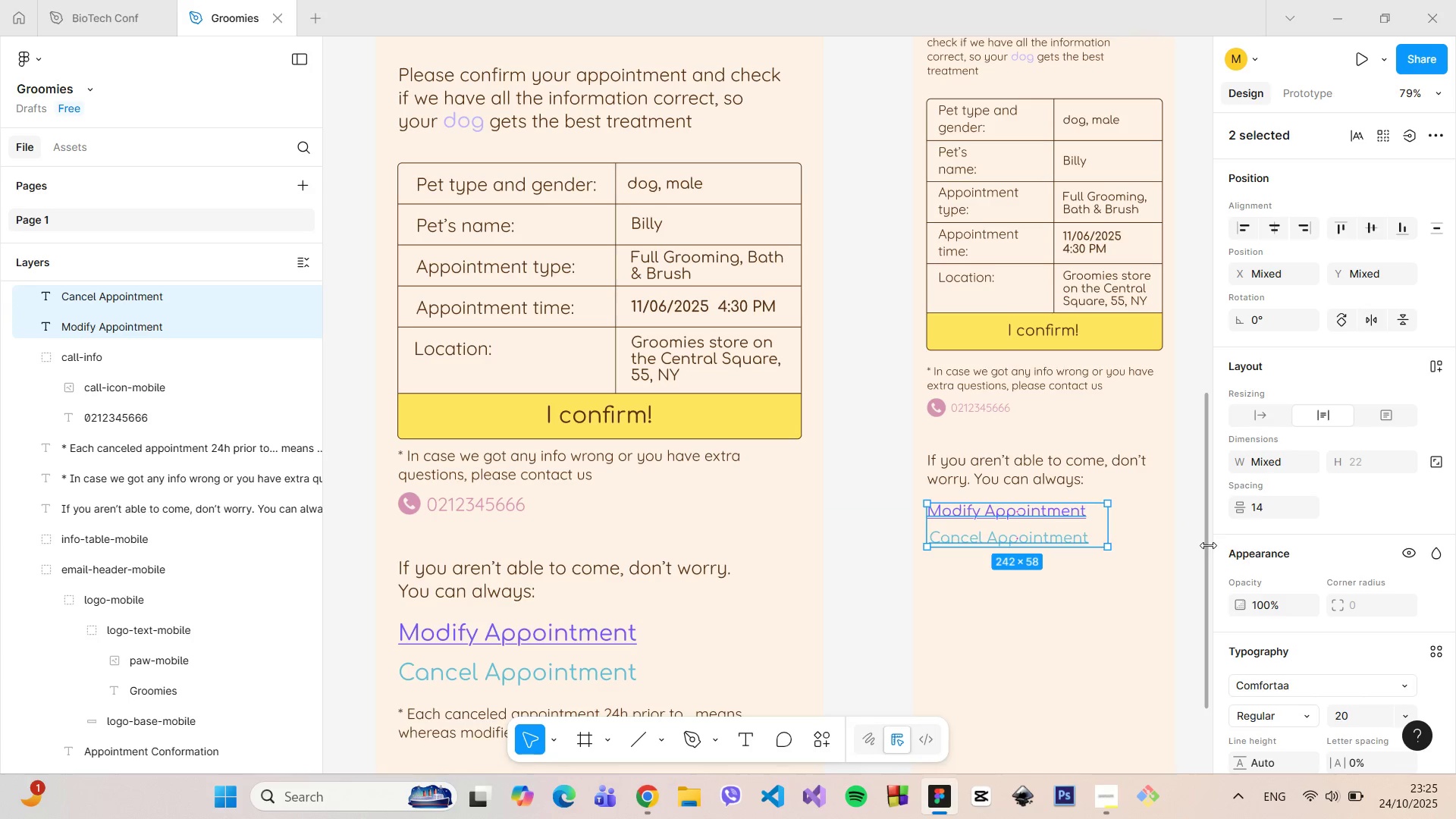 
key(Control+ControlLeft)
 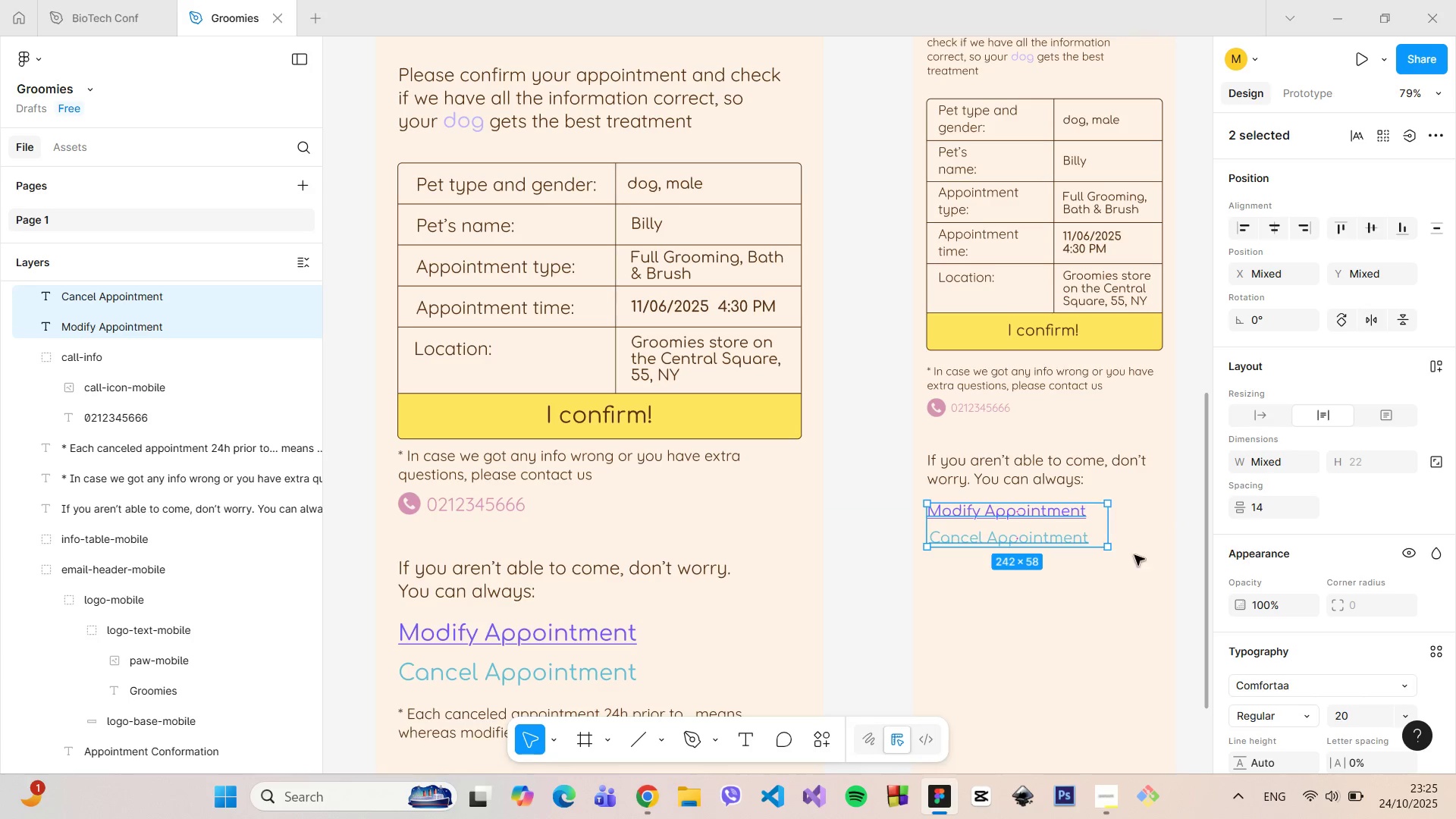 
key(Control+ControlLeft)
 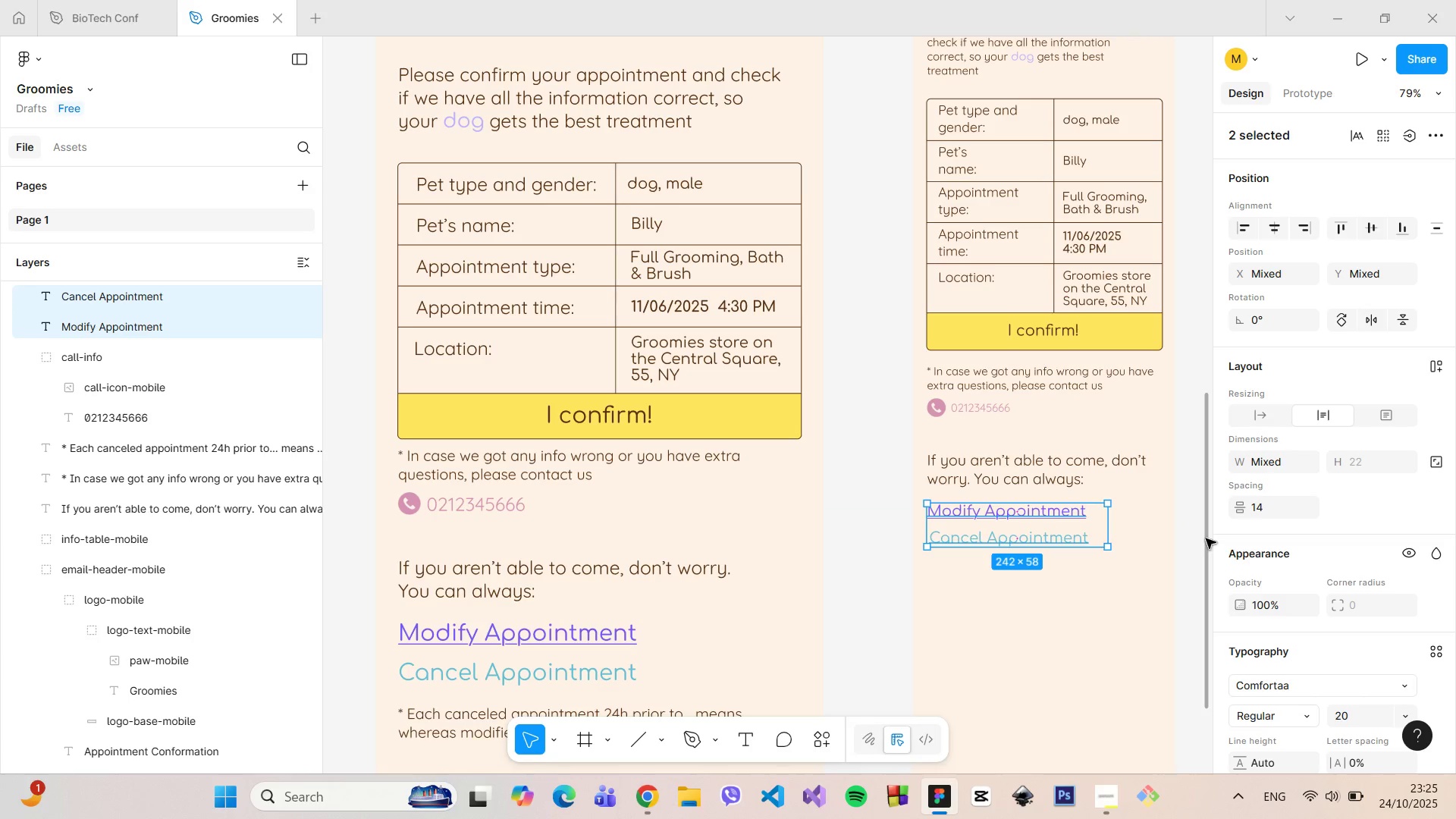 
left_click_drag(start_coordinate=[1206, 538], to_coordinate=[1192, 613])
 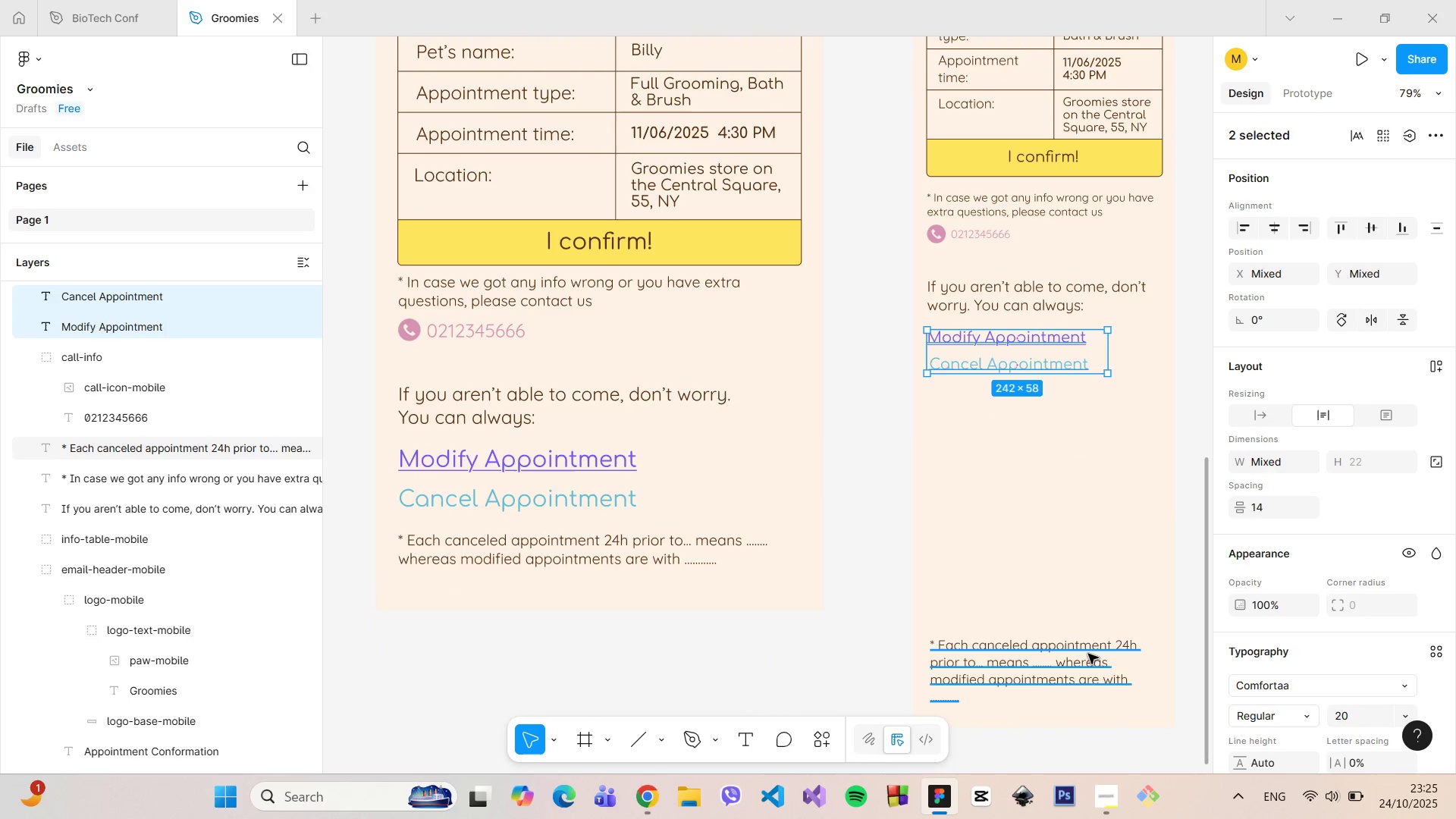 
left_click([1088, 654])
 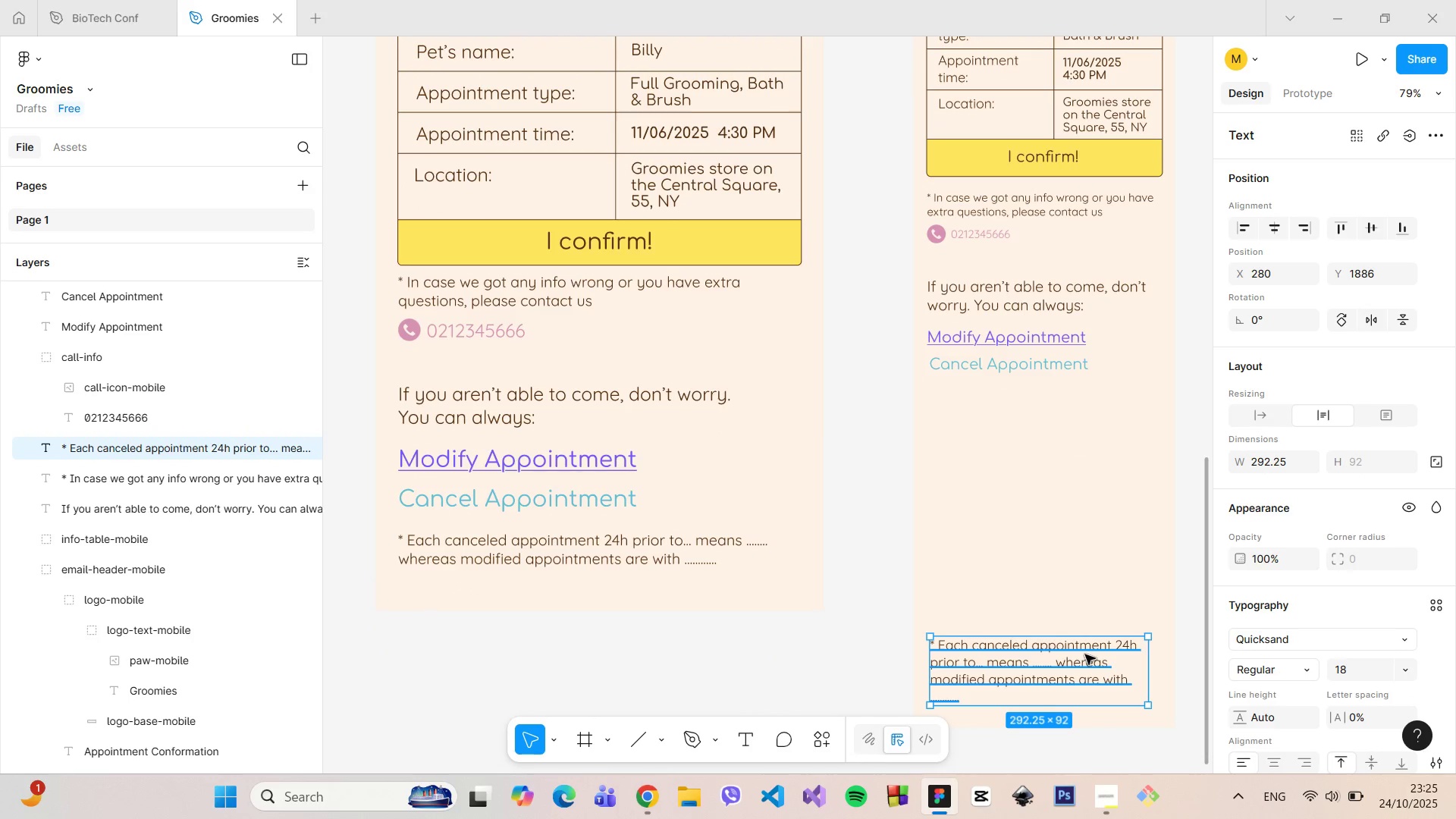 
double_click([1085, 654])
 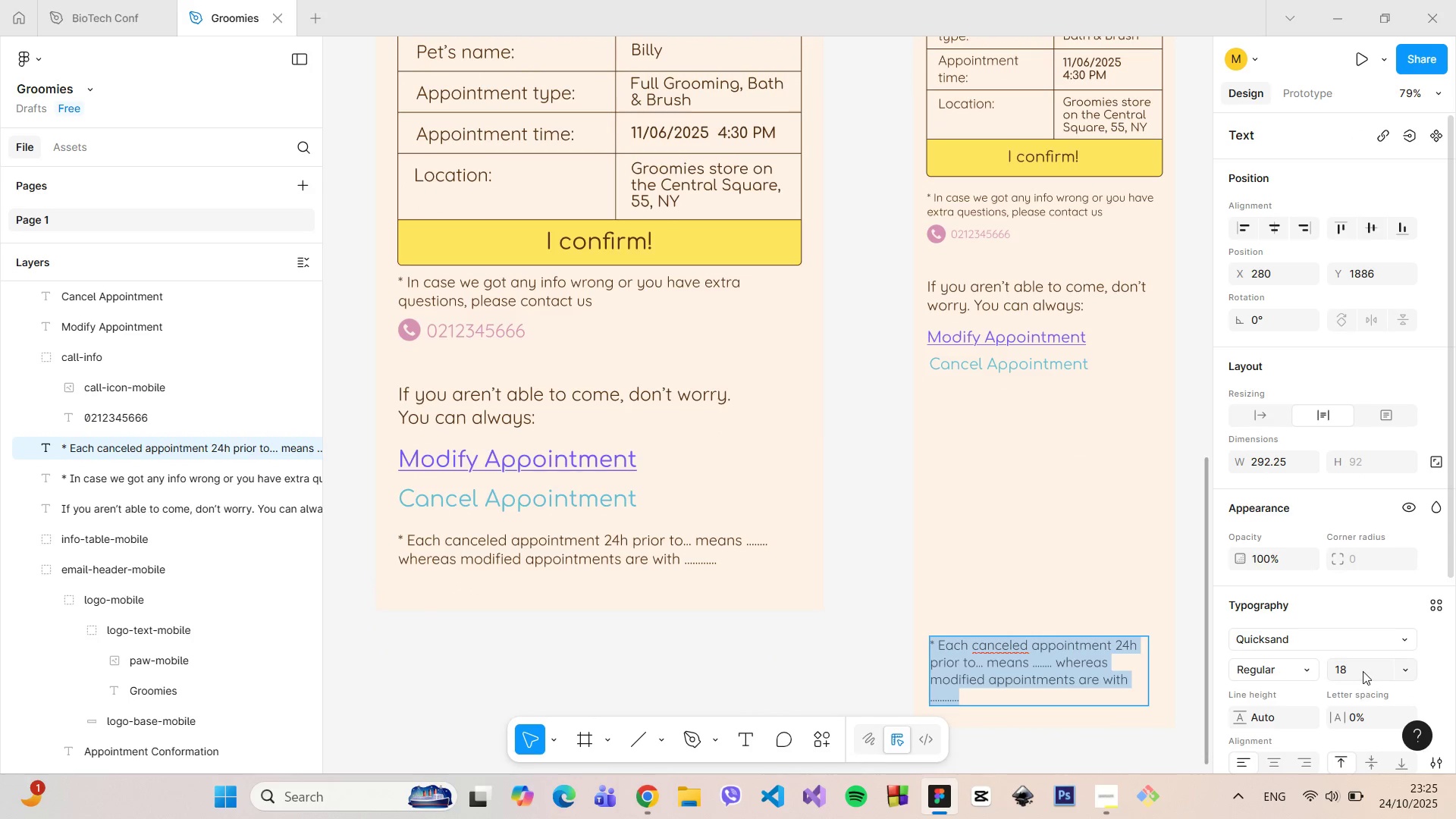 
left_click([1363, 670])
 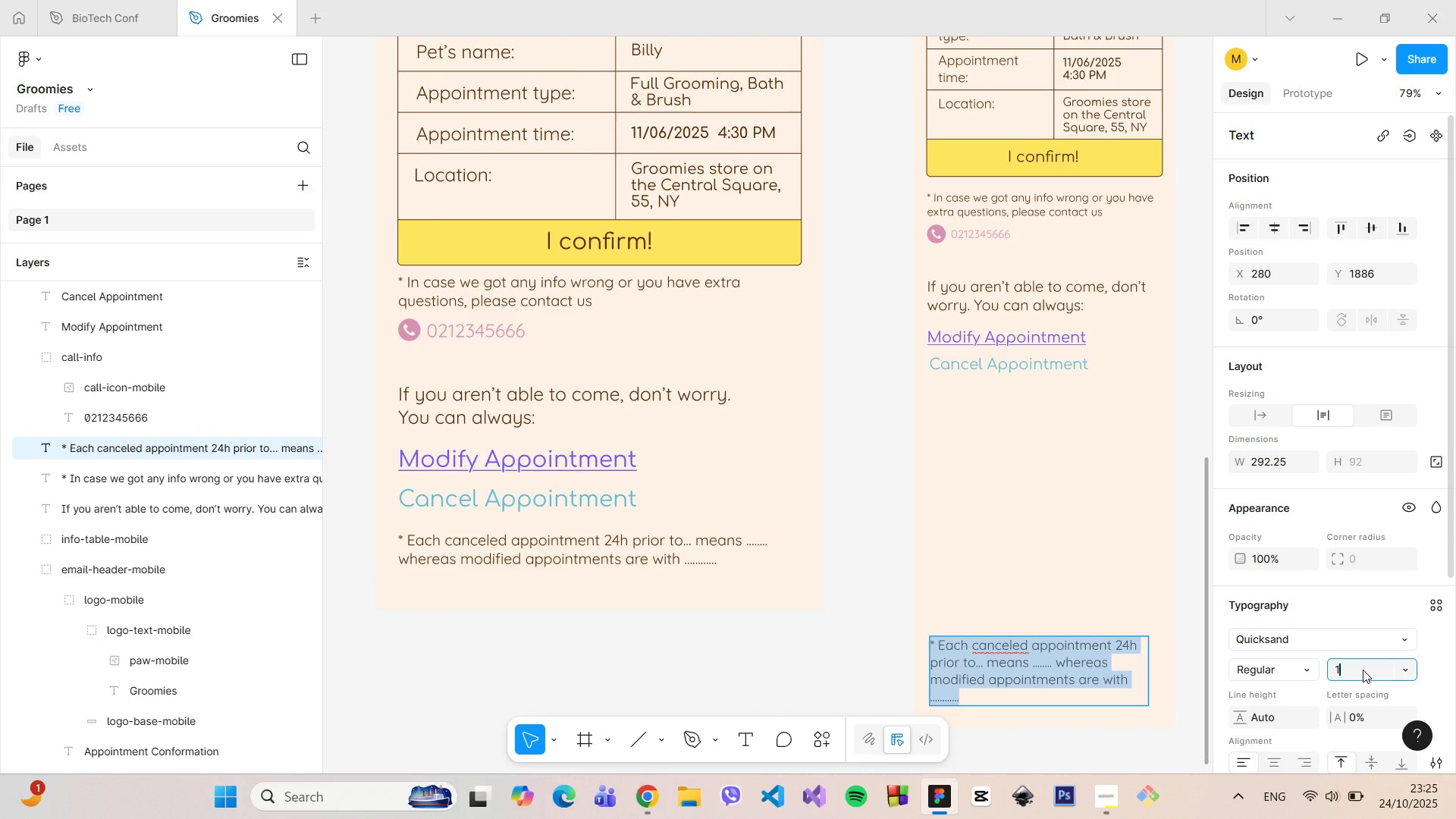 
type(15)
 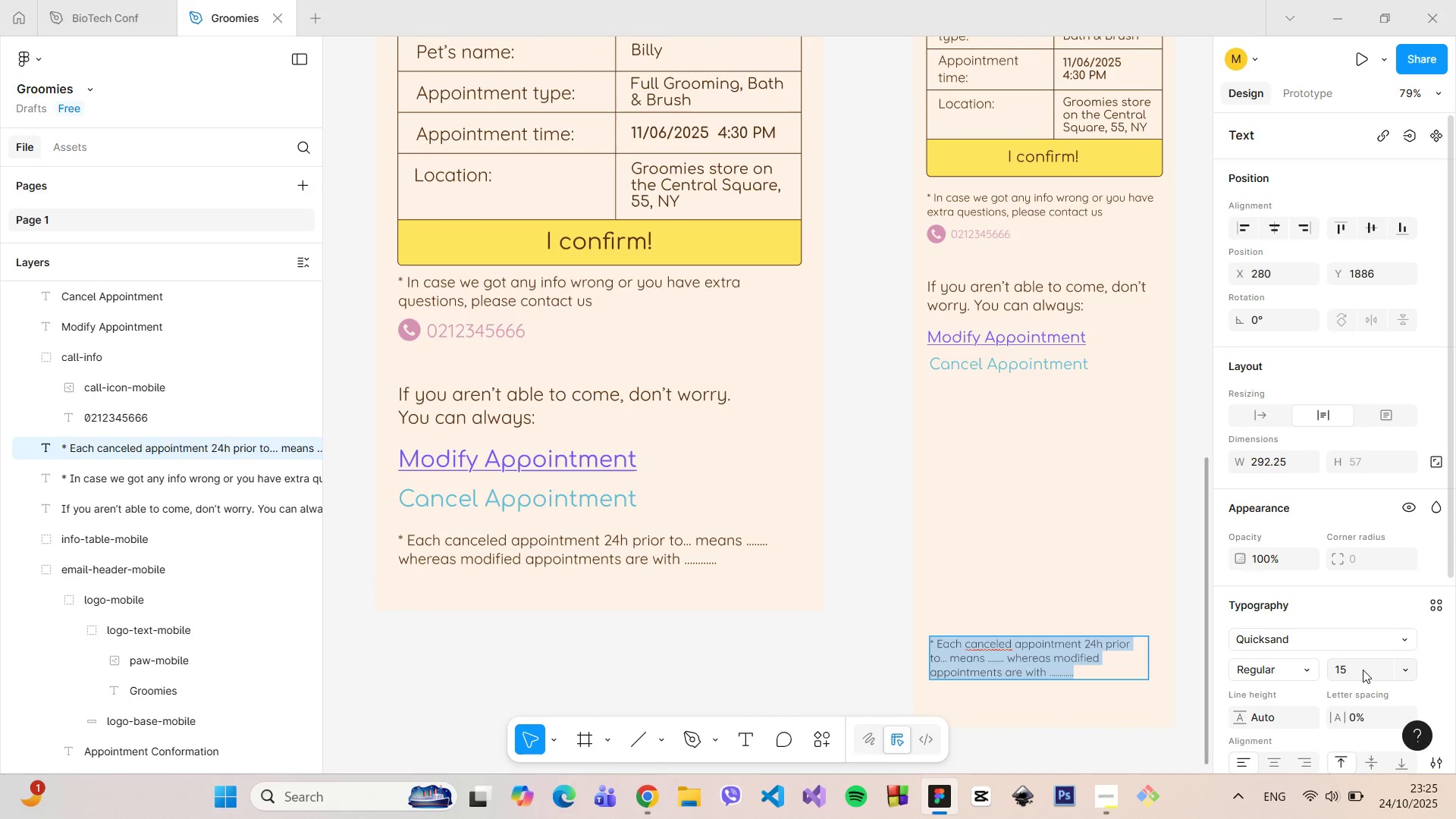 
key(Enter)
 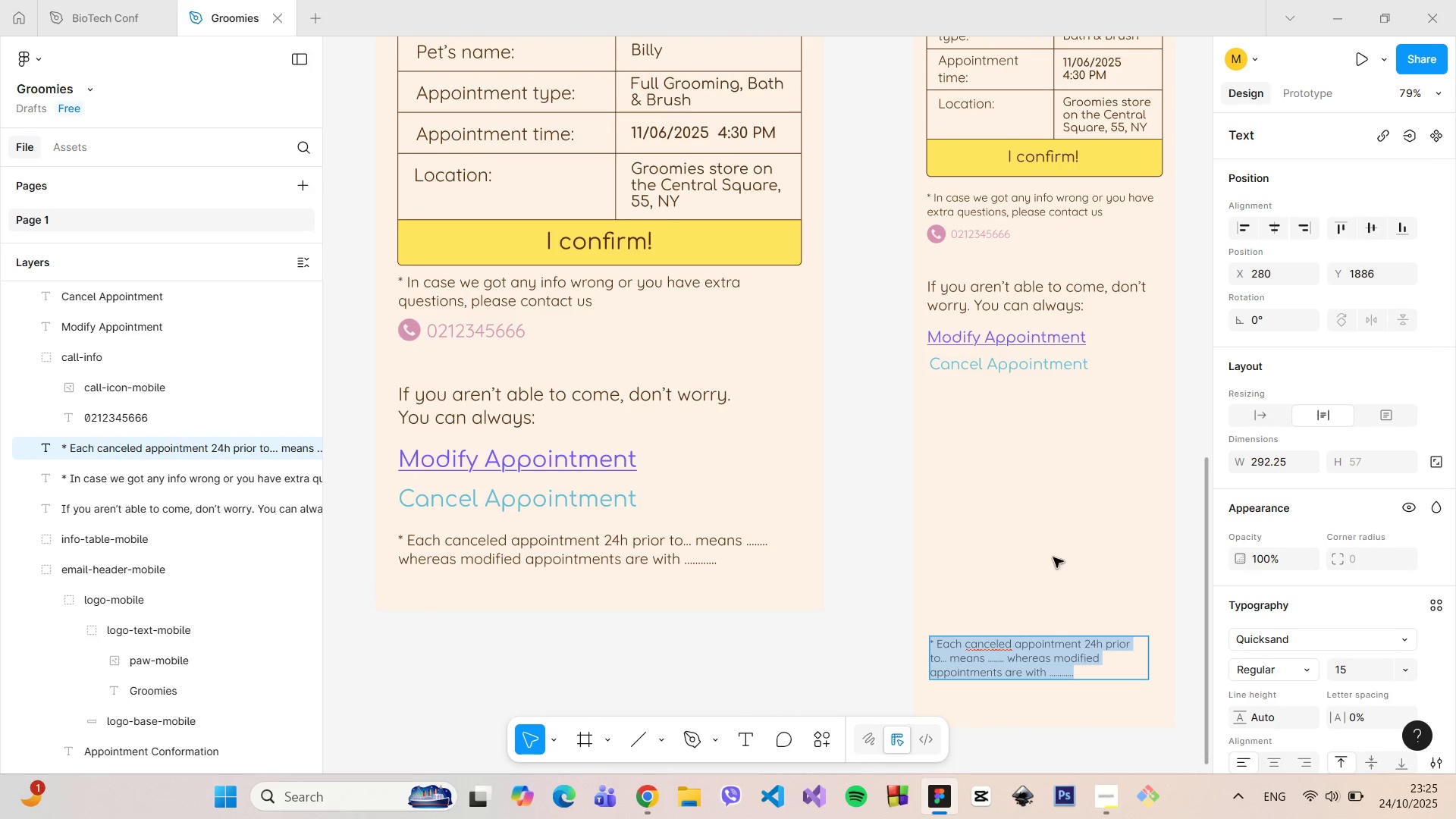 
left_click([1043, 543])
 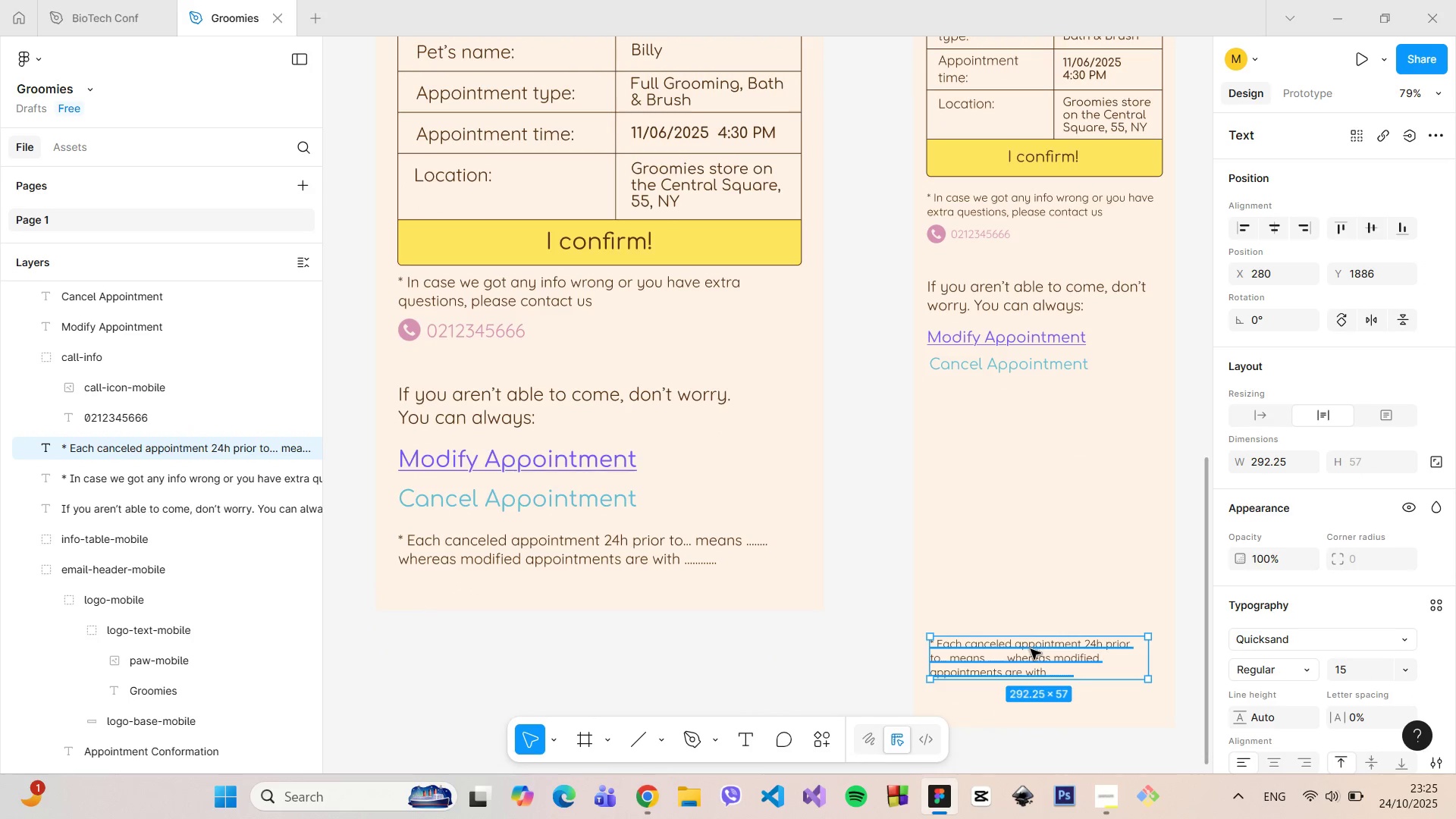 
left_click_drag(start_coordinate=[1031, 649], to_coordinate=[1028, 408])
 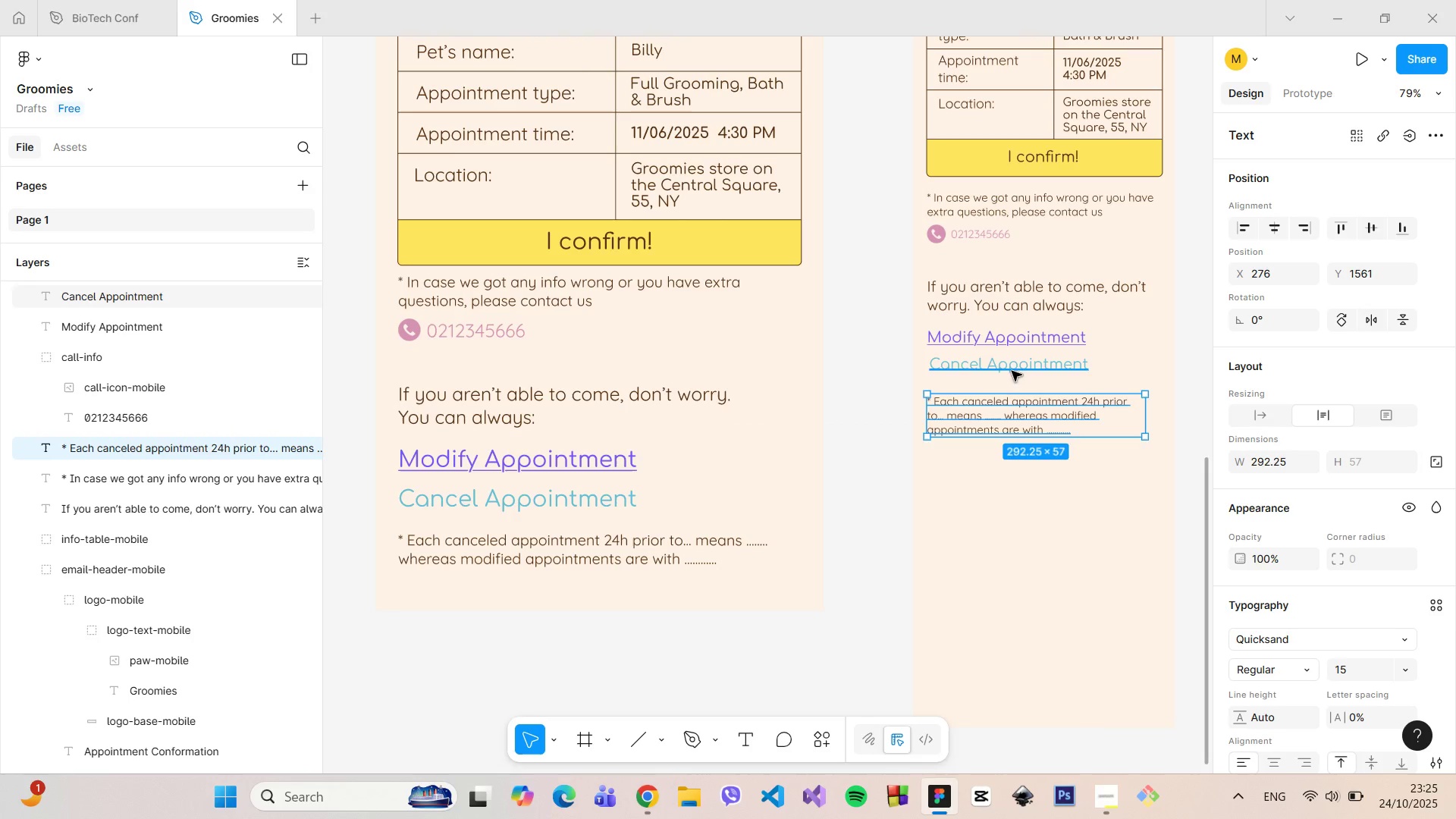 
left_click([1012, 371])
 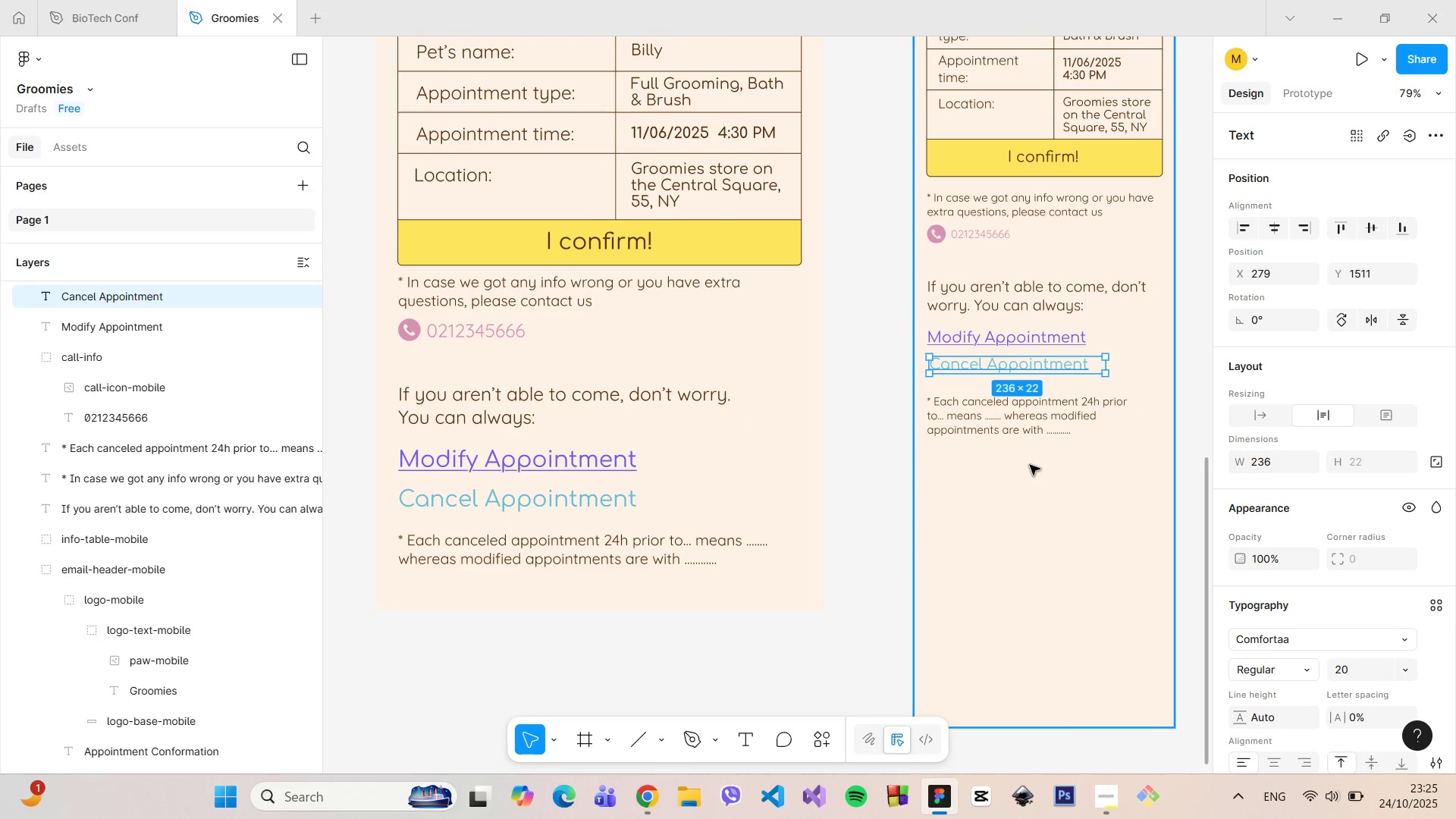 
left_click([1020, 419])
 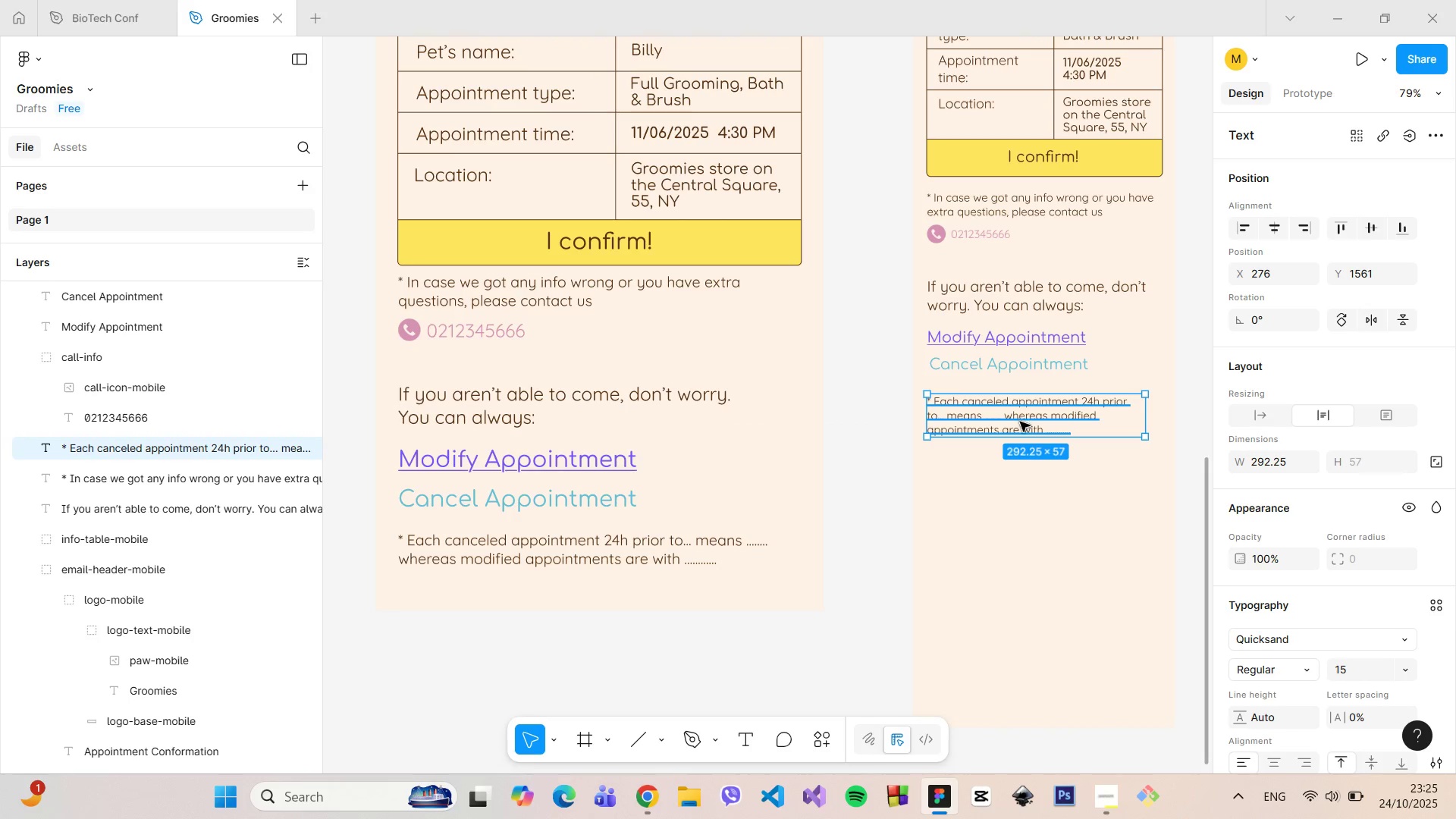 
left_click_drag(start_coordinate=[1020, 419], to_coordinate=[1021, 424])
 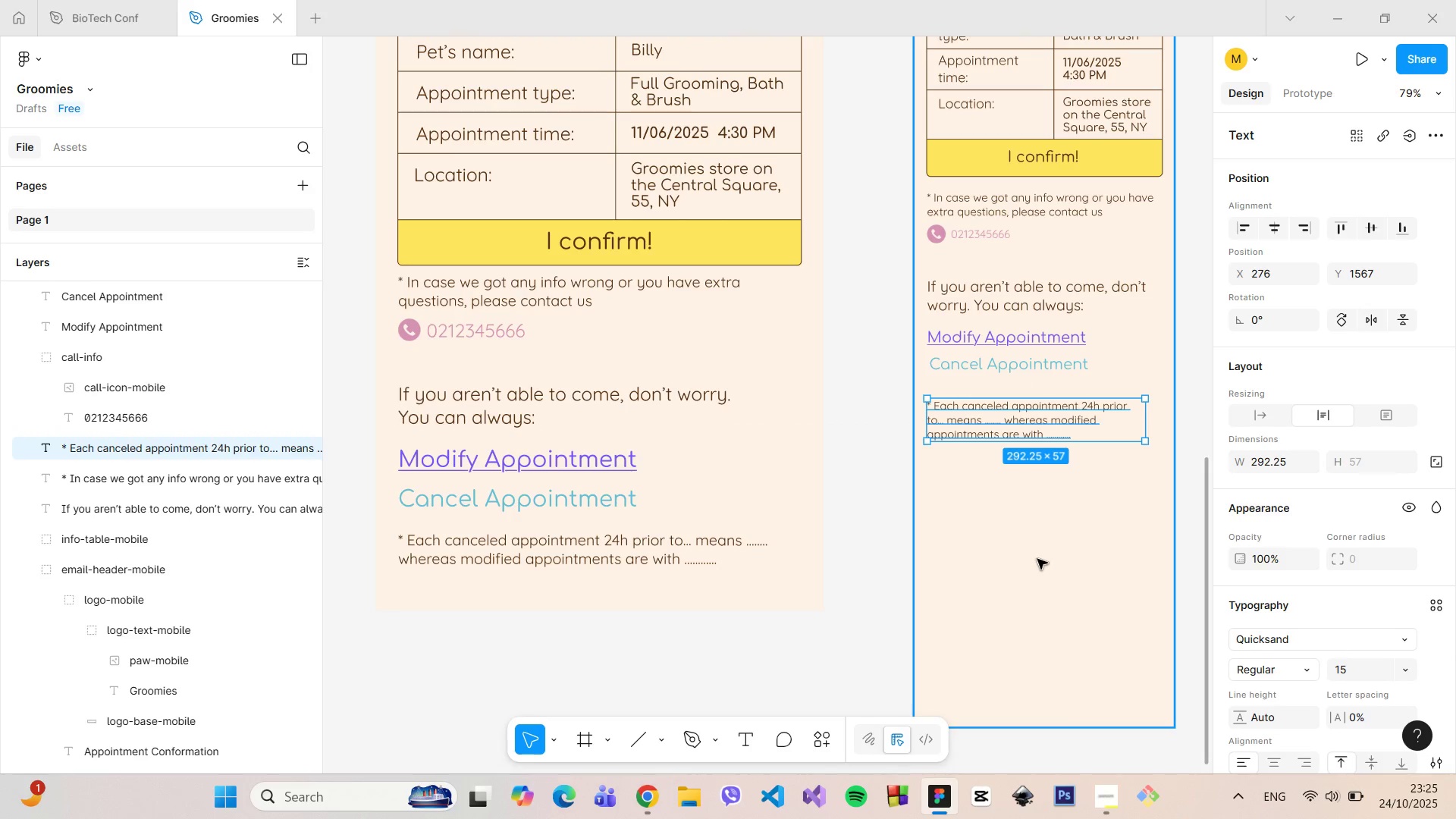 
left_click([1037, 559])
 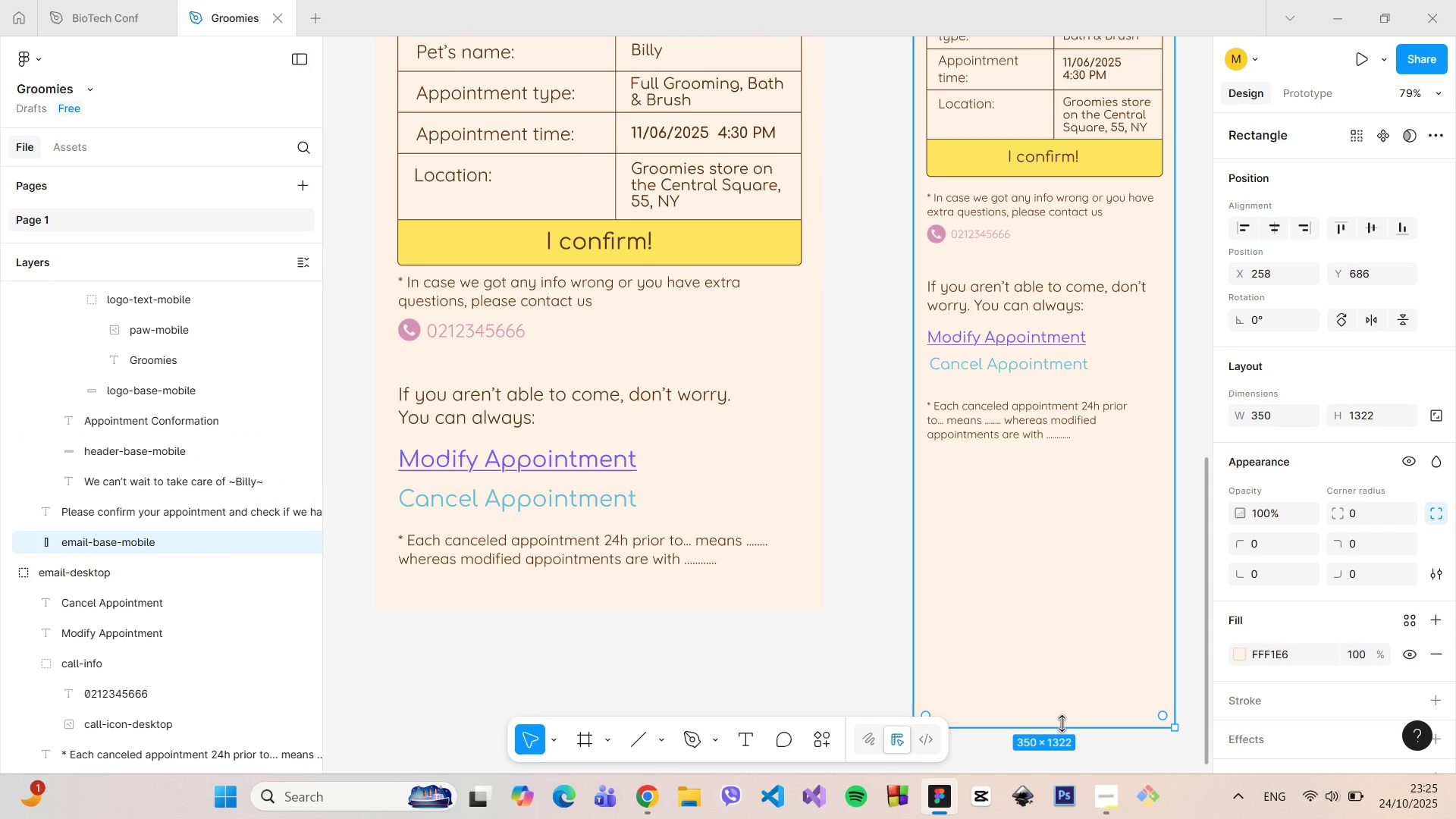 
hold_key(key=ControlLeft, duration=1.51)
left_click_drag(start_coordinate=[1062, 723], to_coordinate=[1059, 492])
 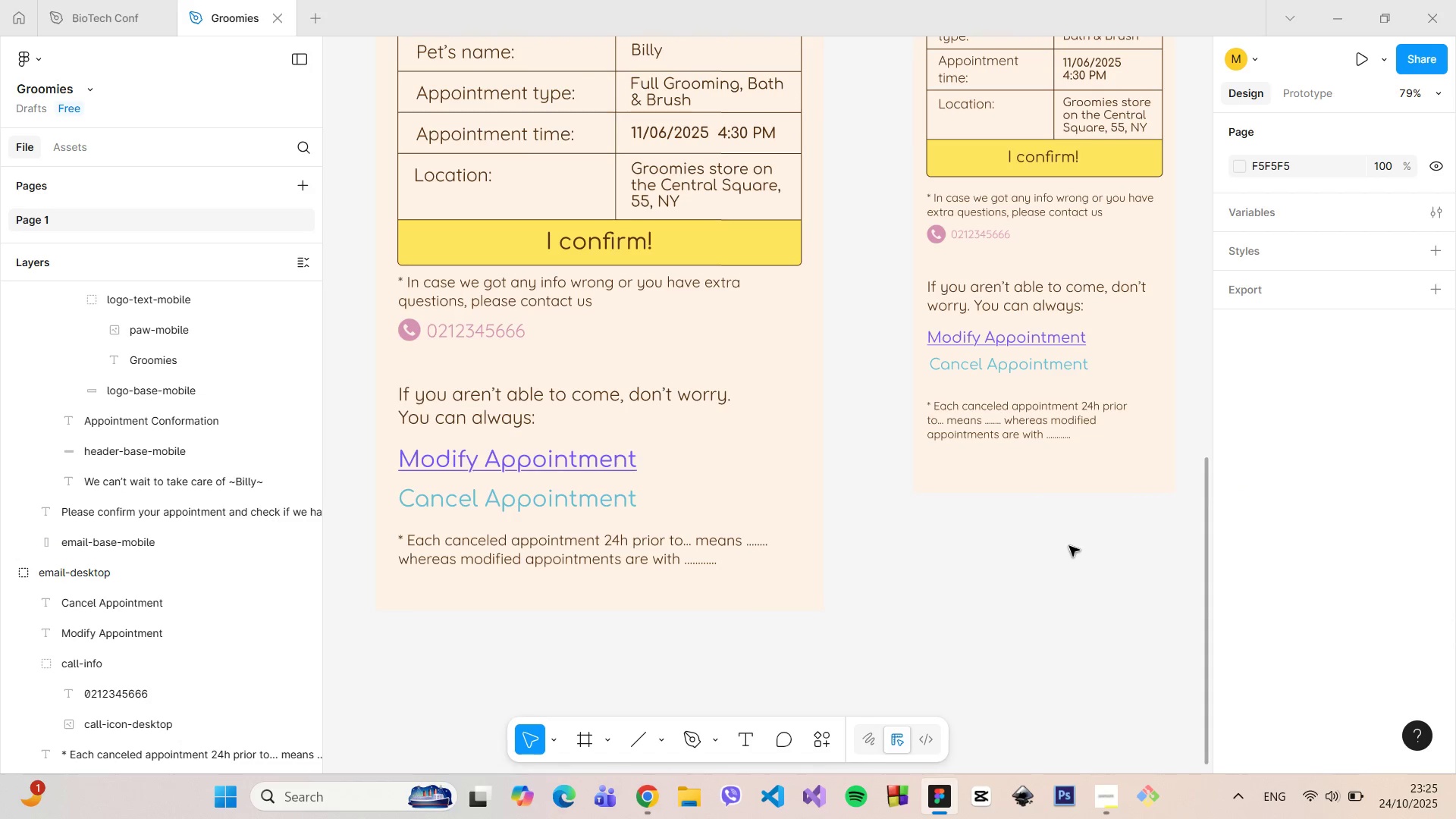 
hold_key(key=ControlLeft, duration=1.51)
 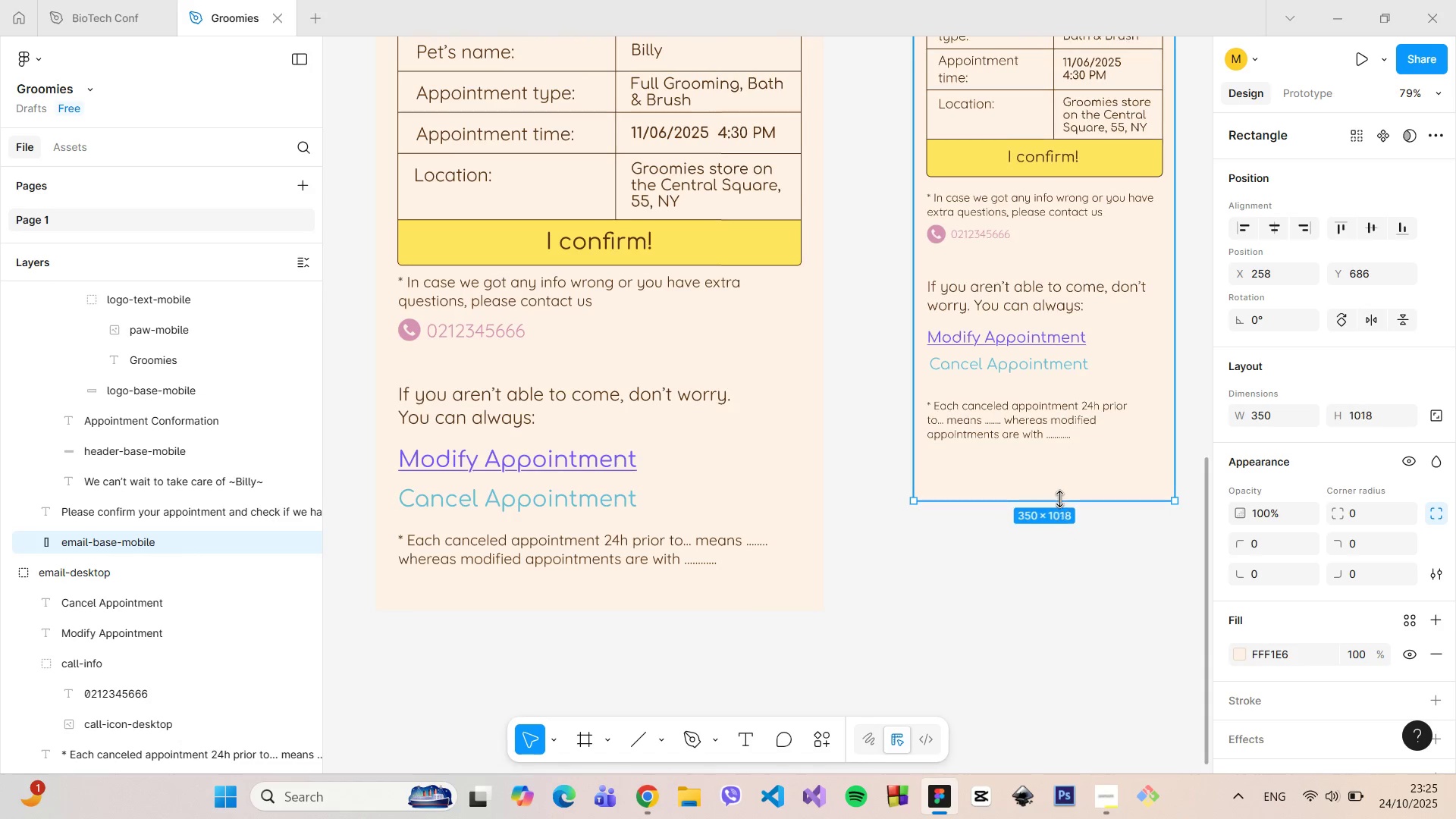 
hold_key(key=ControlLeft, duration=0.76)
 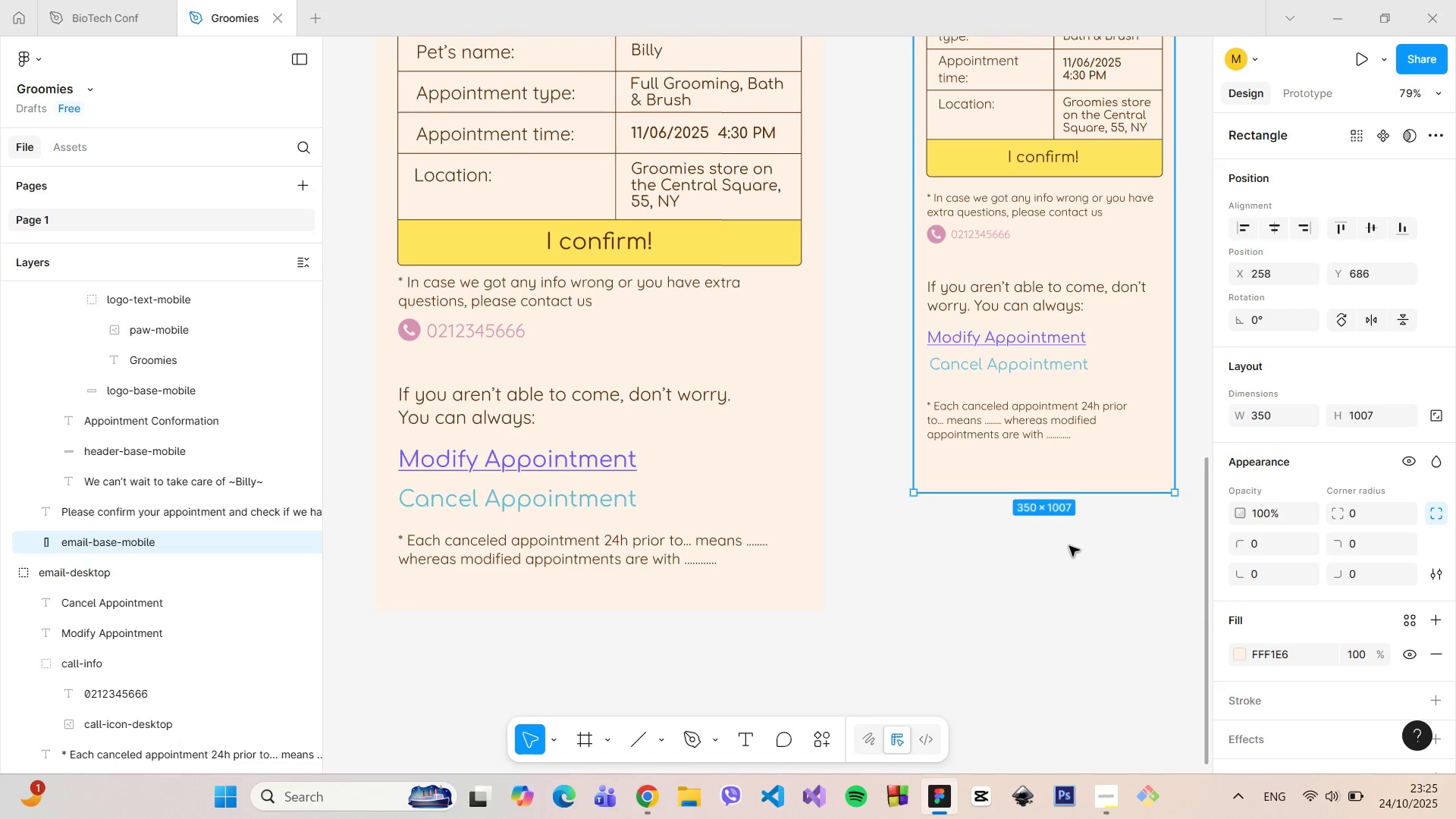 
left_click([1069, 546])
 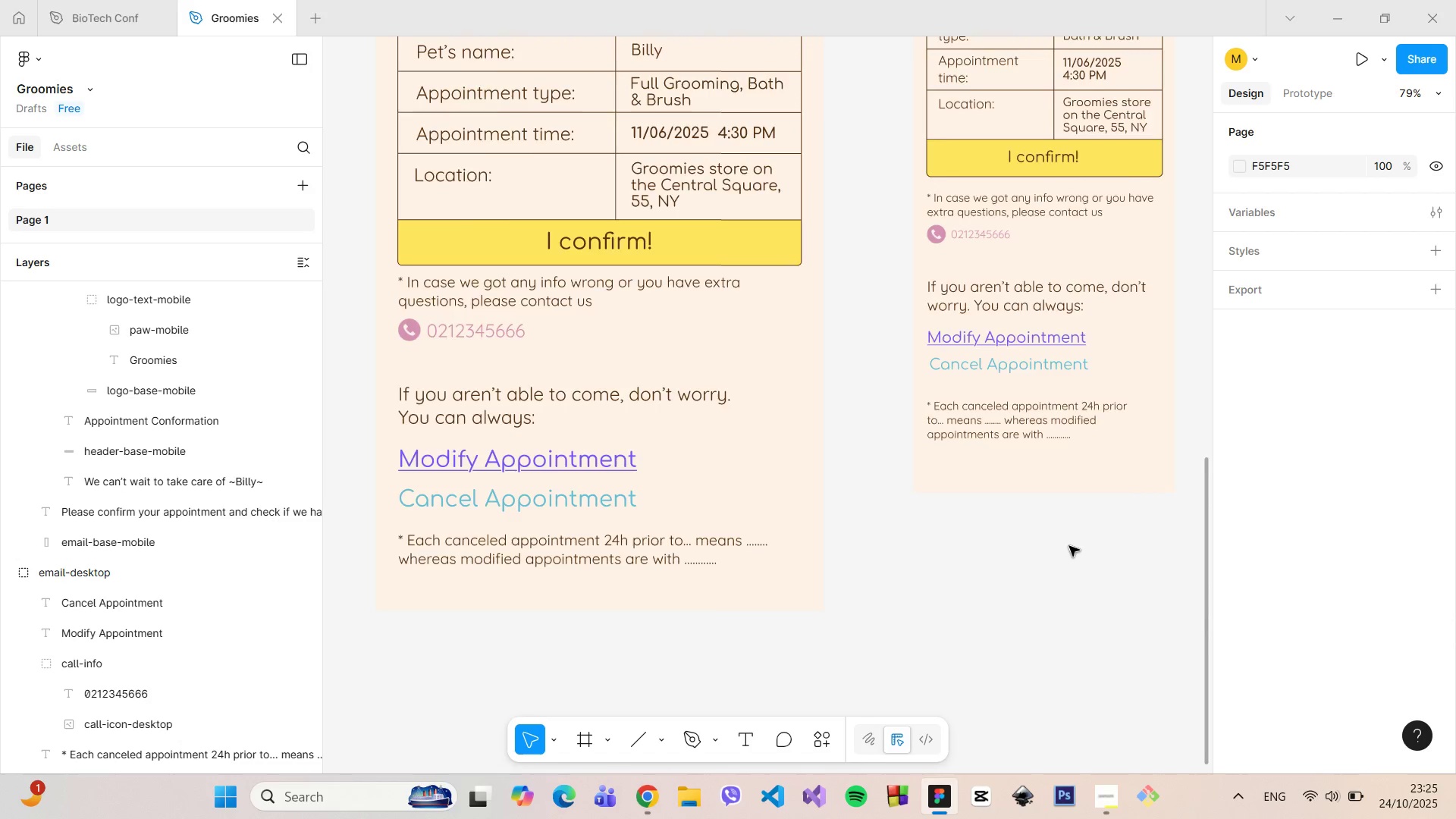 
hold_key(key=ControlLeft, duration=1.51)
scroll: coordinate [1069, 546], scroll_direction: down, amount: 6.0
 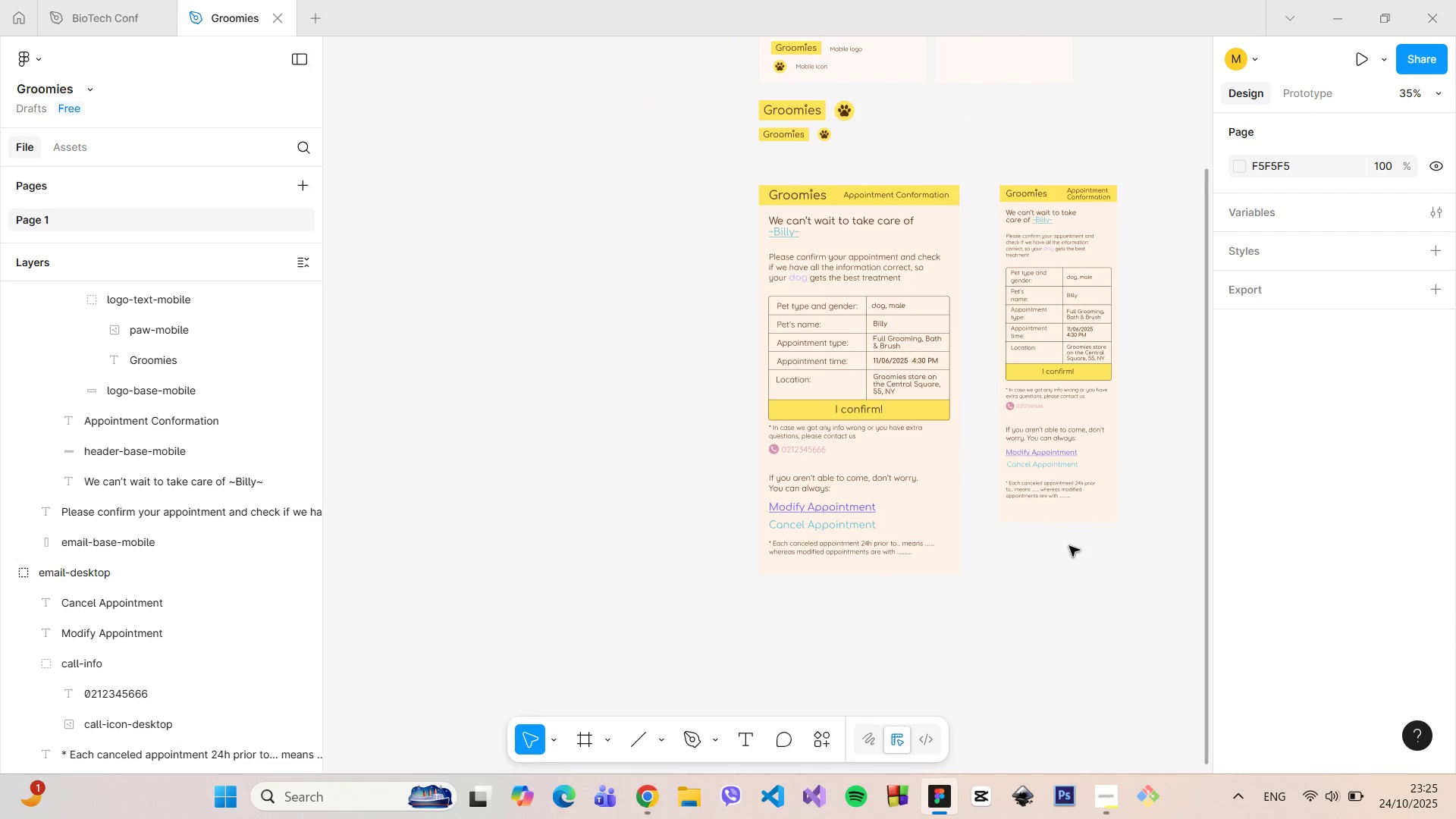 
hold_key(key=ControlLeft, duration=1.27)
scroll: coordinate [1067, 550], scroll_direction: down, amount: 3.0